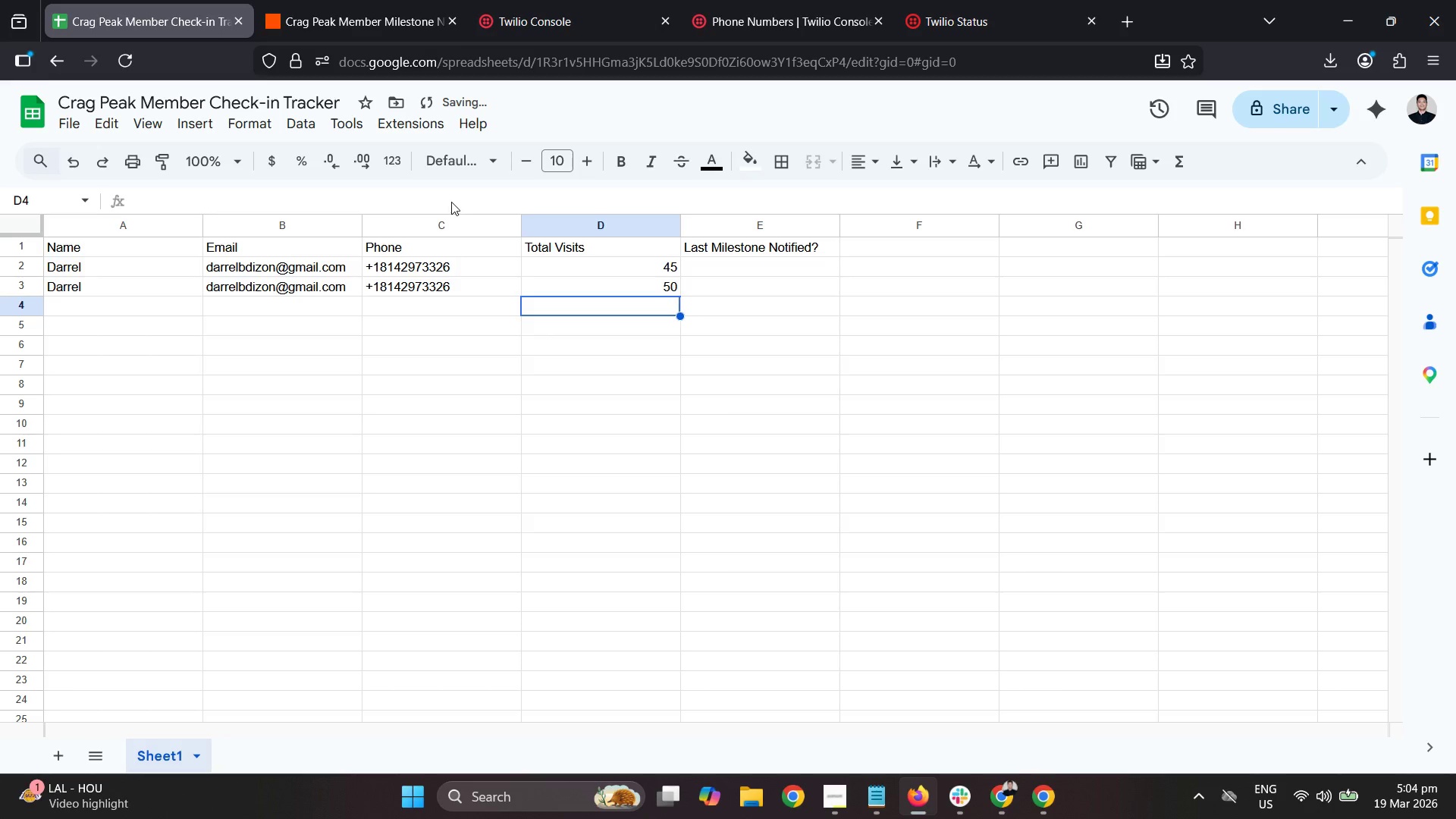 
left_click([270, 0])
 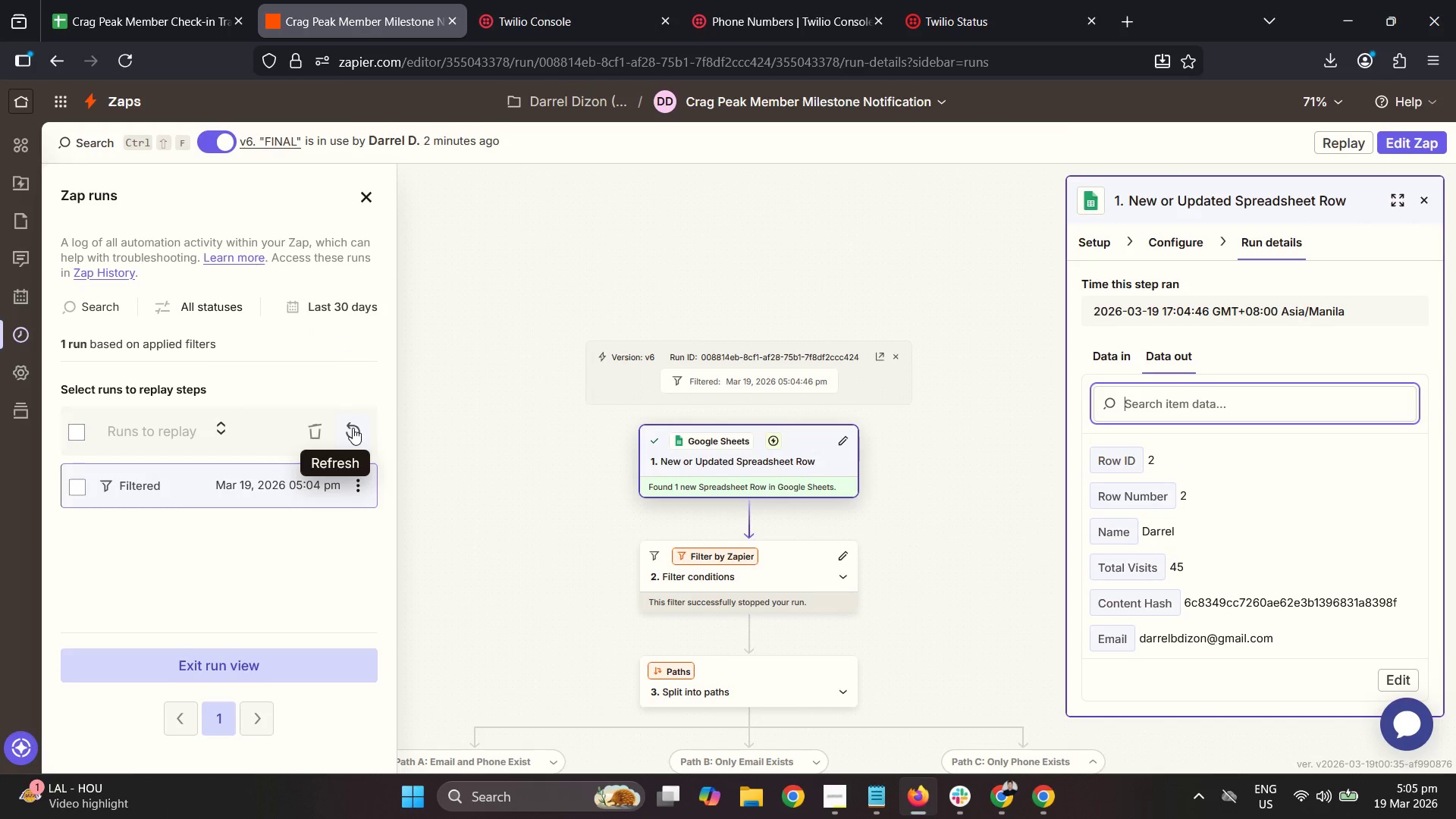 
left_click([353, 428])
 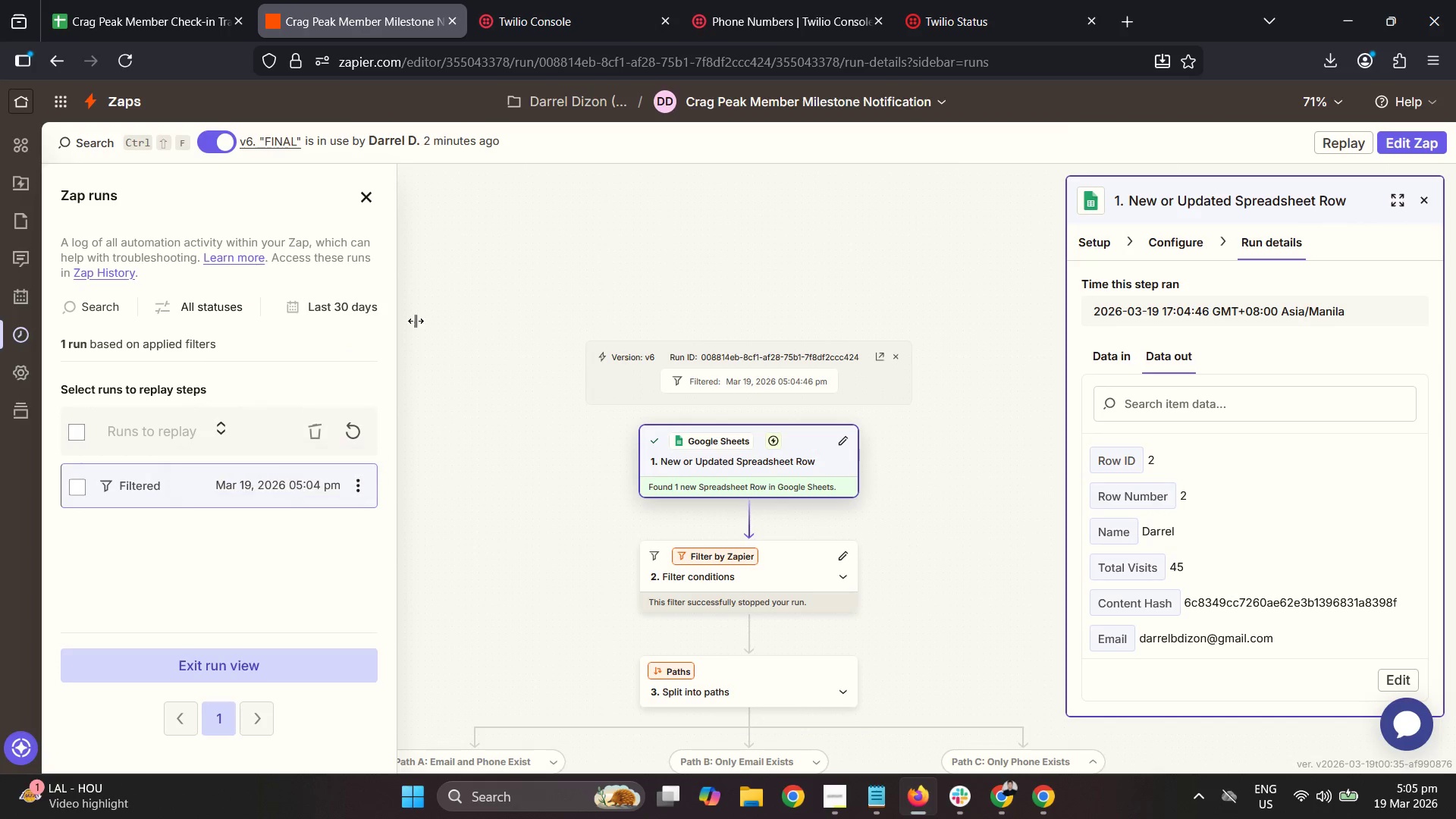 
wait(6.02)
 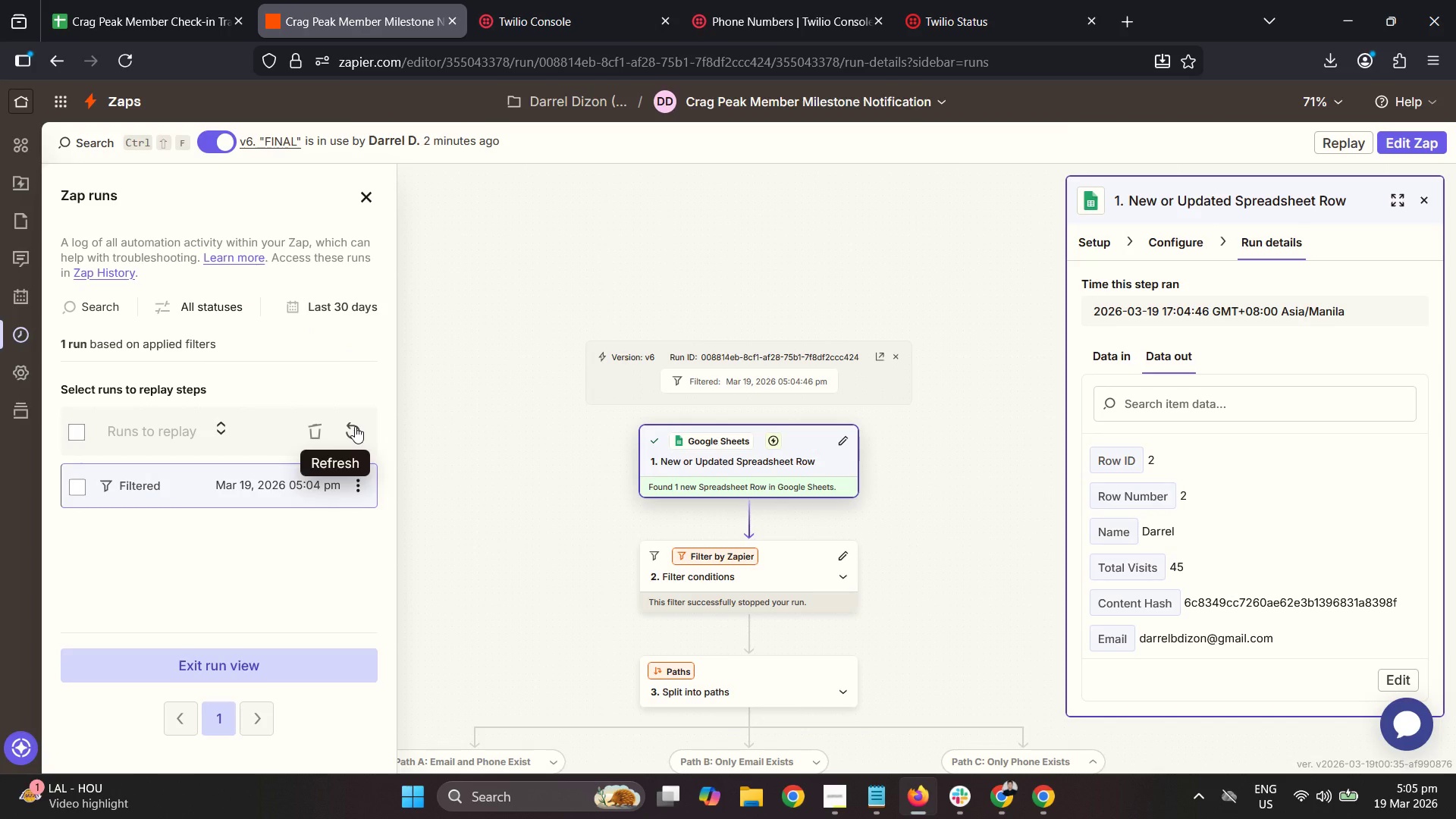 
left_click([1423, 198])
 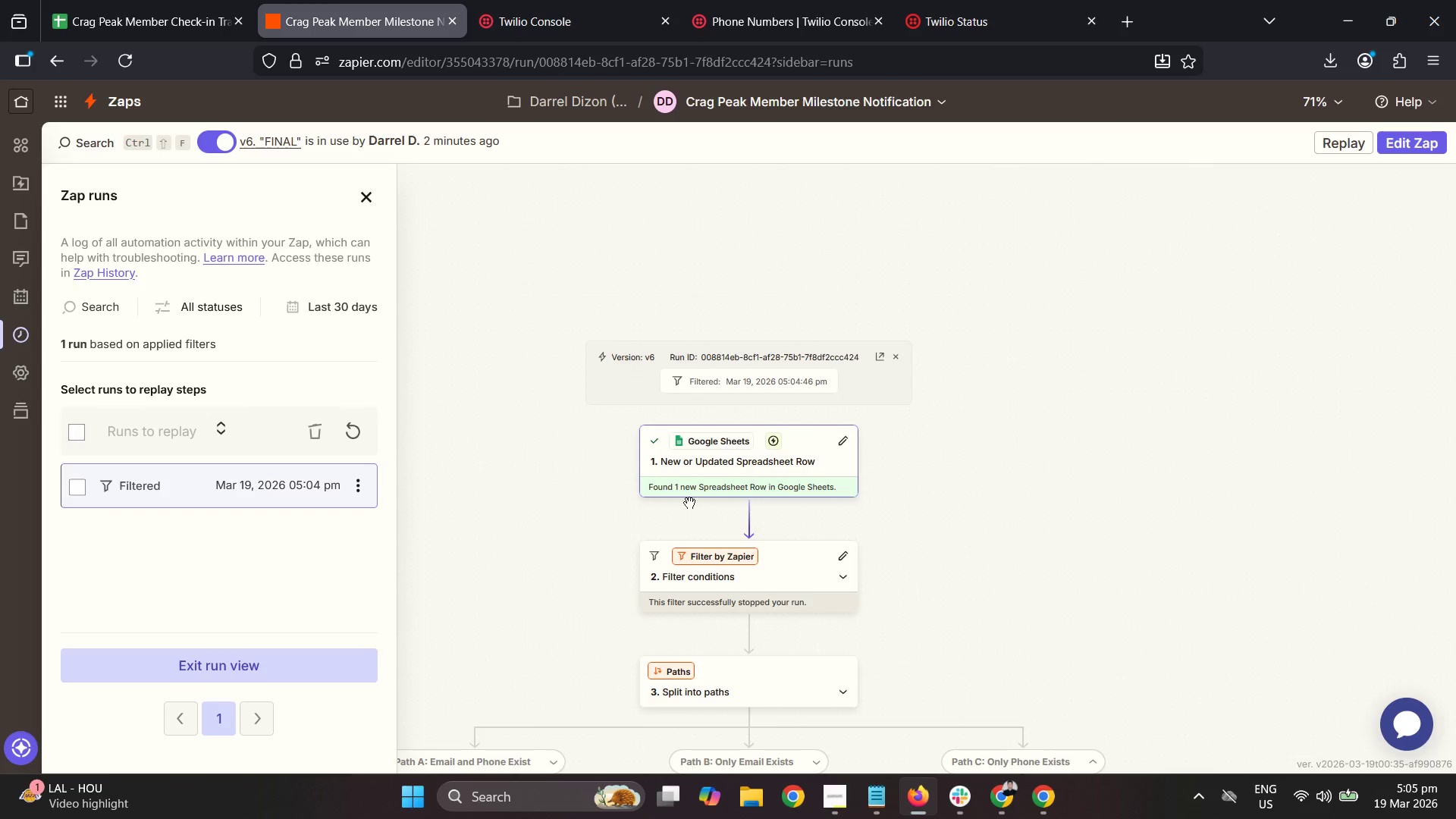 
left_click_drag(start_coordinate=[544, 513], to_coordinate=[709, 369])
 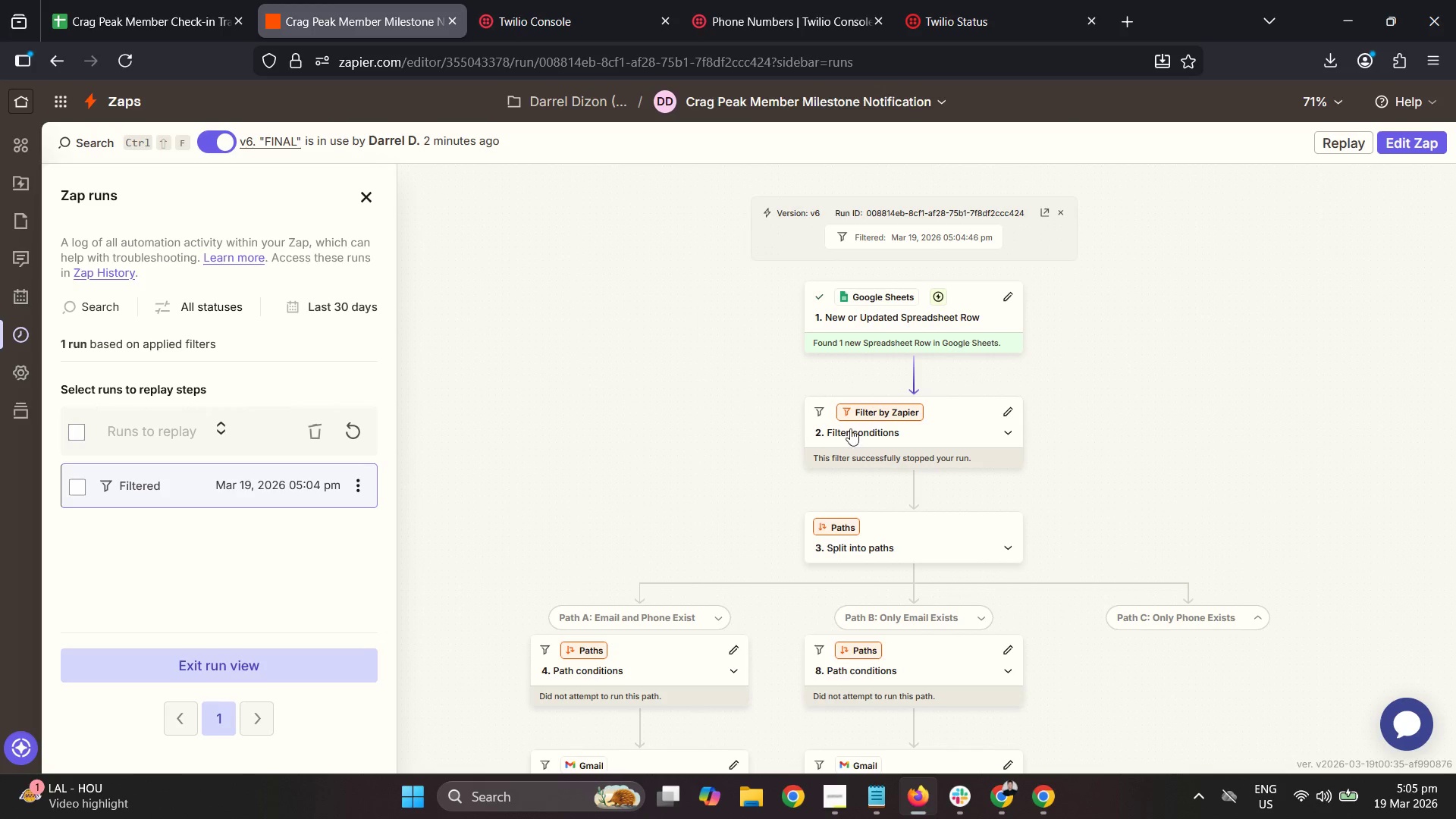 
left_click_drag(start_coordinate=[696, 476], to_coordinate=[706, 231])
 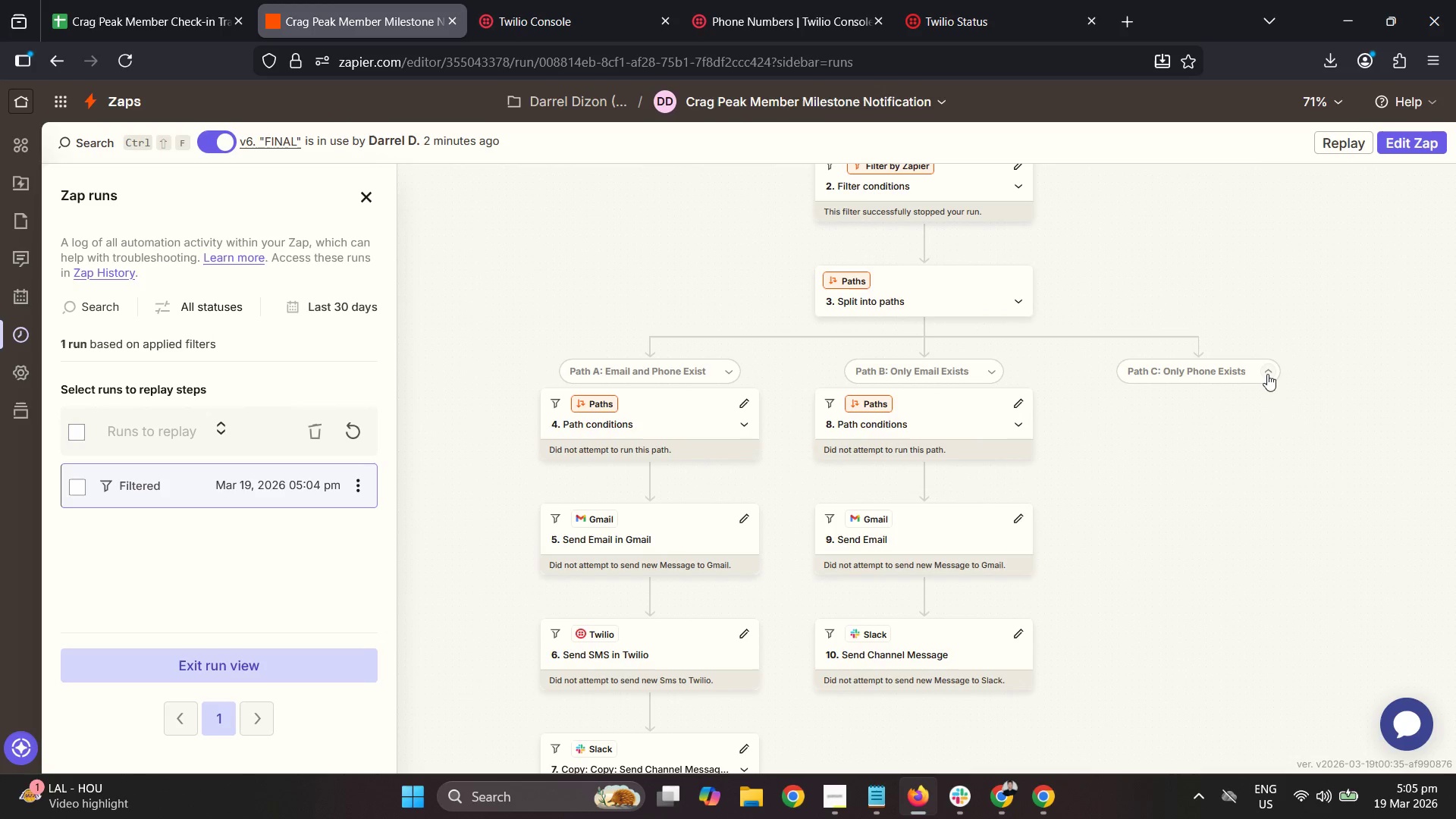 
left_click([1265, 372])
 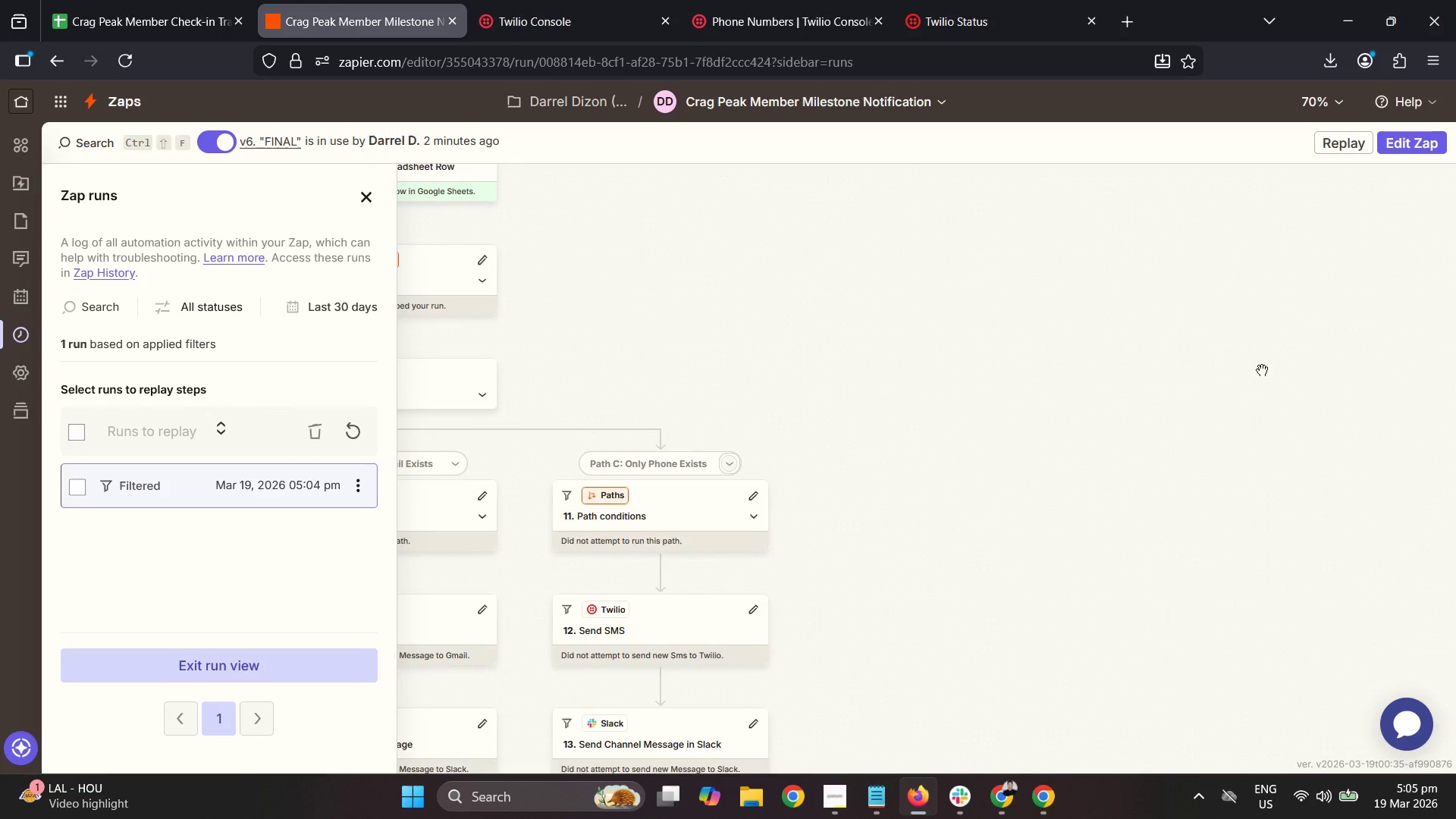 
left_click_drag(start_coordinate=[967, 479], to_coordinate=[1448, 422])
 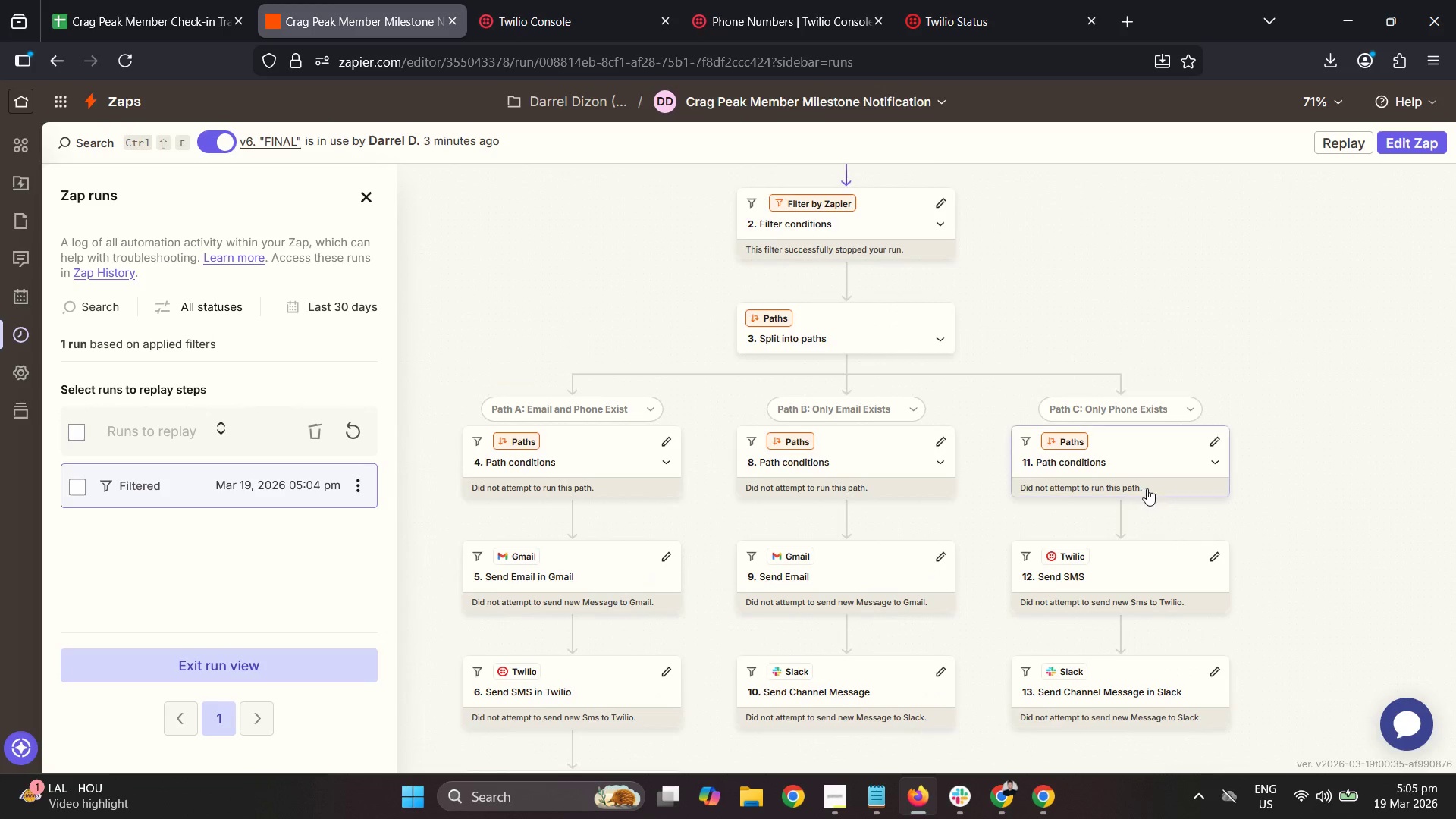 
scroll: coordinate [1147, 488], scroll_direction: down, amount: 1.0
 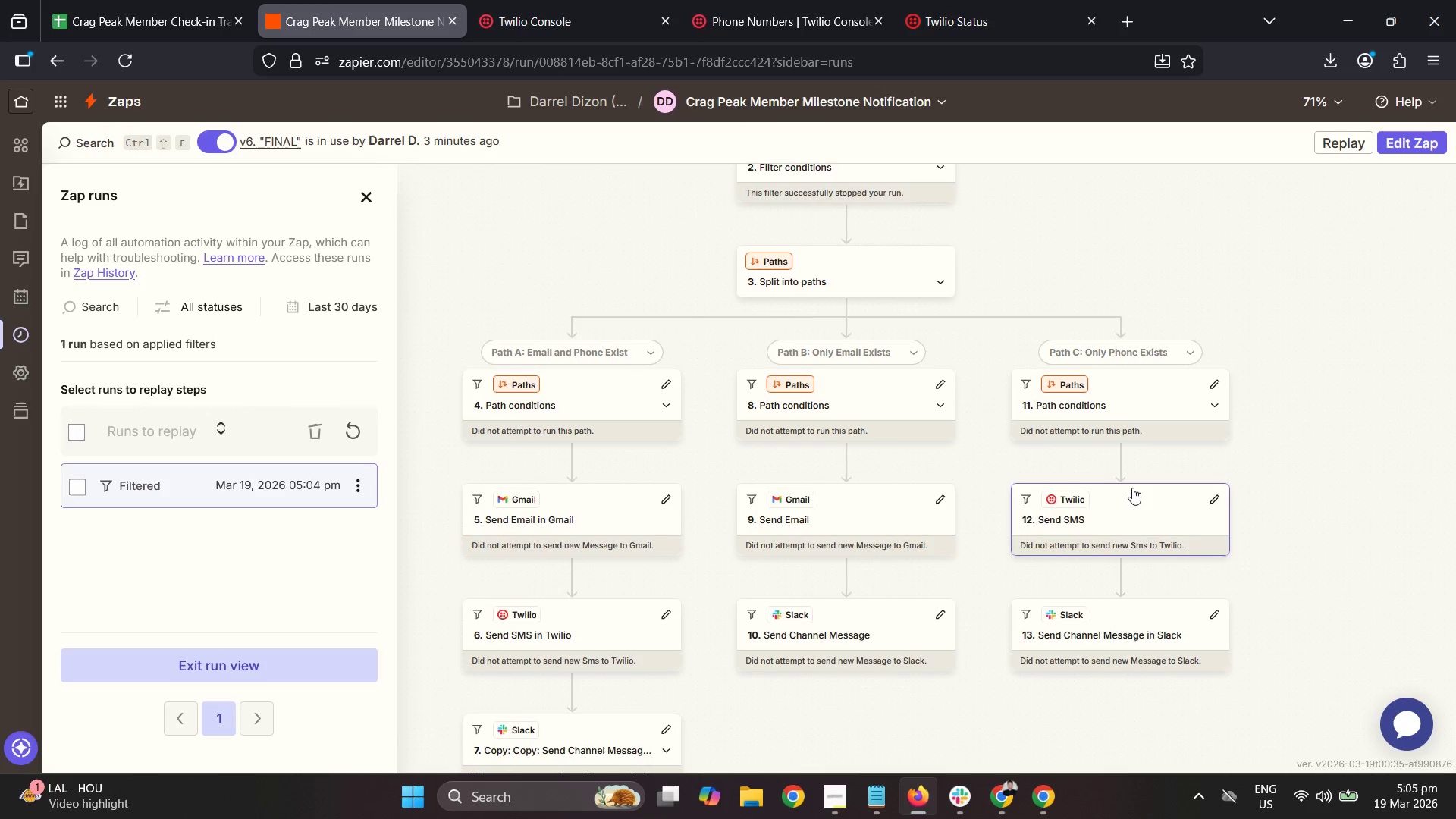 
scroll: coordinate [1135, 491], scroll_direction: up, amount: 1.0
 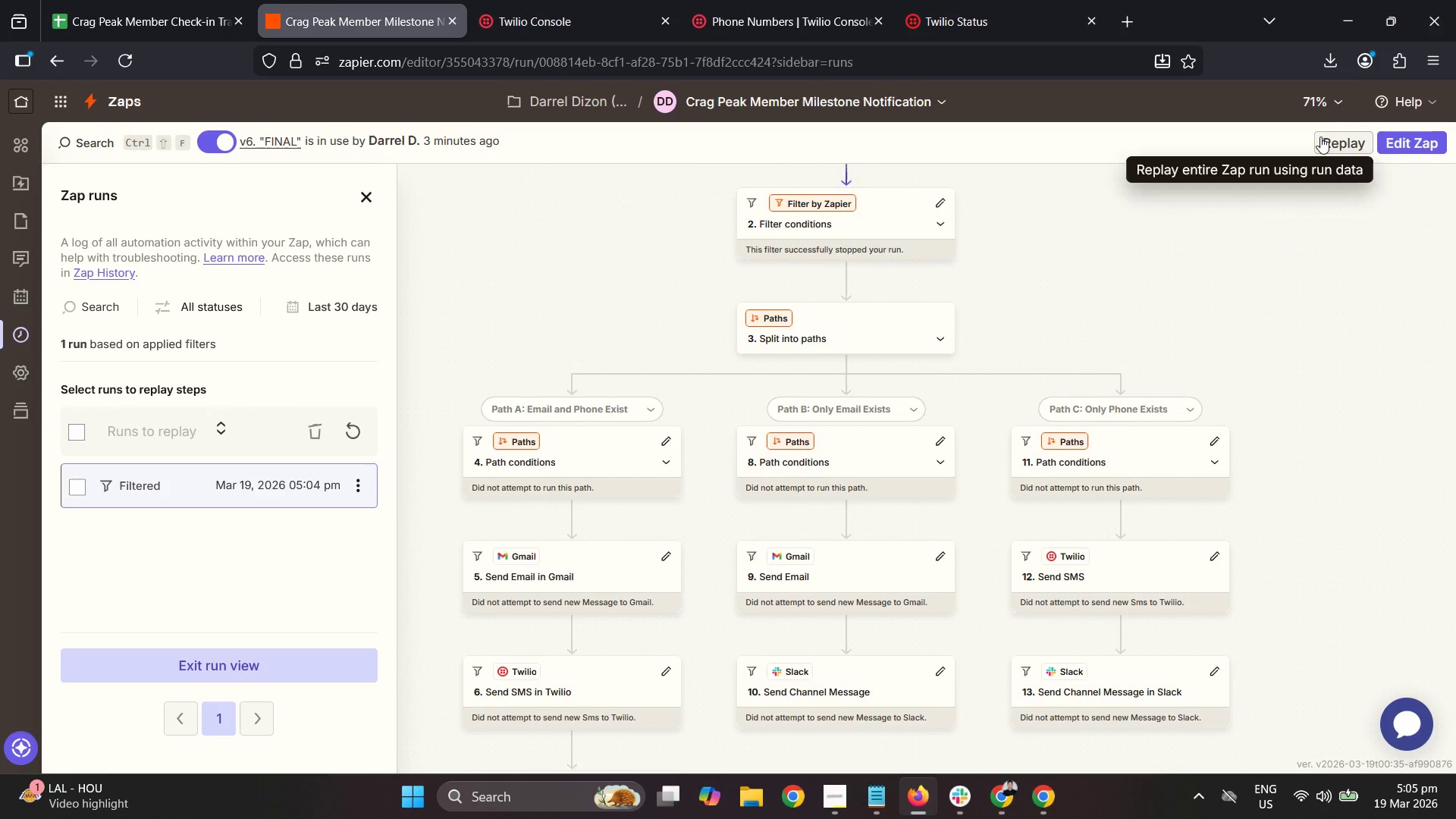 
left_click([1332, 107])
 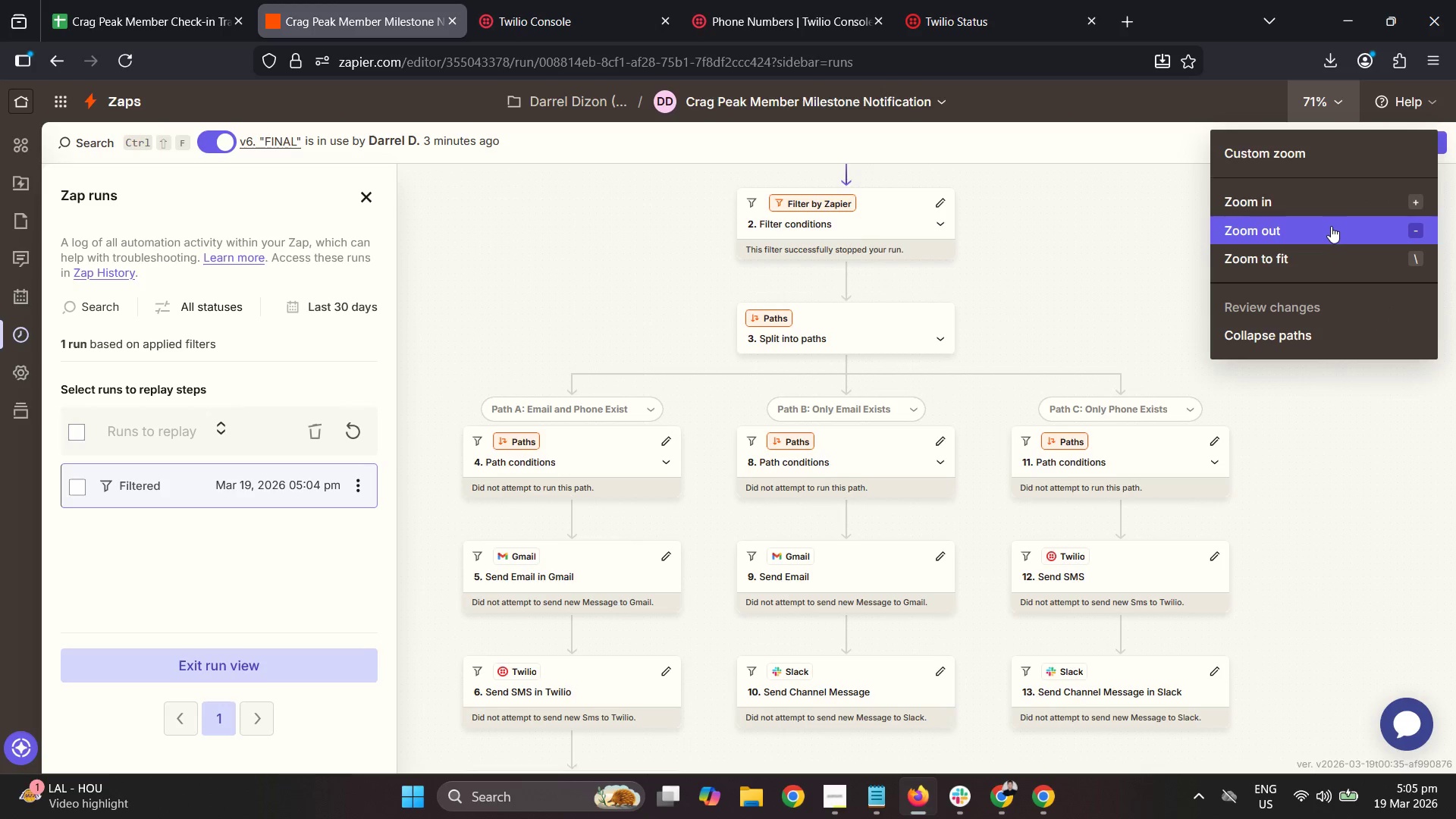 
left_click([1331, 226])
 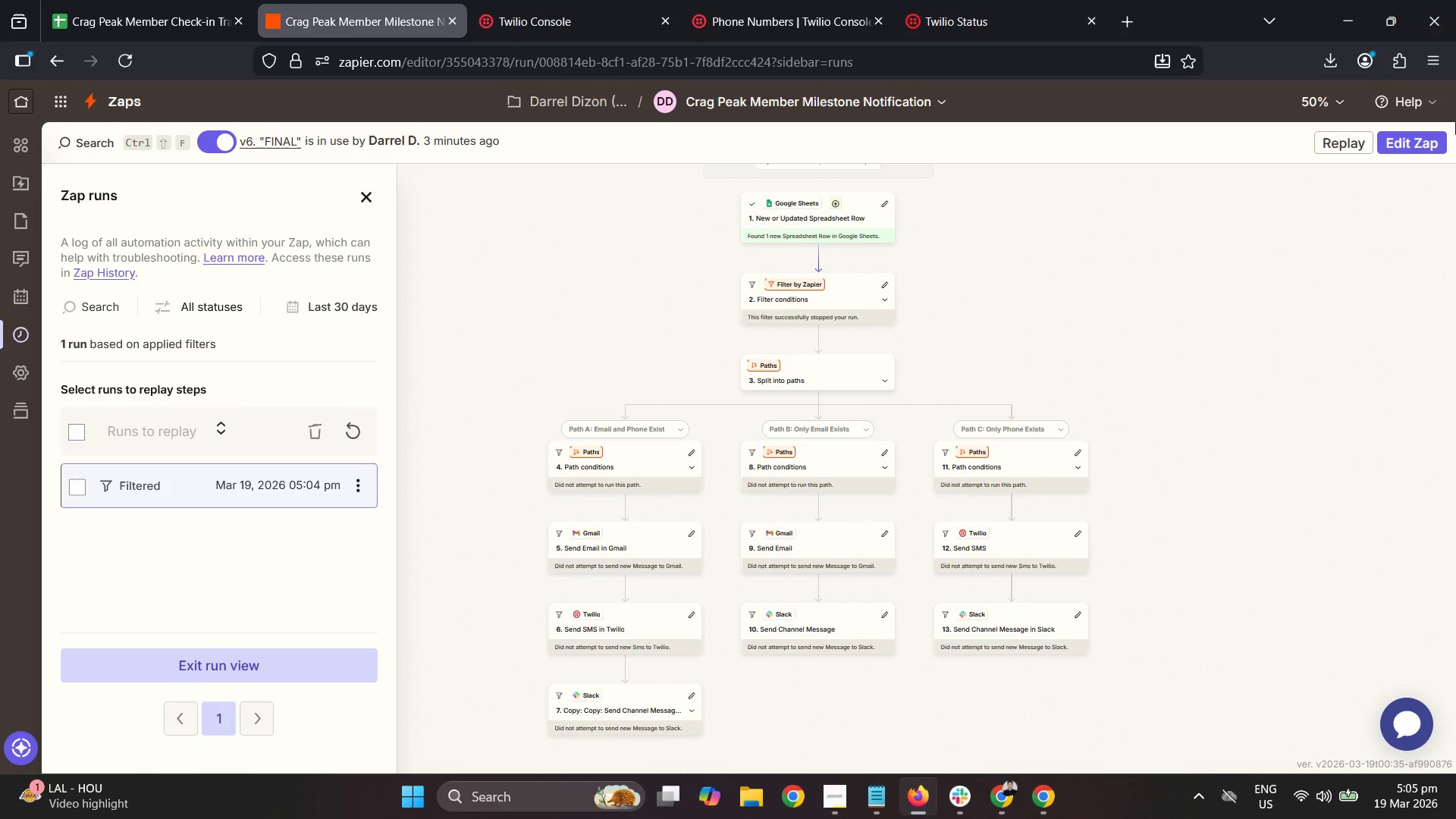 
wait(8.81)
 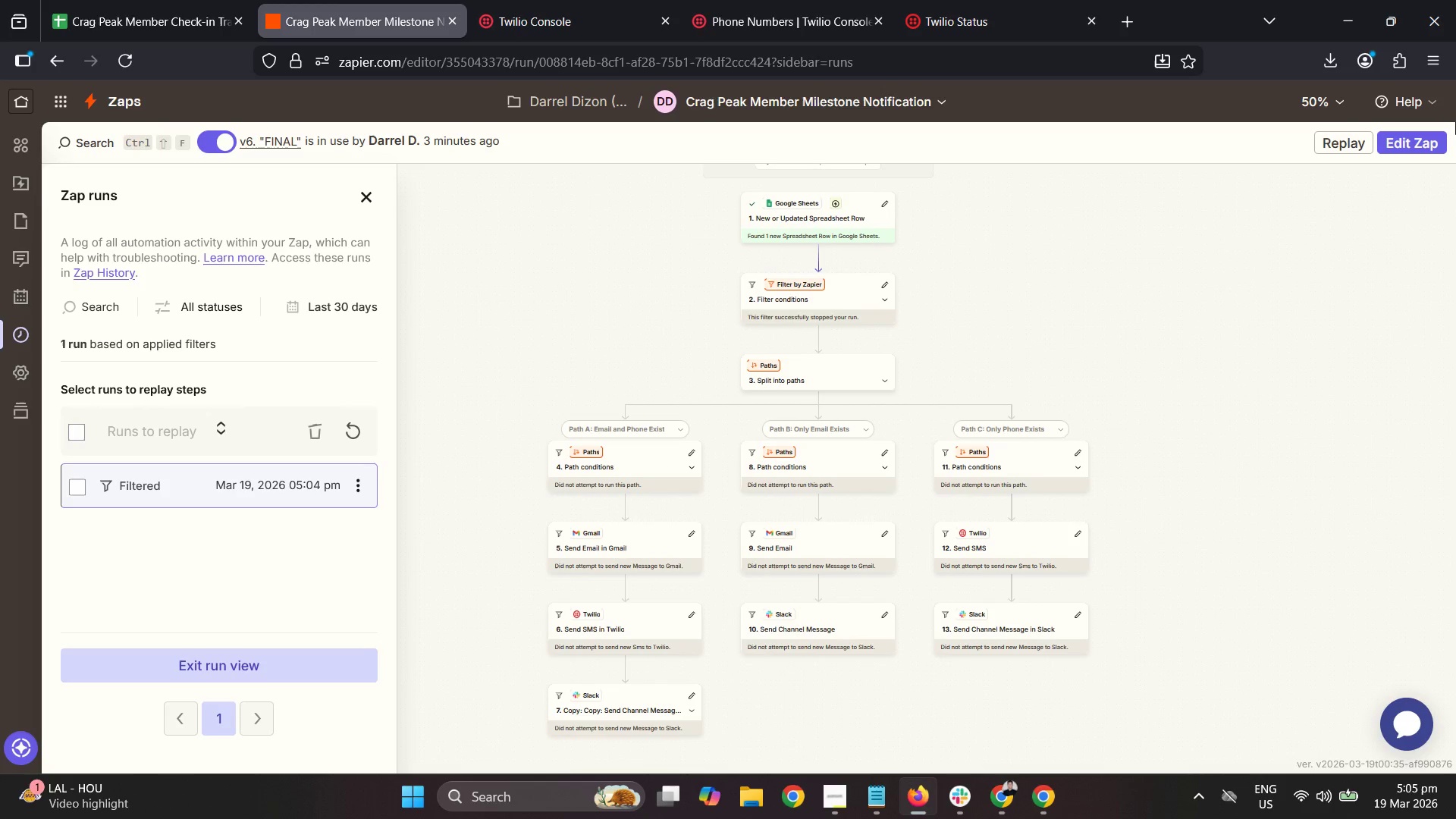 
left_click([353, 431])
 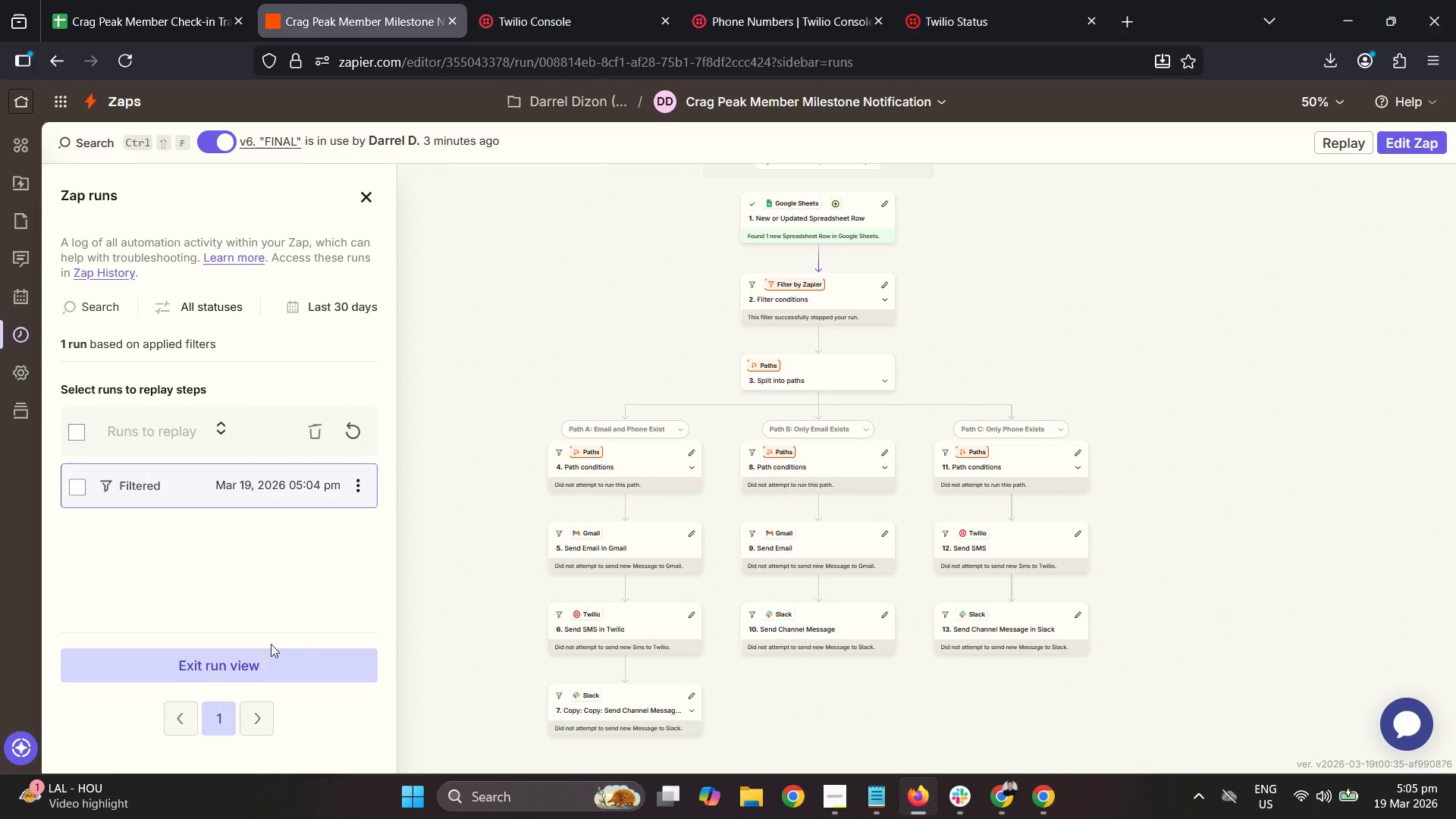 
left_click([262, 650])
 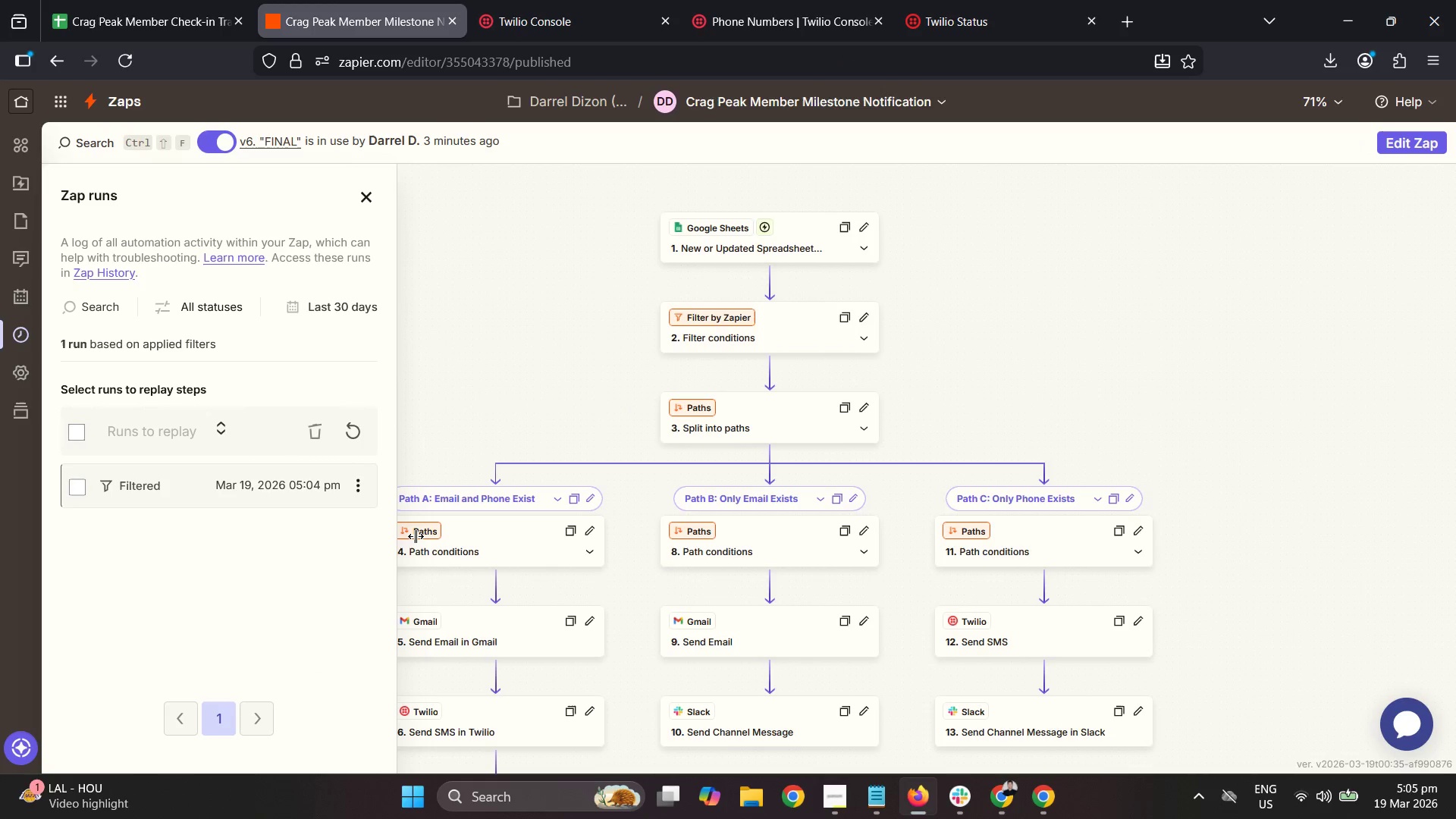 
left_click_drag(start_coordinate=[521, 375], to_coordinate=[606, 275])
 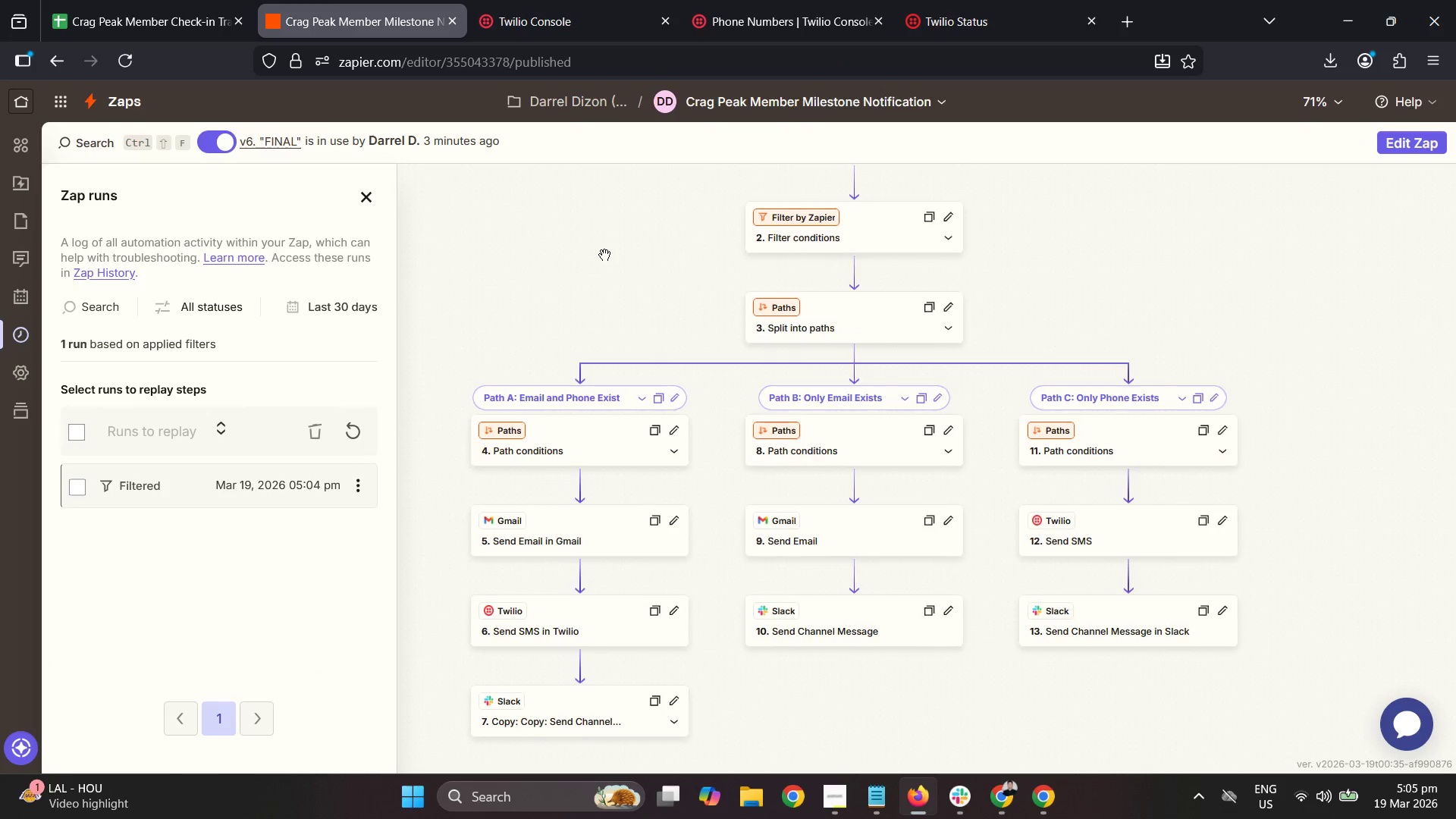 
scroll: coordinate [604, 255], scroll_direction: down, amount: 2.0
 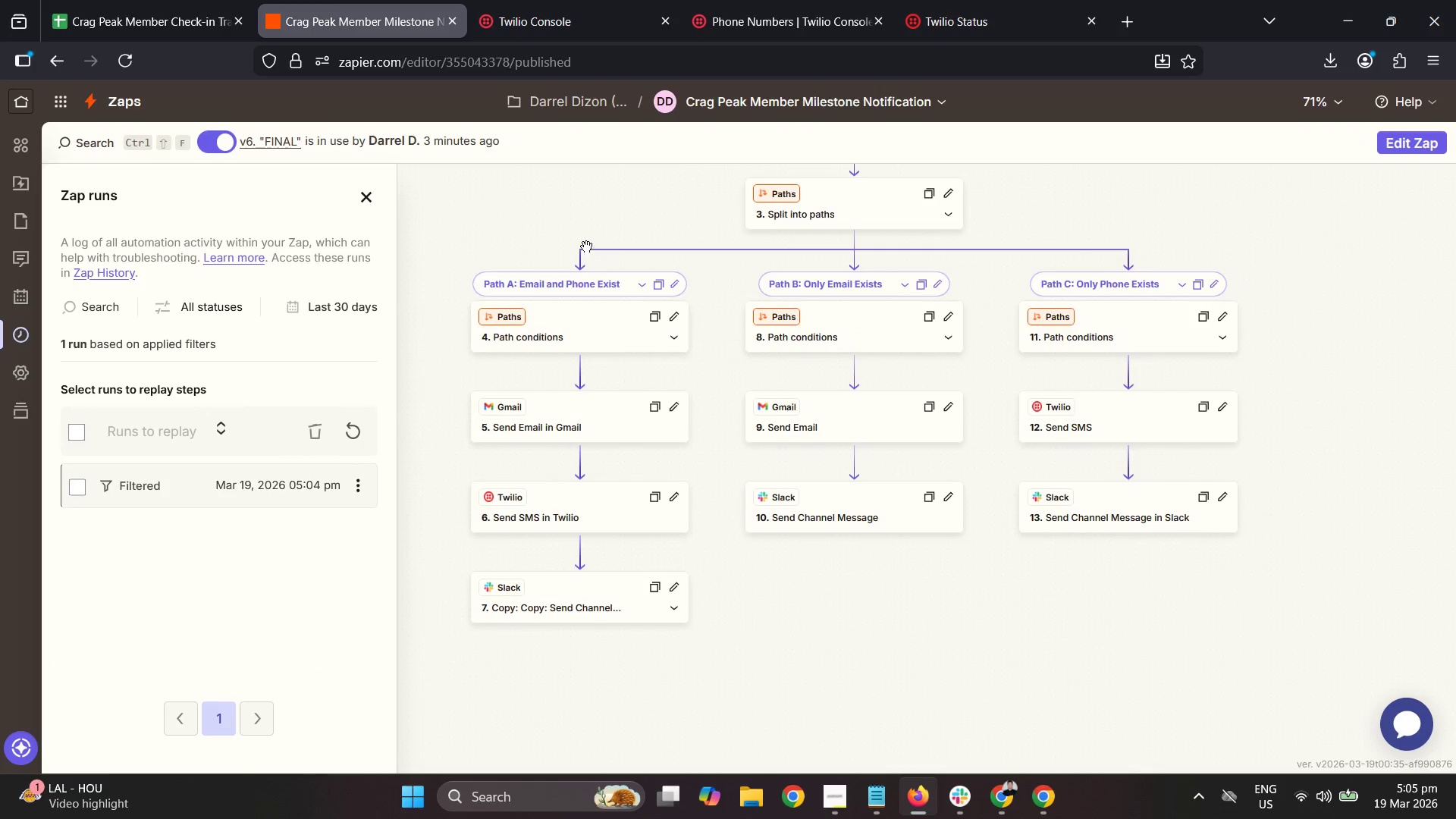 
scroll: coordinate [588, 237], scroll_direction: up, amount: 1.0
 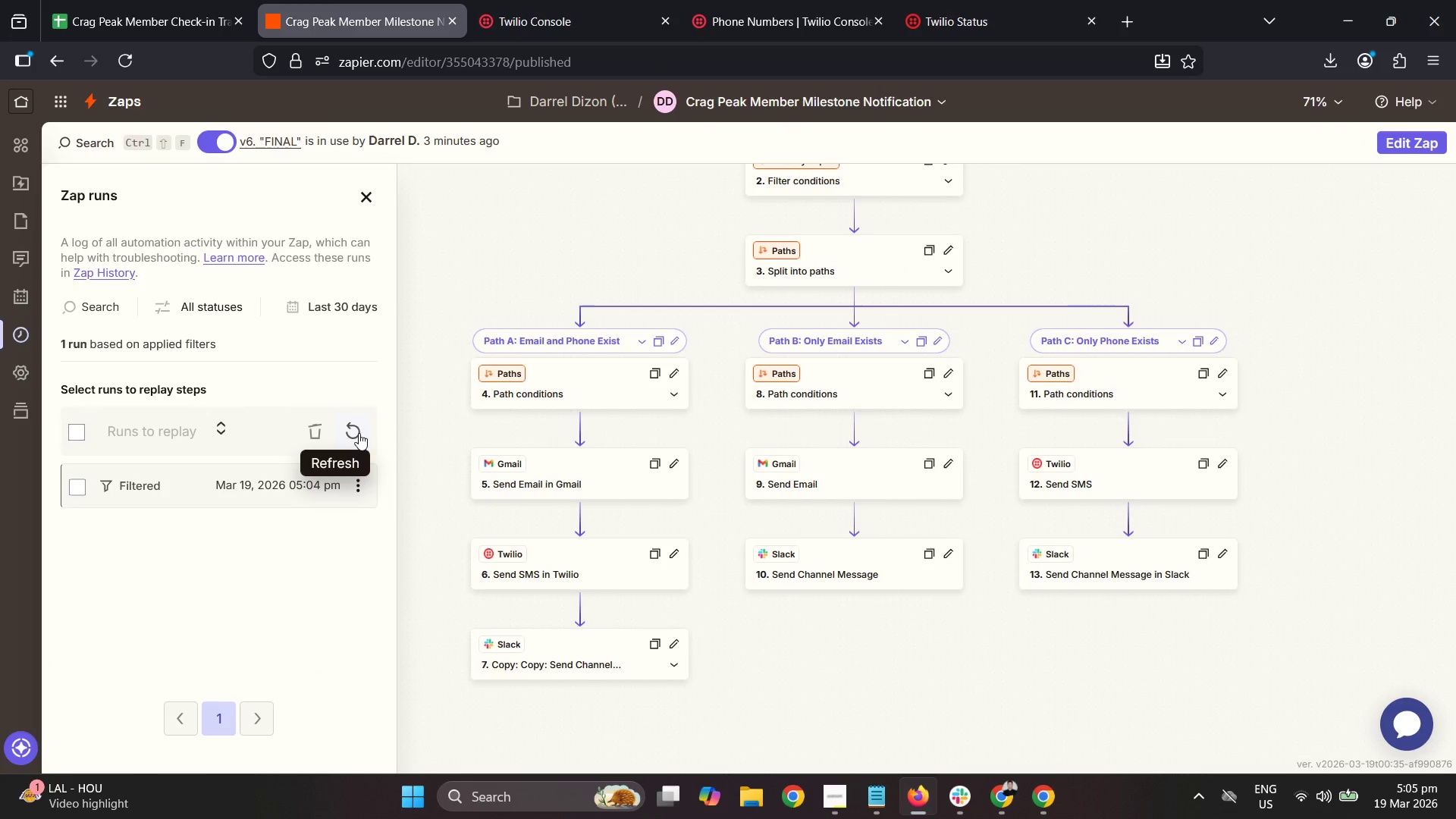 
left_click([359, 432])
 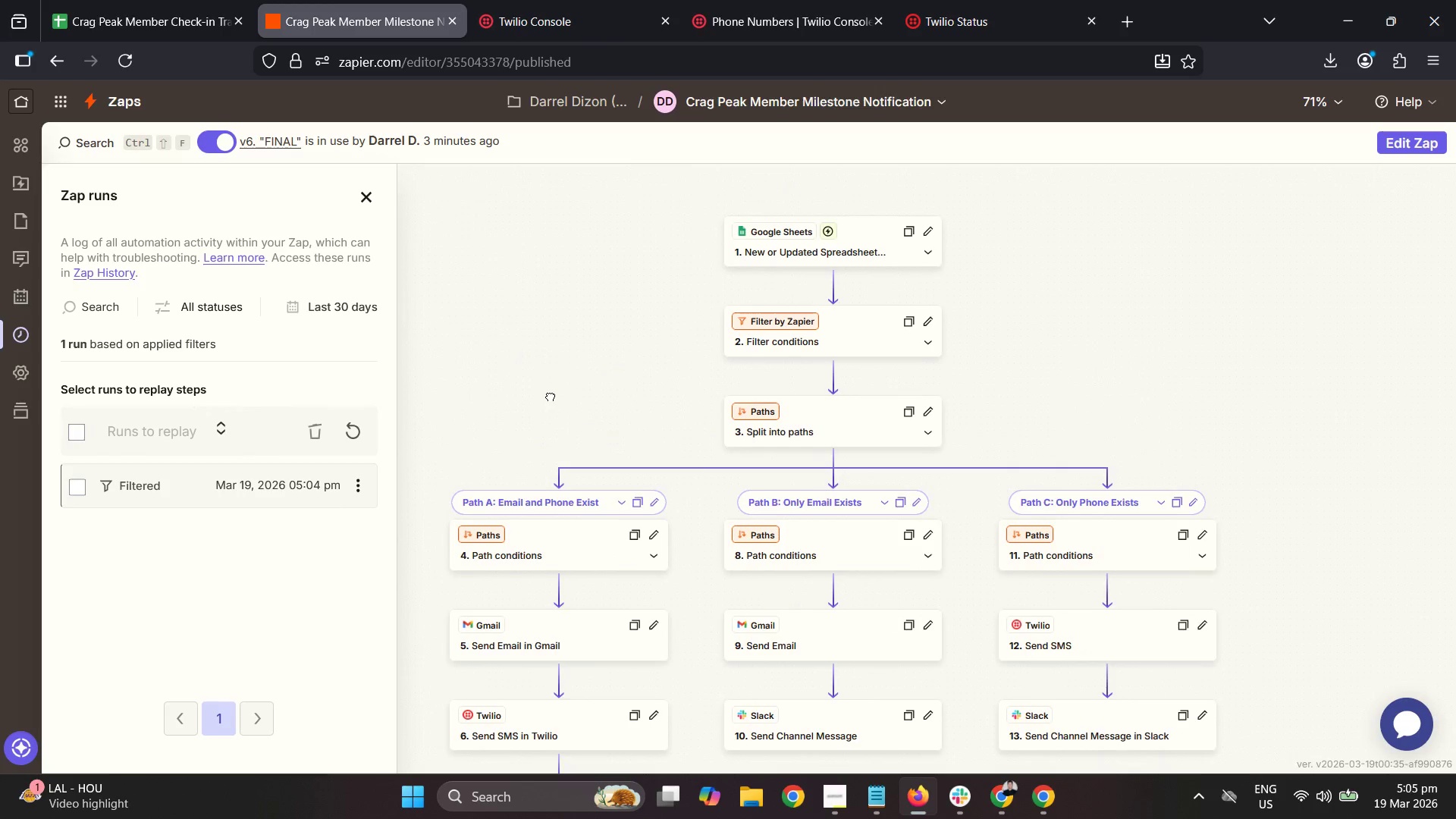 
wait(10.45)
 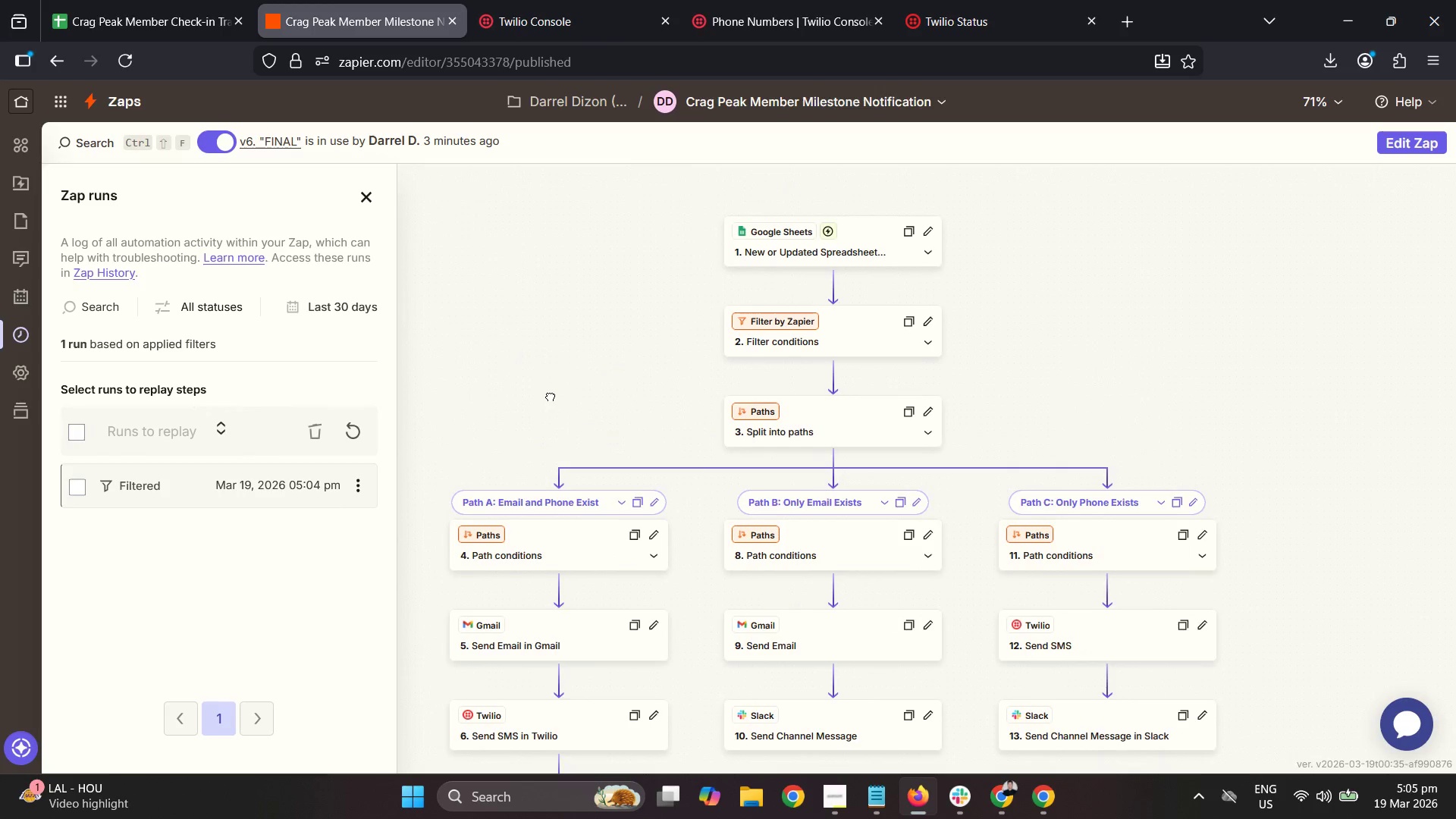 
left_click([1292, 253])
 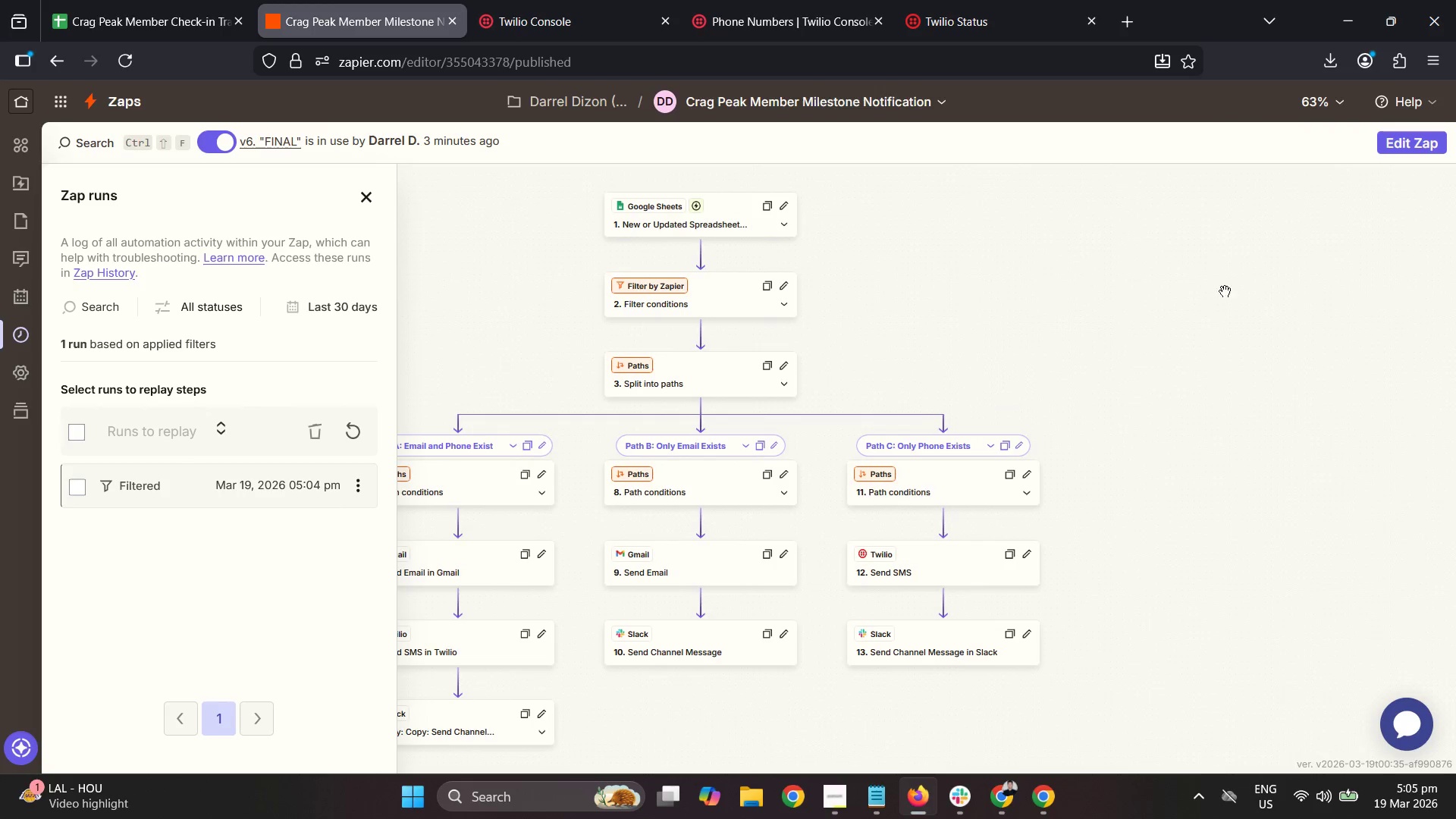 
left_click_drag(start_coordinate=[1003, 310], to_coordinate=[1143, 305])
 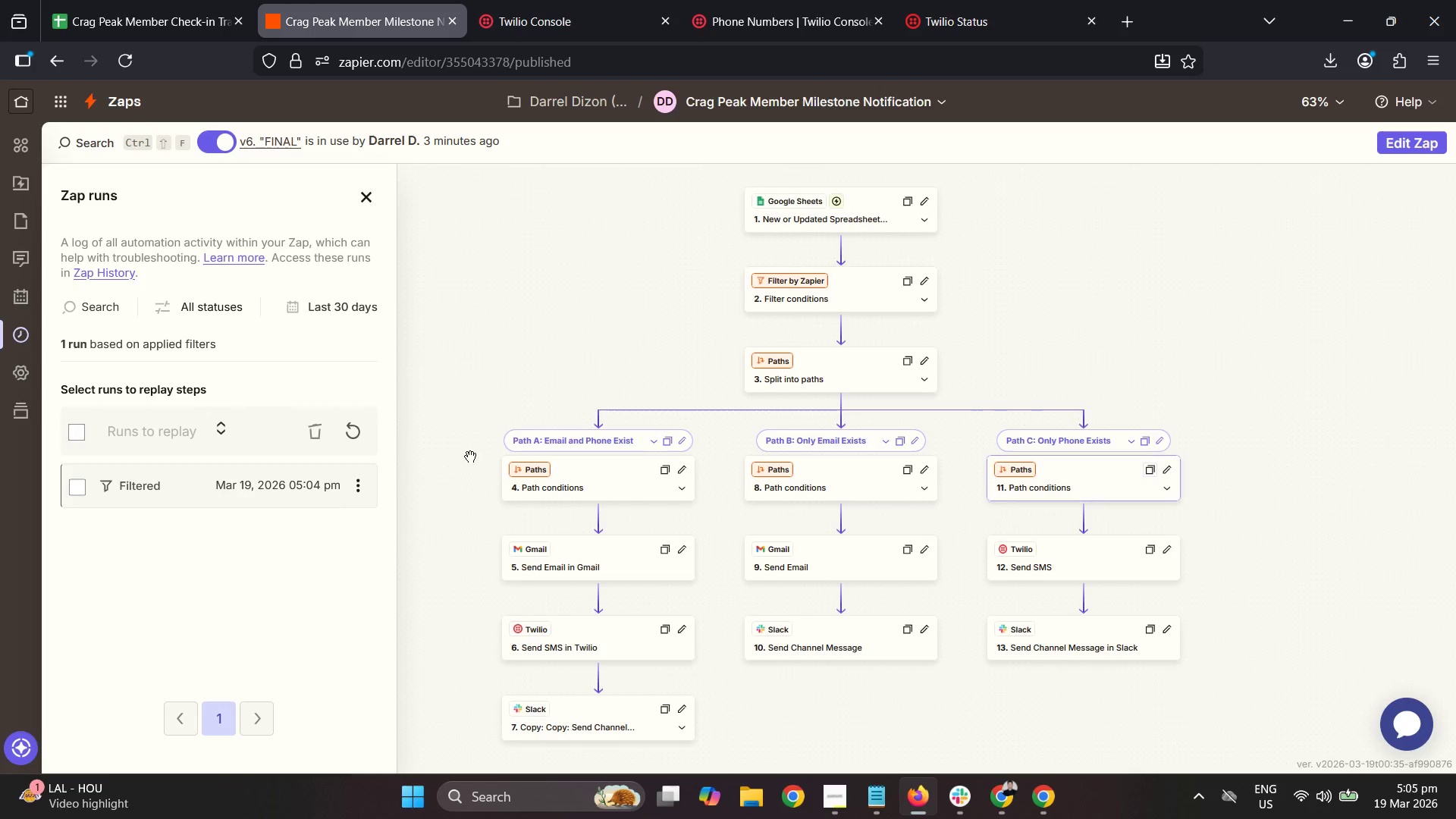 
left_click([359, 419])
 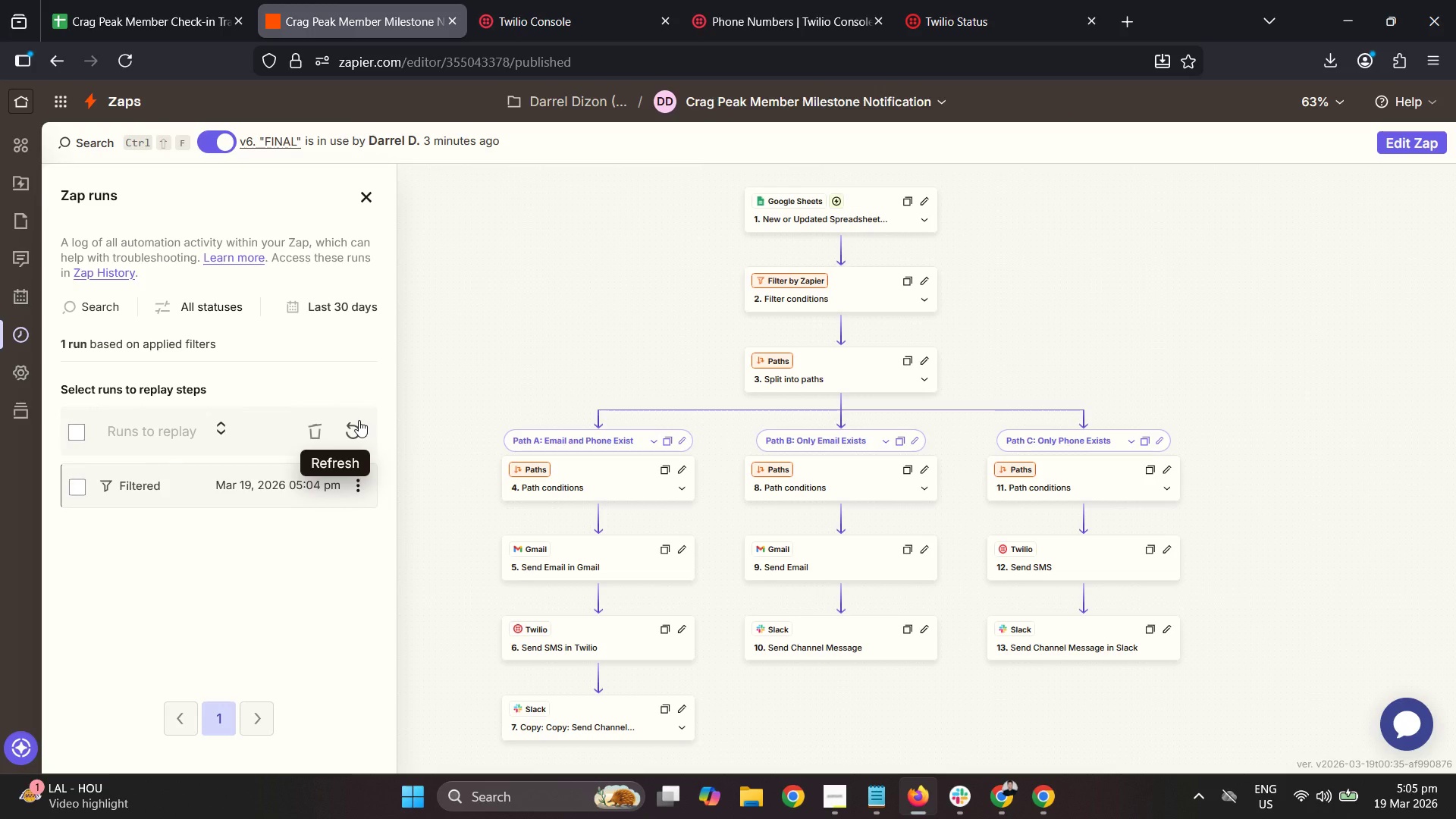 
left_click([359, 420])
 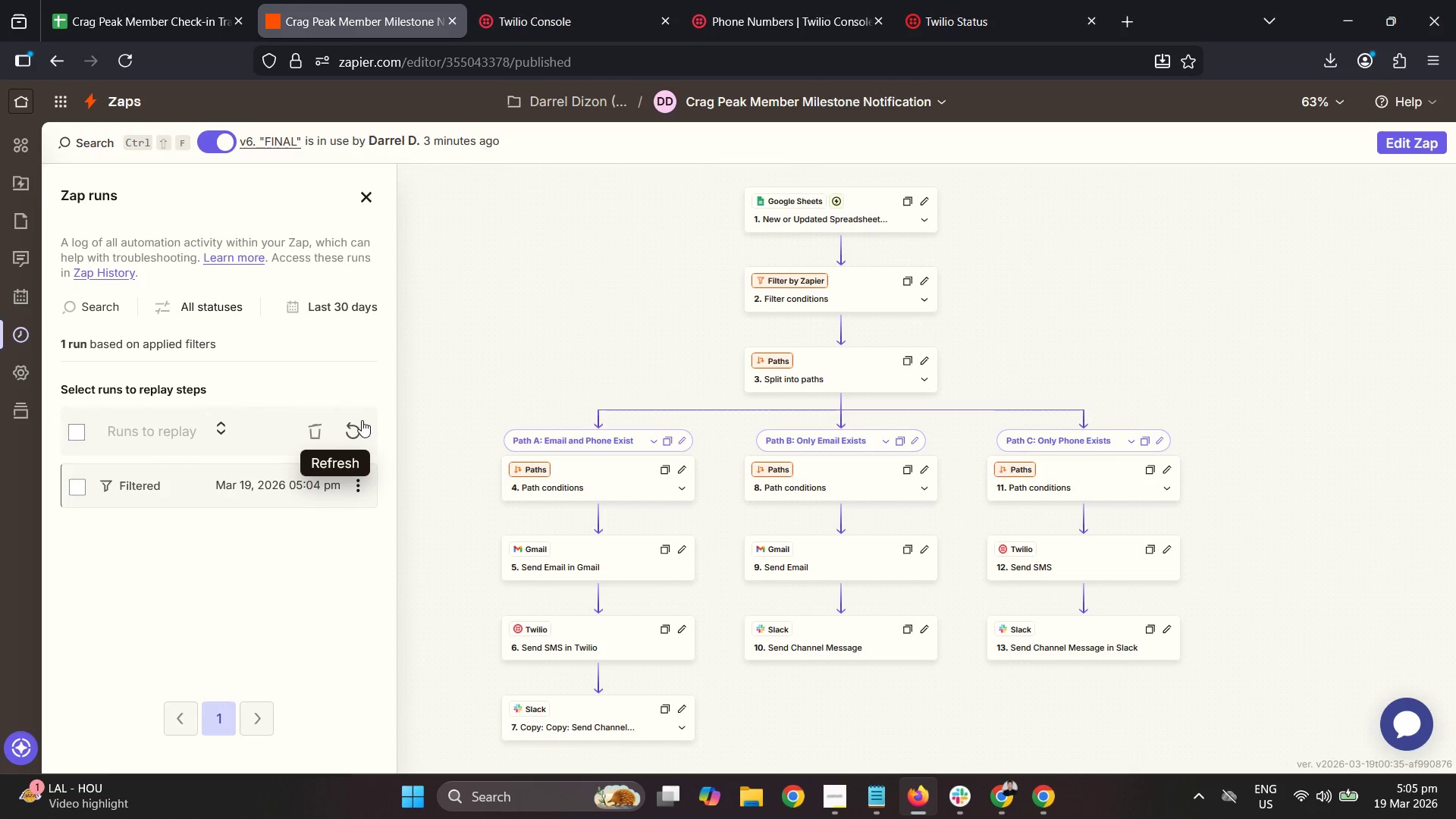 
wait(8.3)
 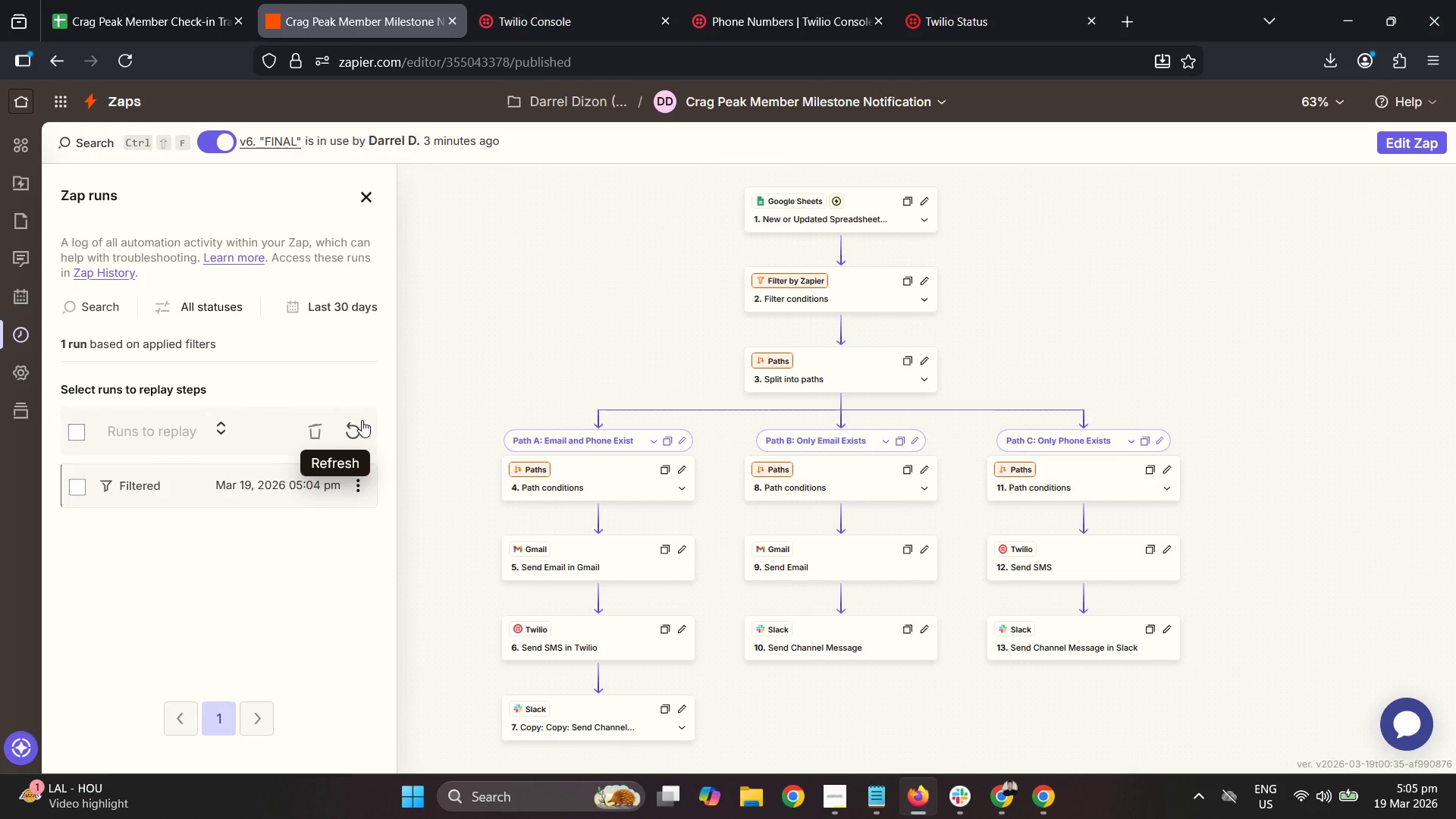 
mouse_move([1407, 339])
 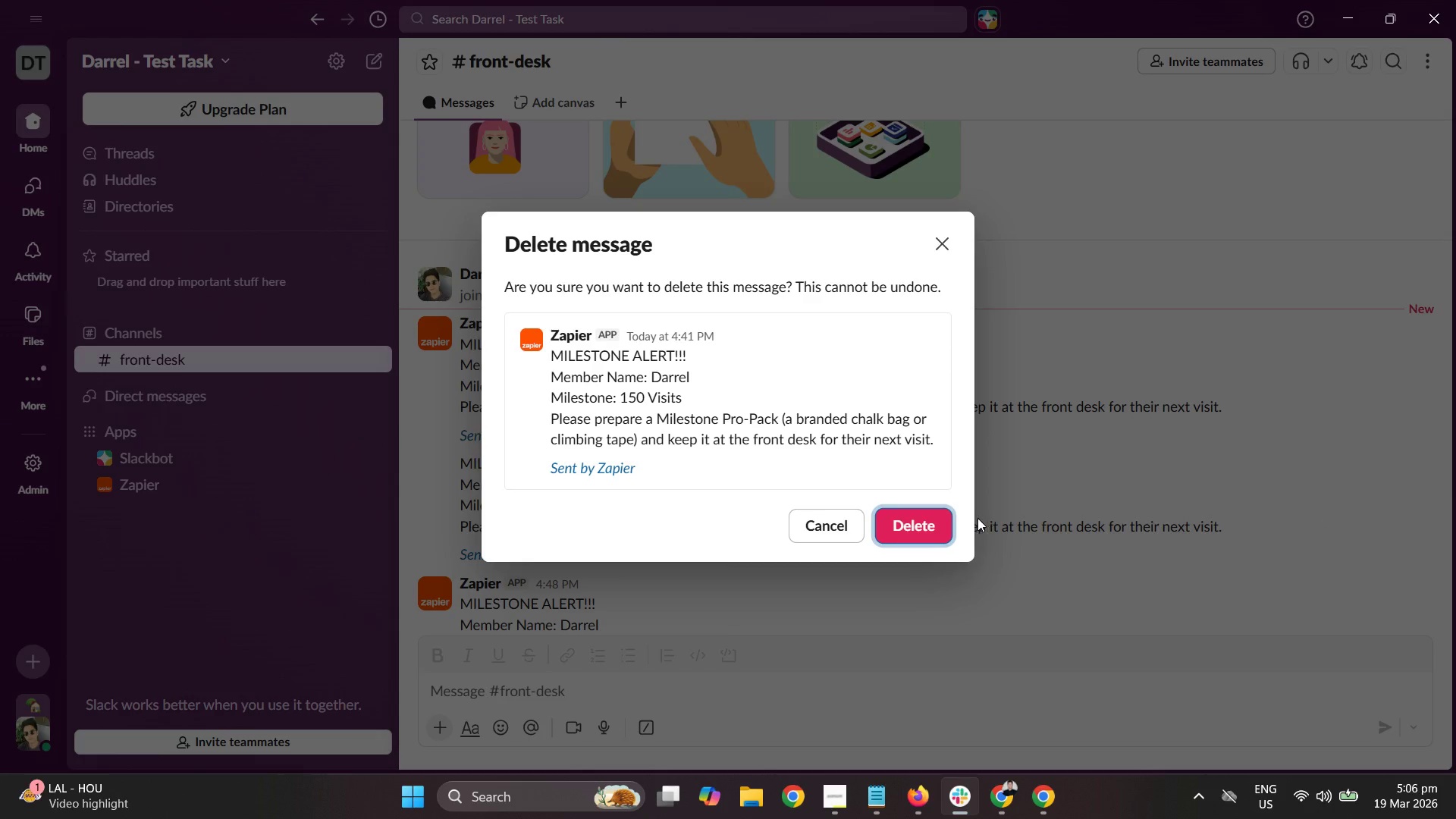 
mouse_move([1156, 510])
 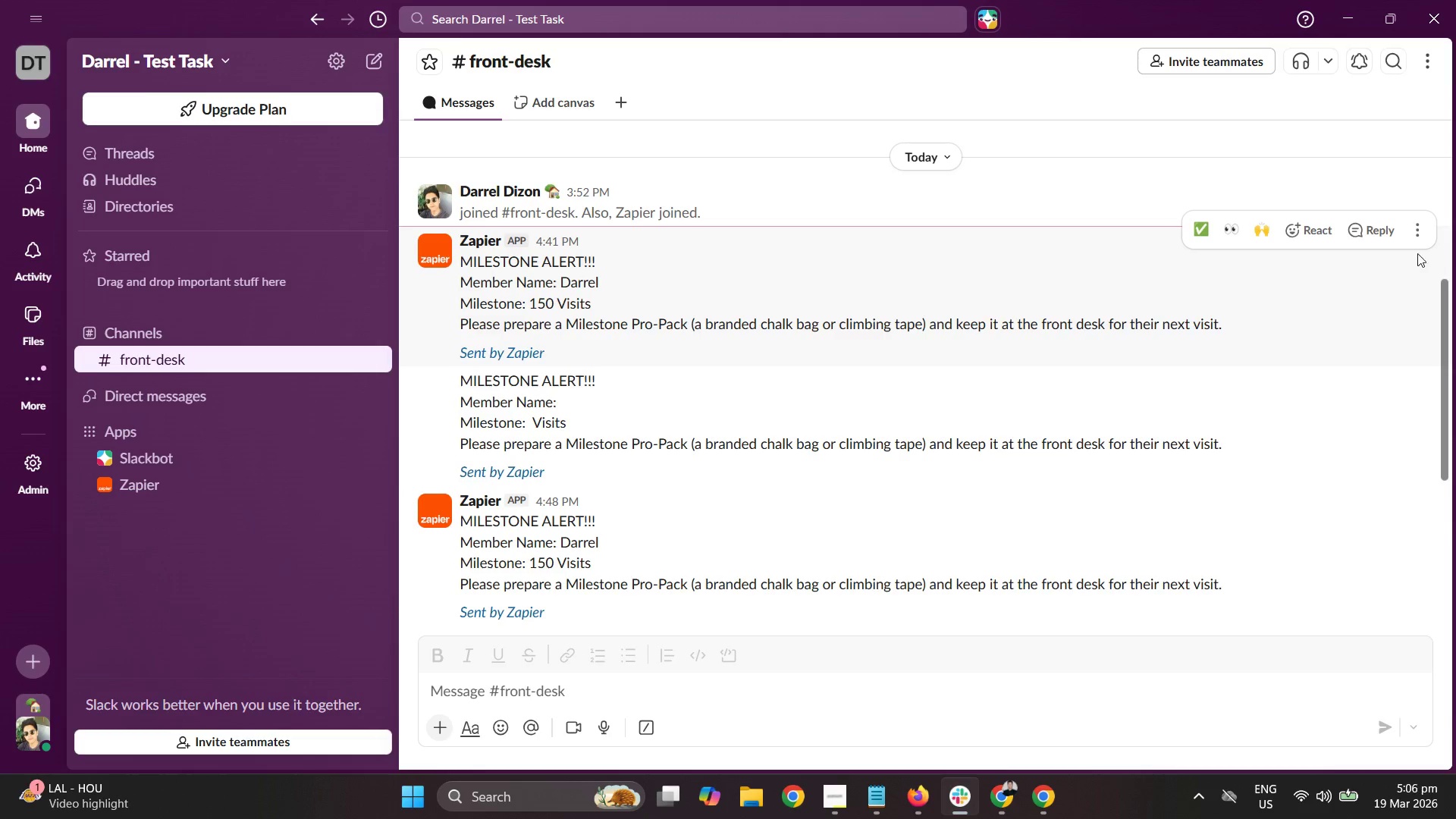 
left_click([1421, 236])
 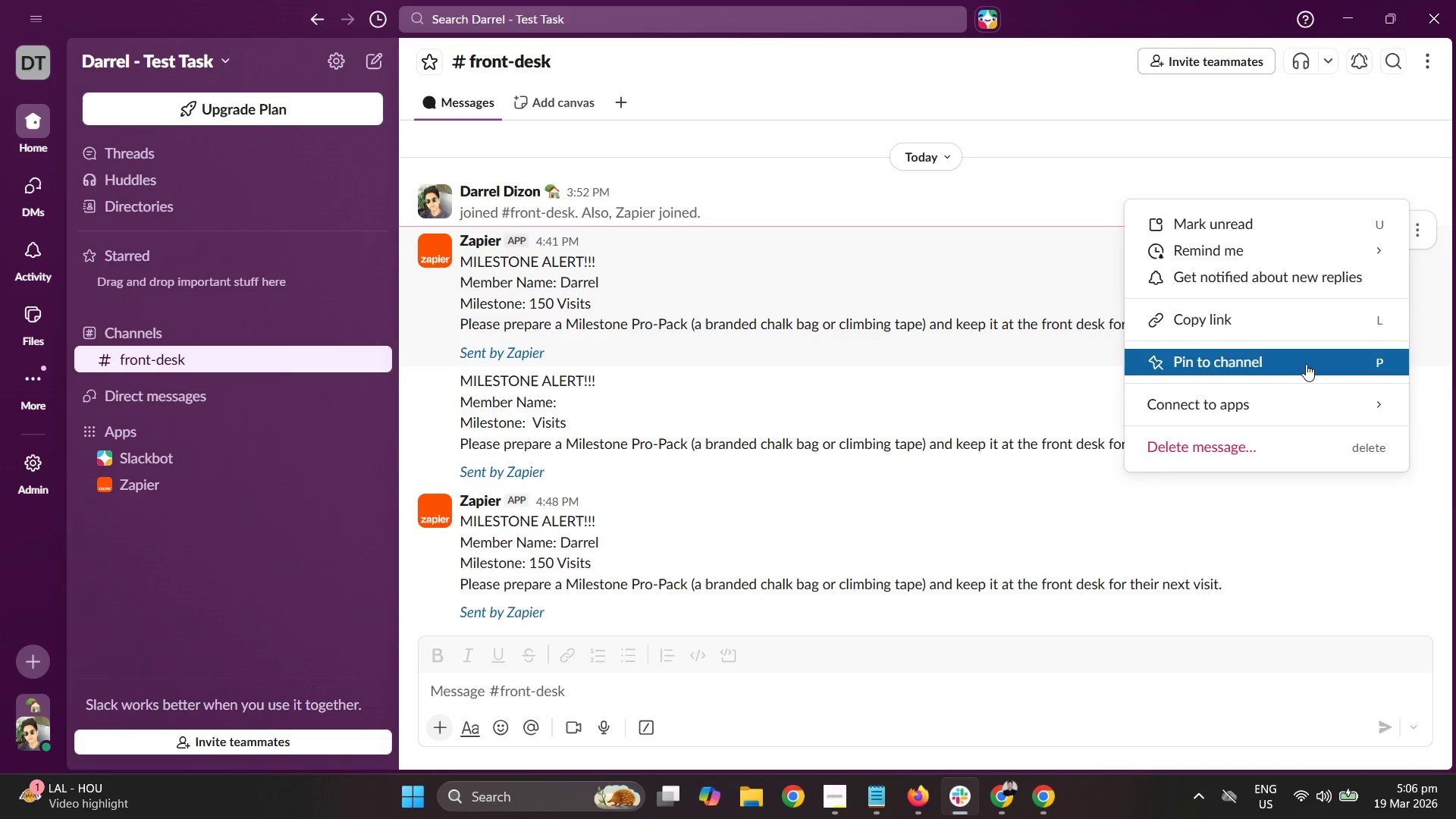 
left_click([1241, 447])
 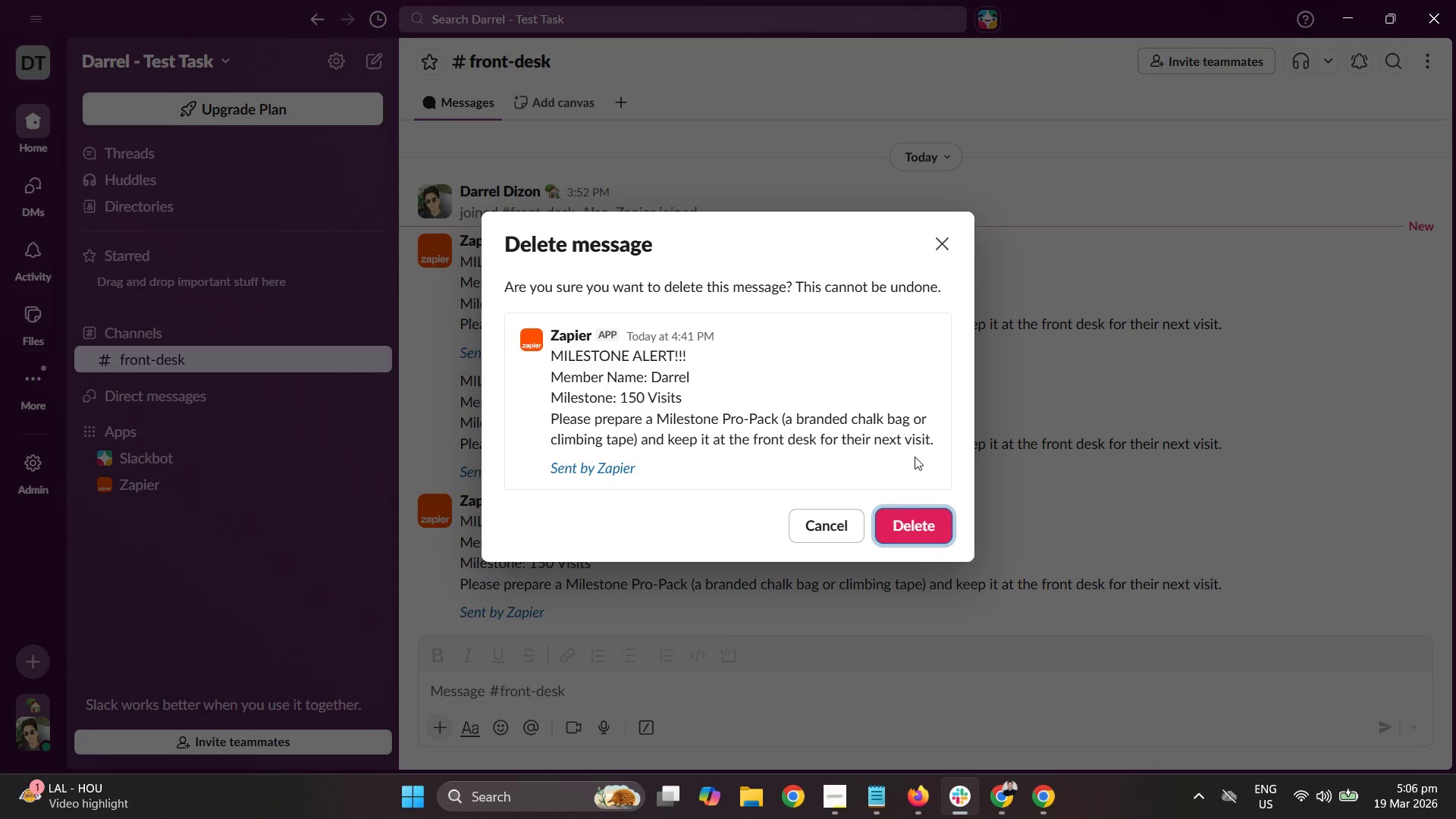 
left_click([915, 513])
 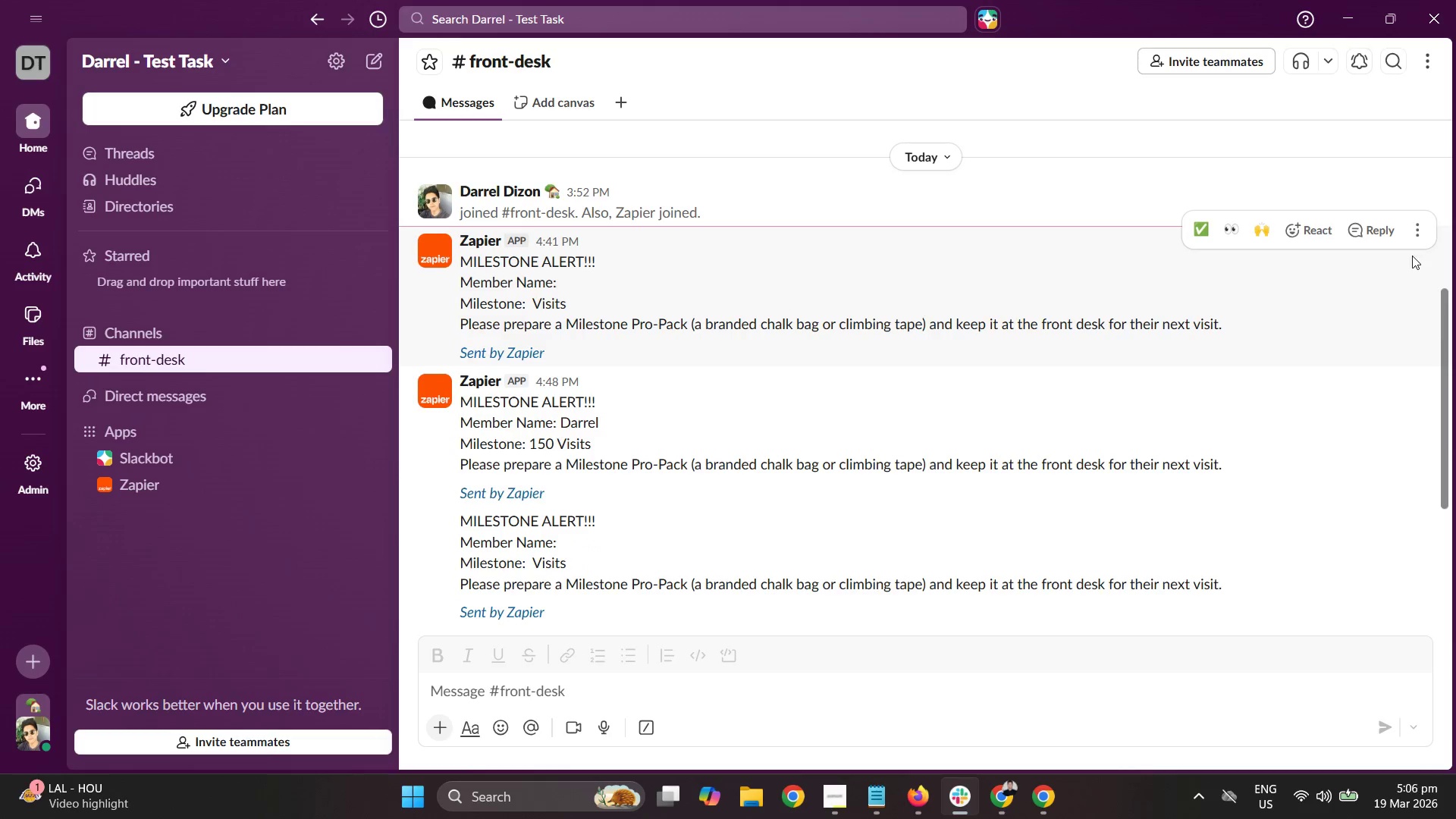 
left_click([1417, 234])
 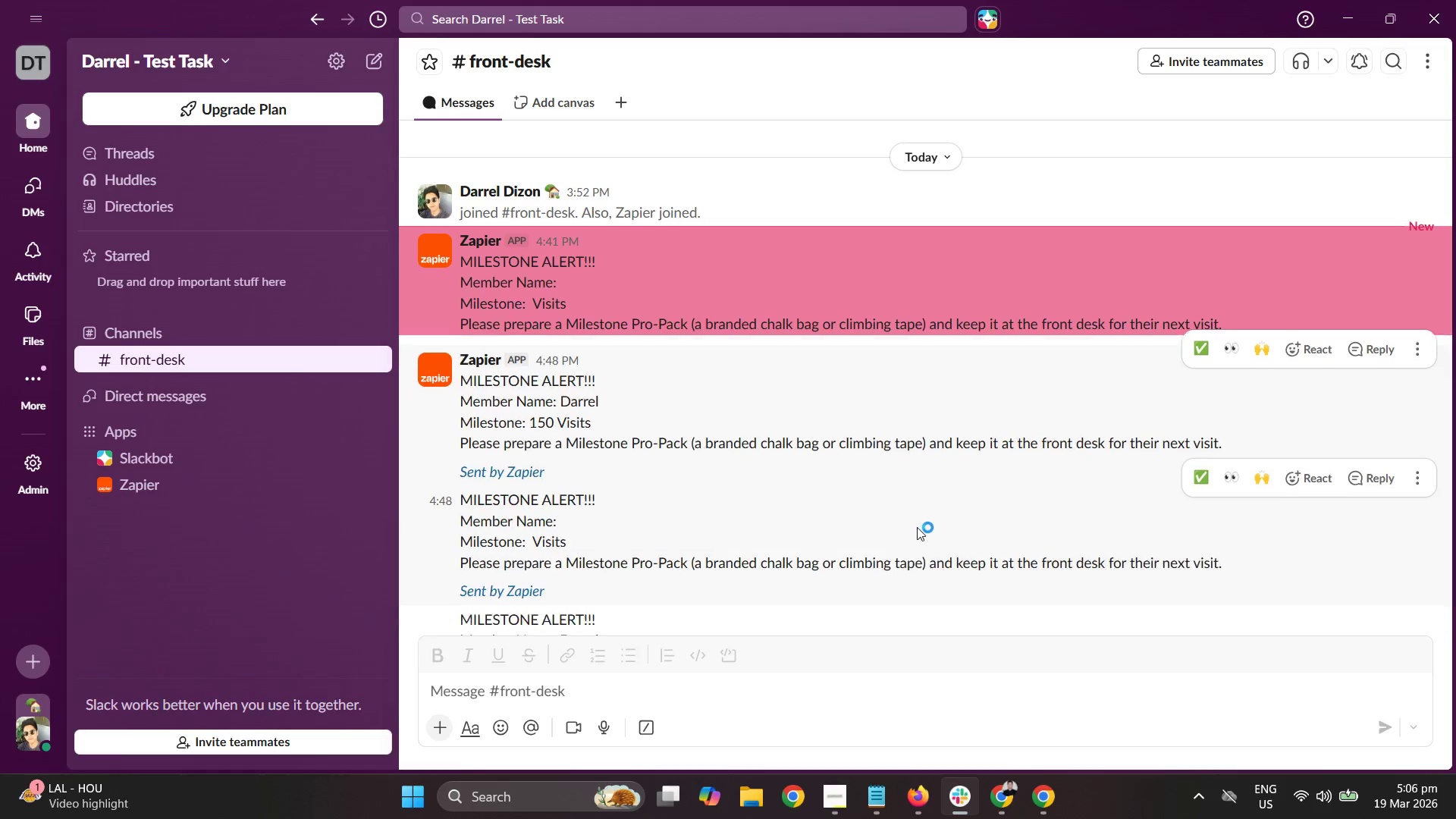 
left_click([1431, 224])
 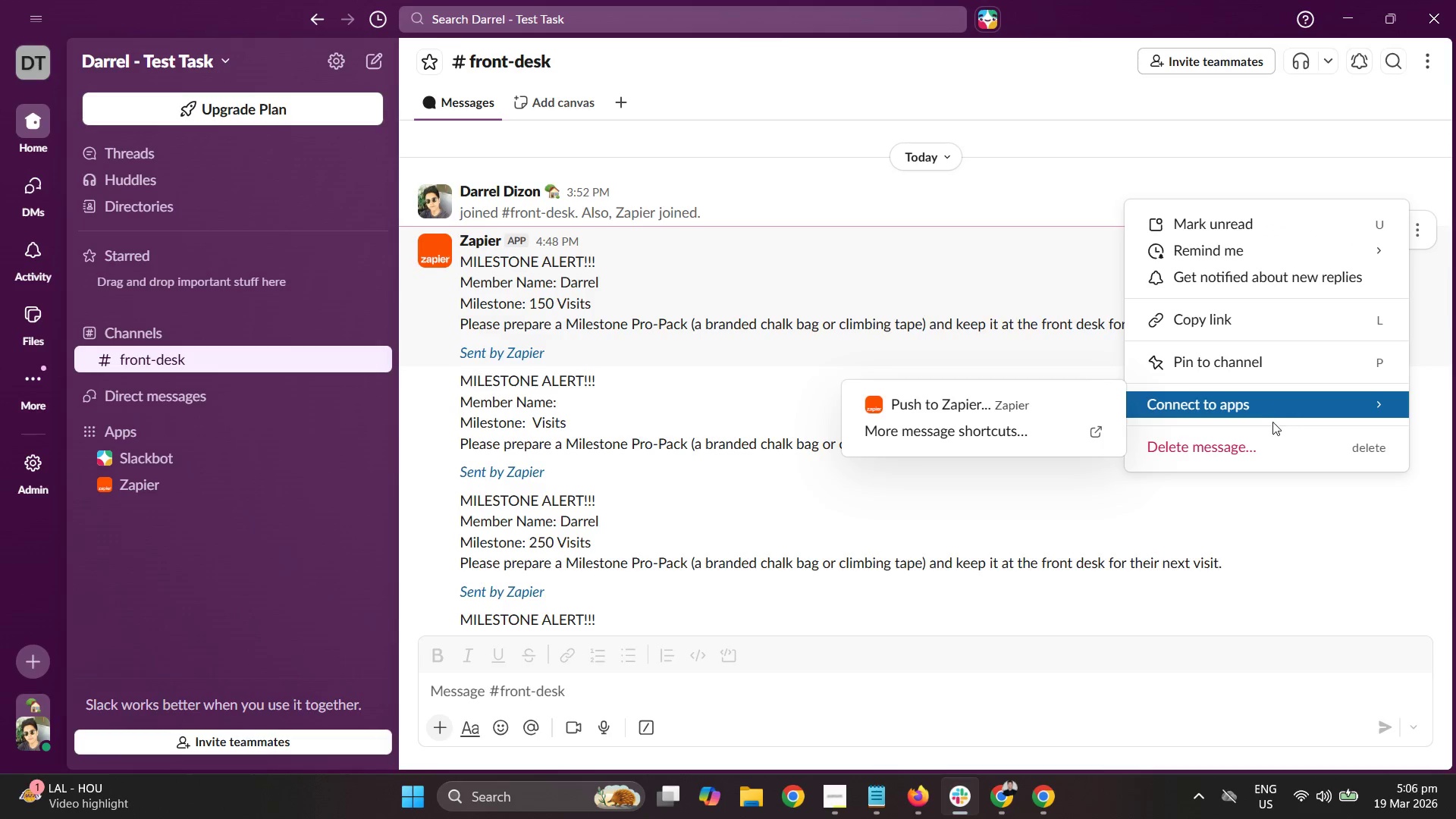 
left_click([1258, 447])
 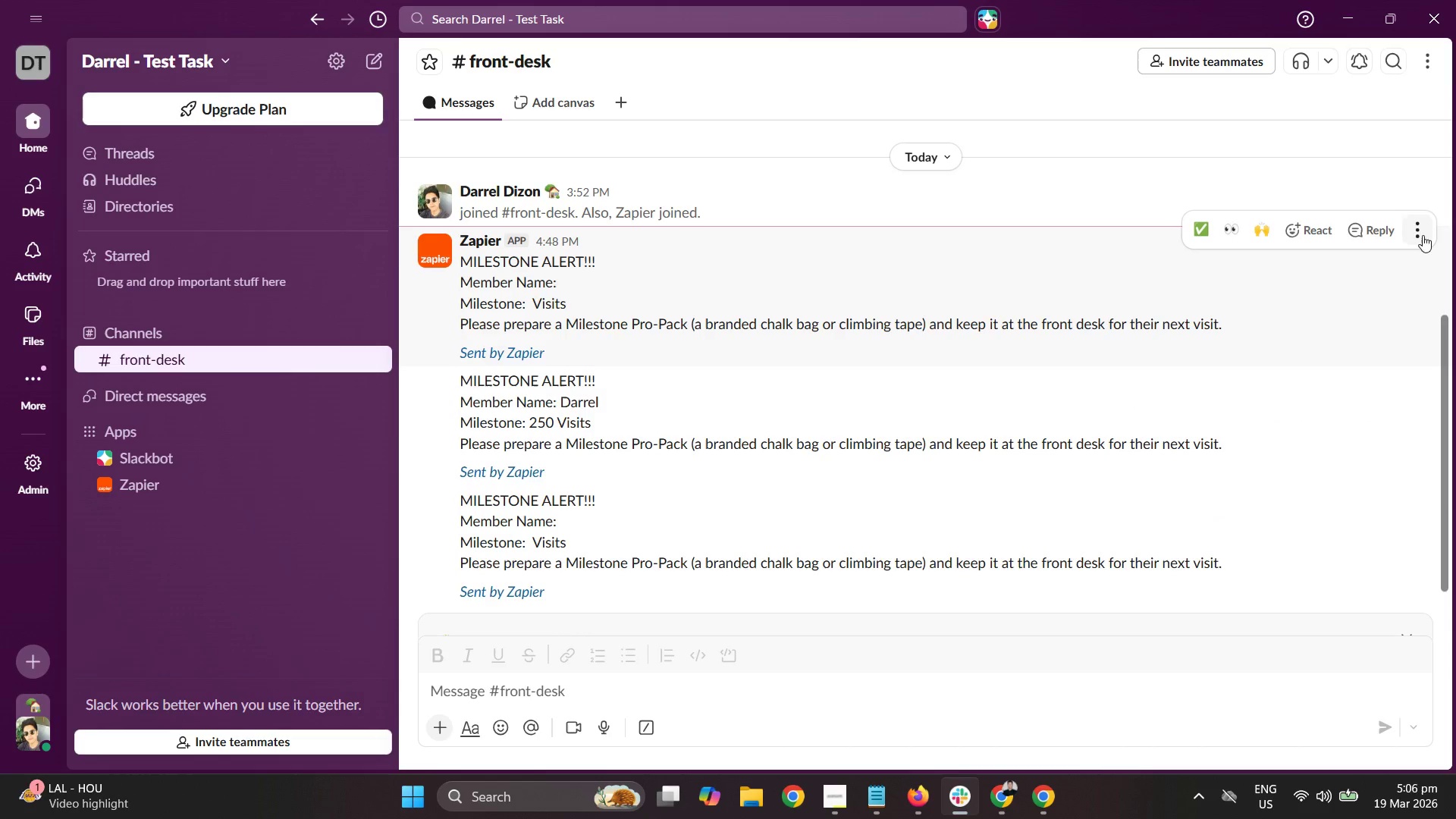 
left_click([1417, 227])
 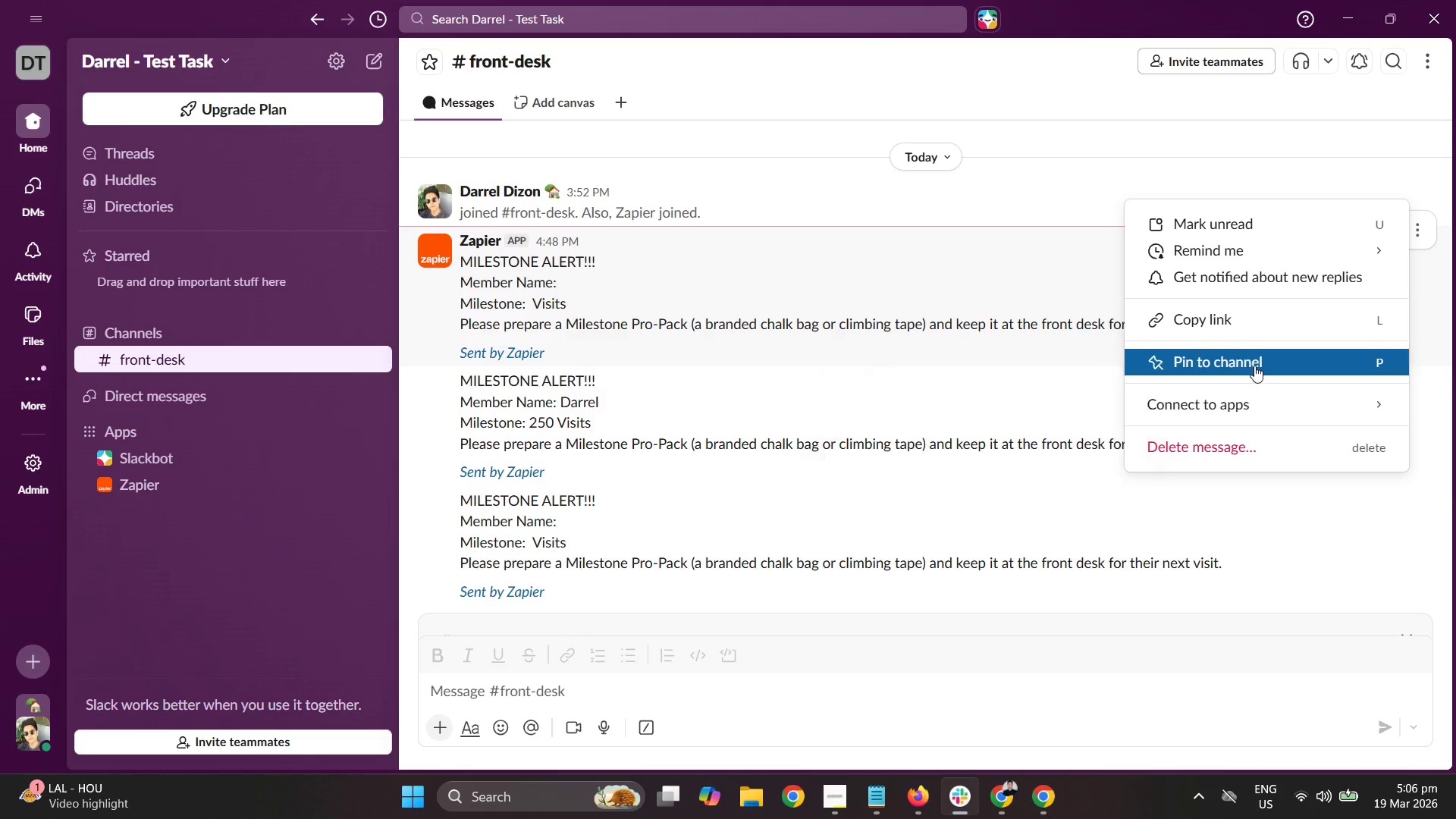 
left_click([1225, 454])
 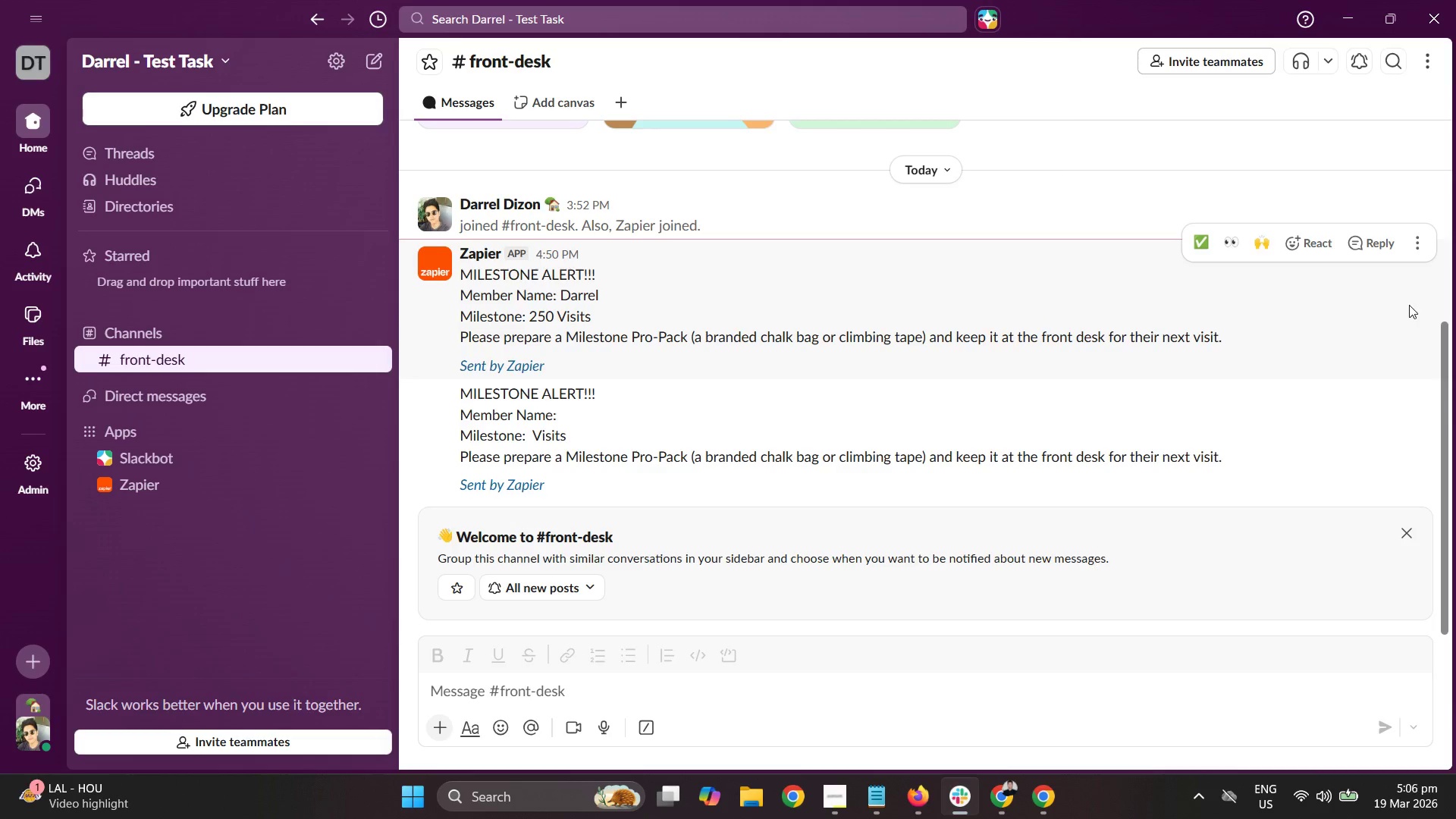 
left_click([1420, 248])
 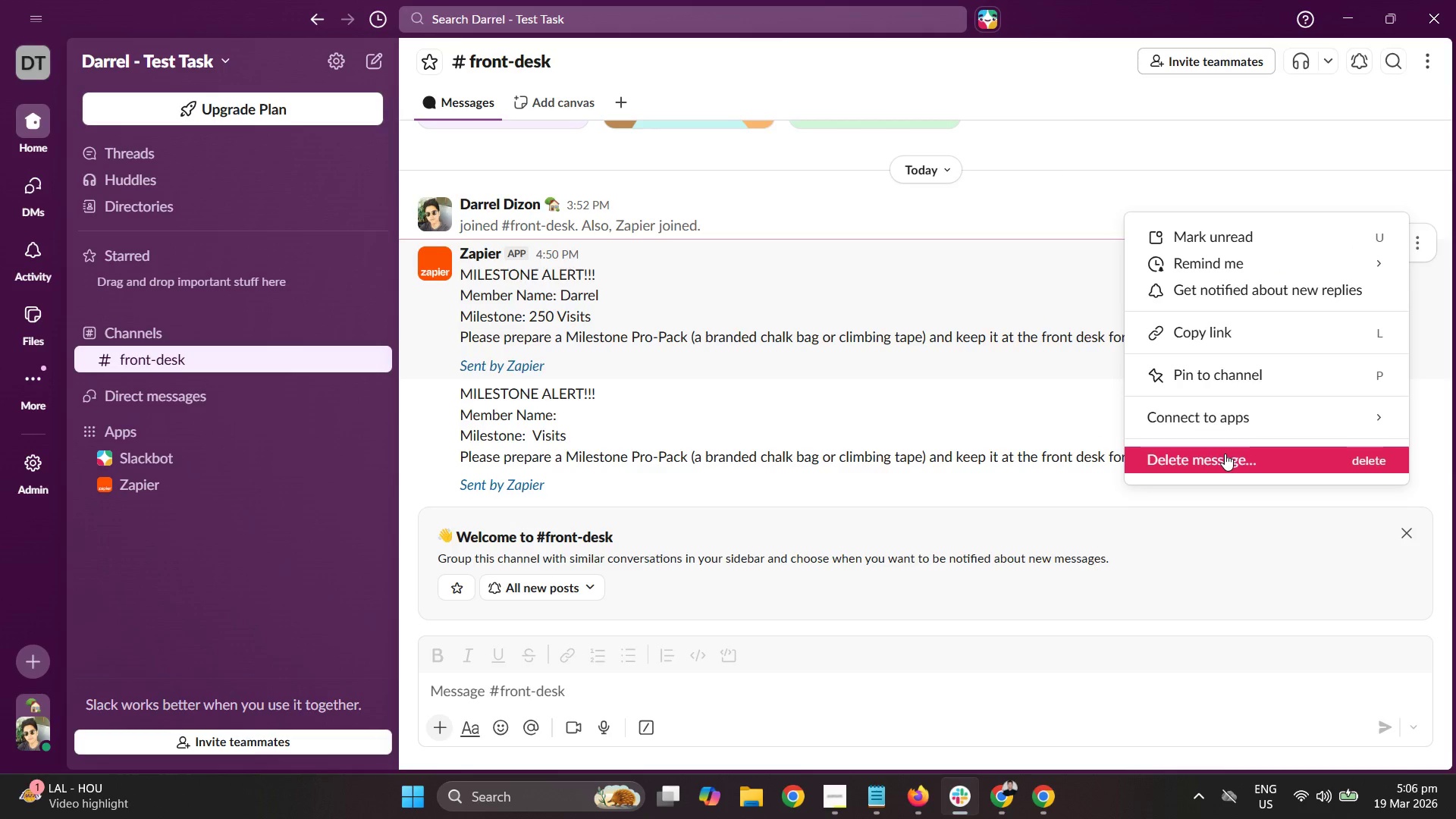 
left_click([1225, 453])
 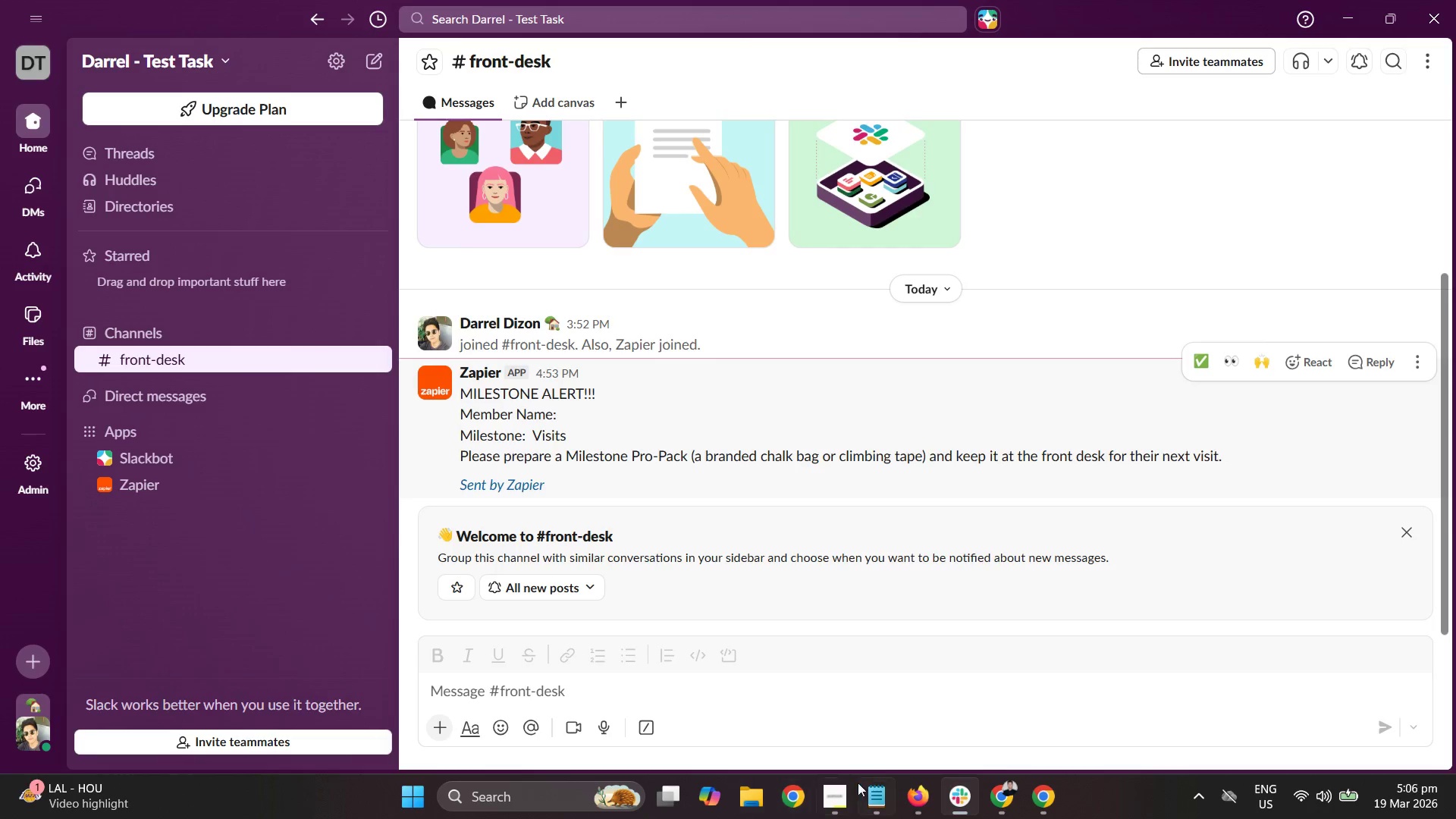 
left_click([921, 795])
 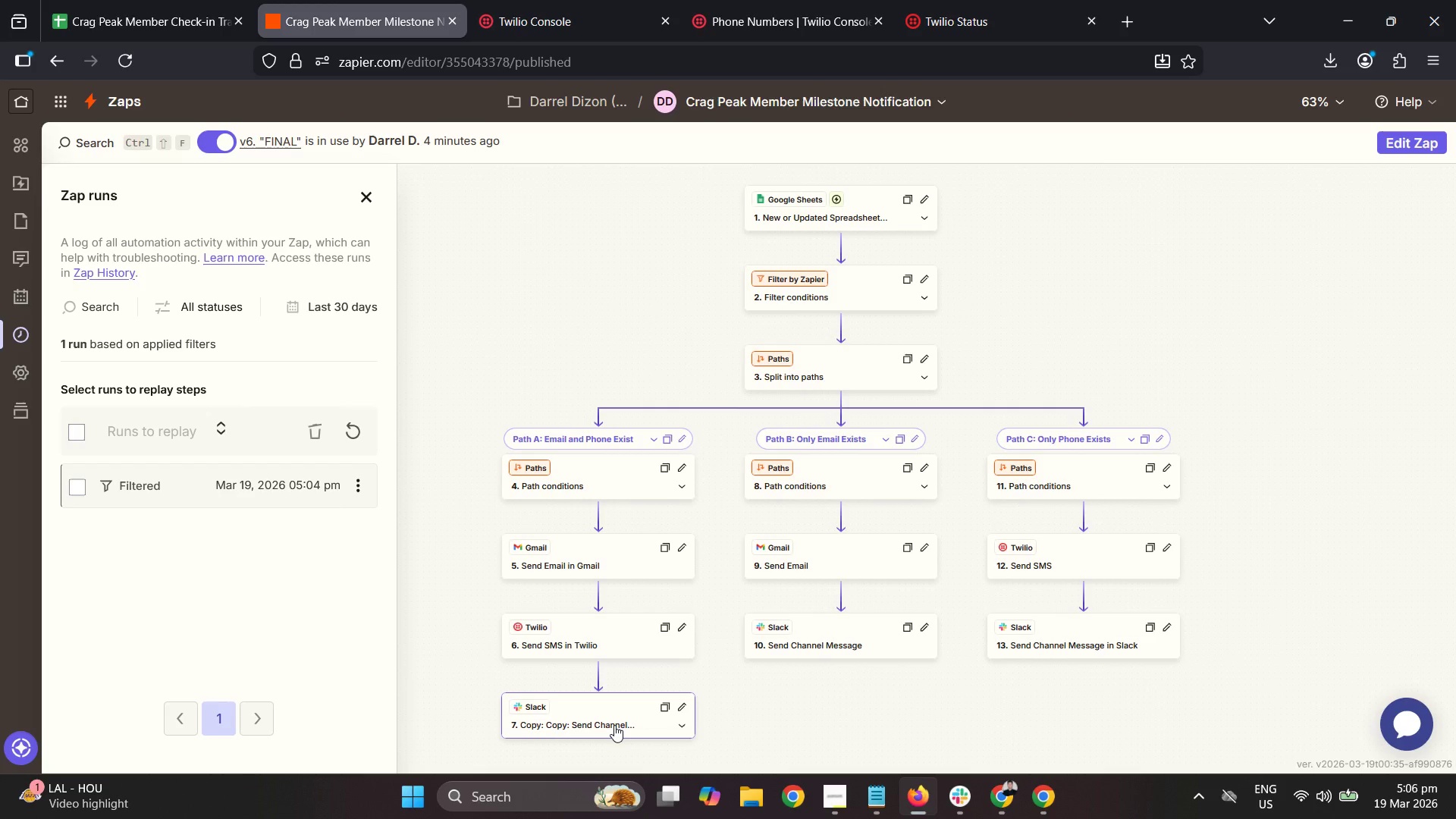 
wait(7.33)
 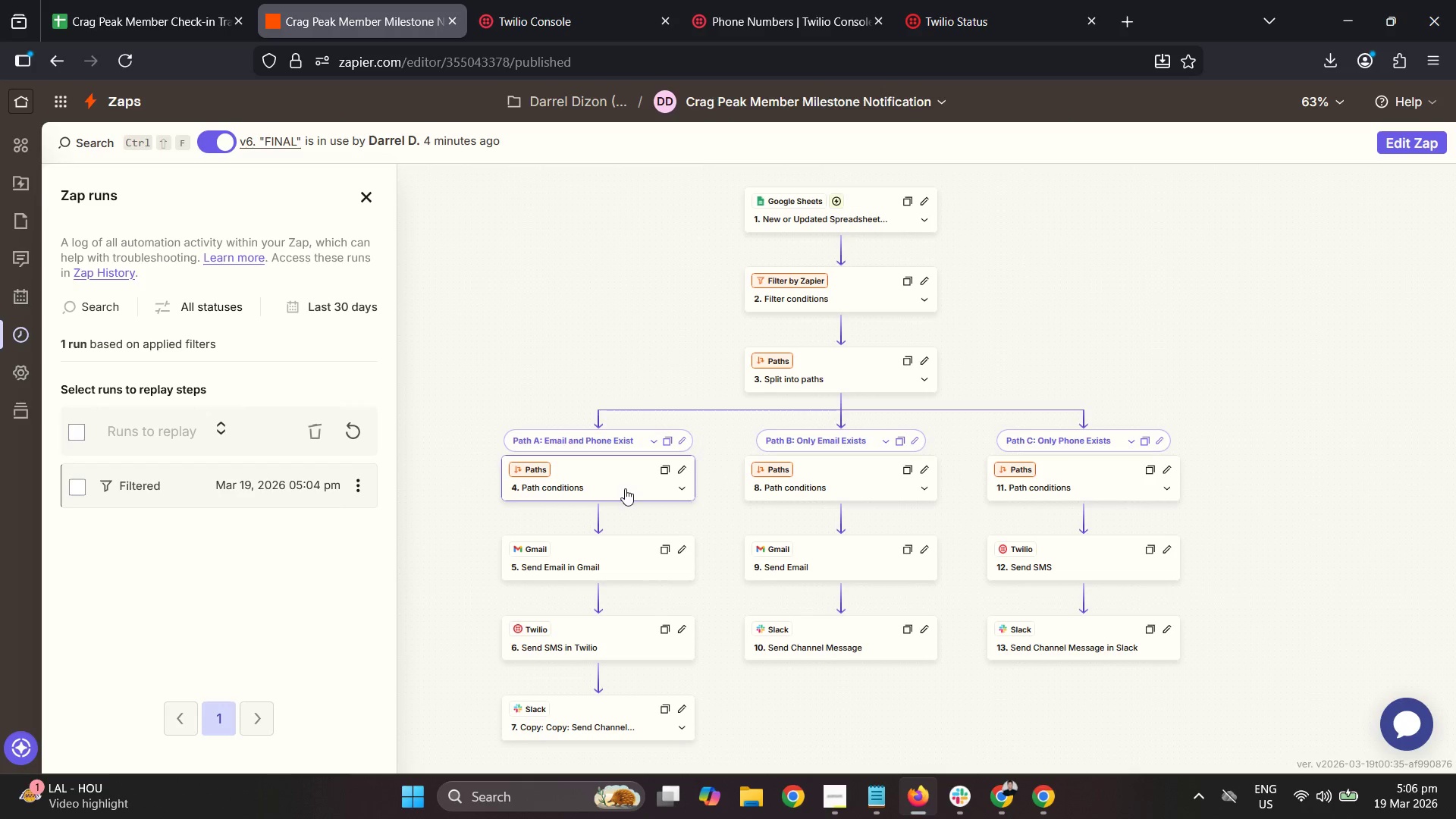 
left_click([688, 723])
 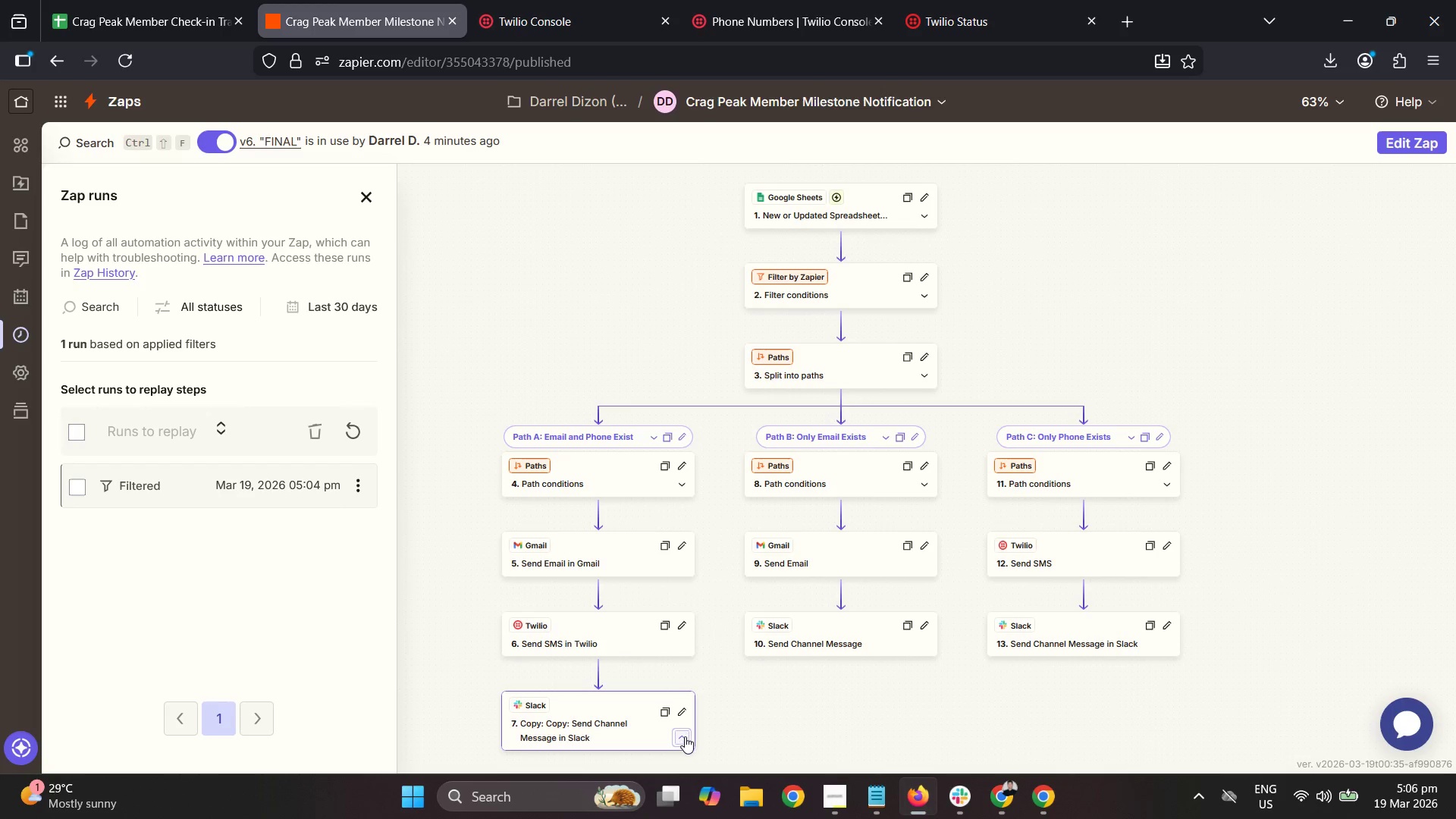 
left_click([677, 712])
 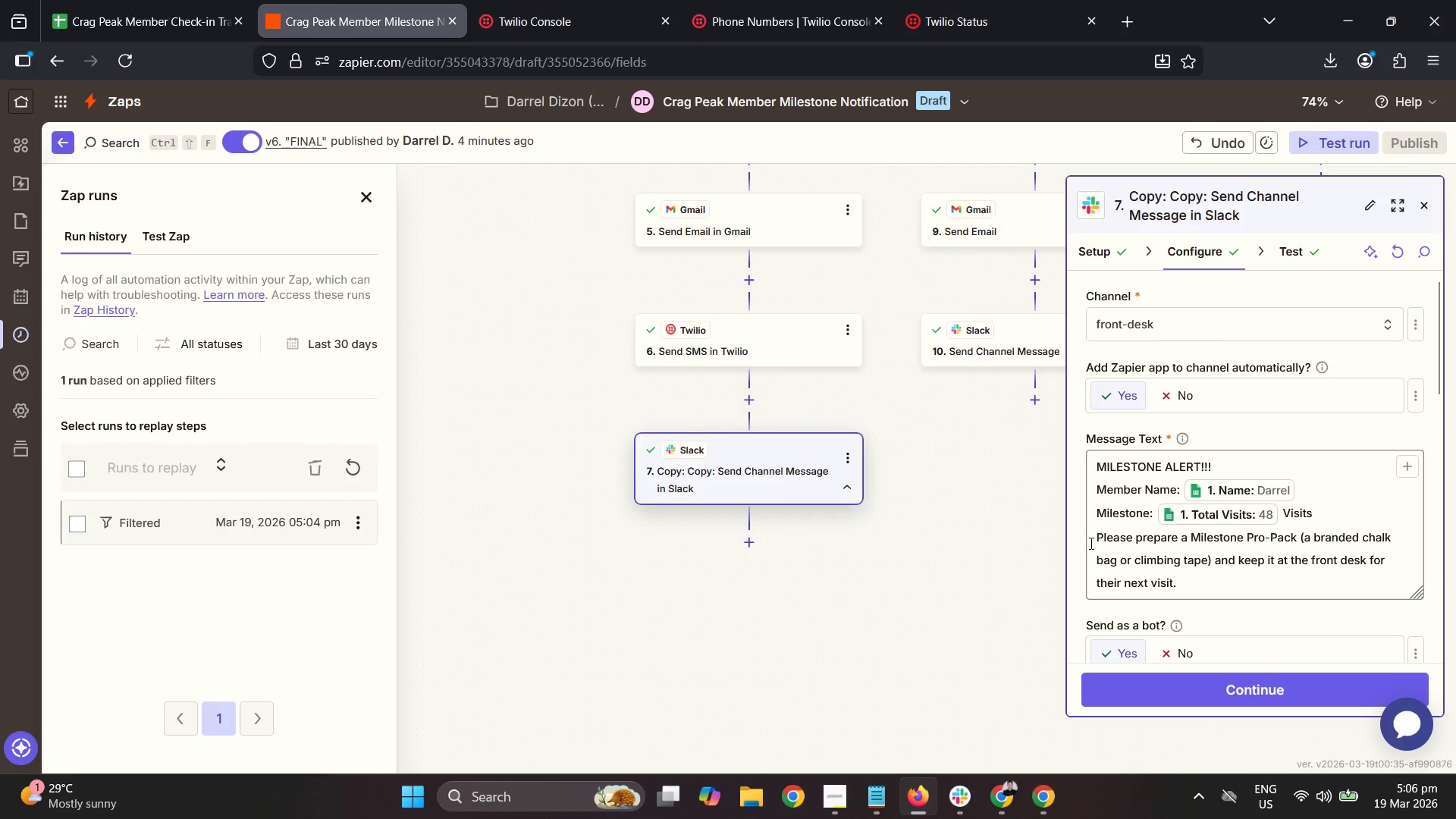 
wait(9.66)
 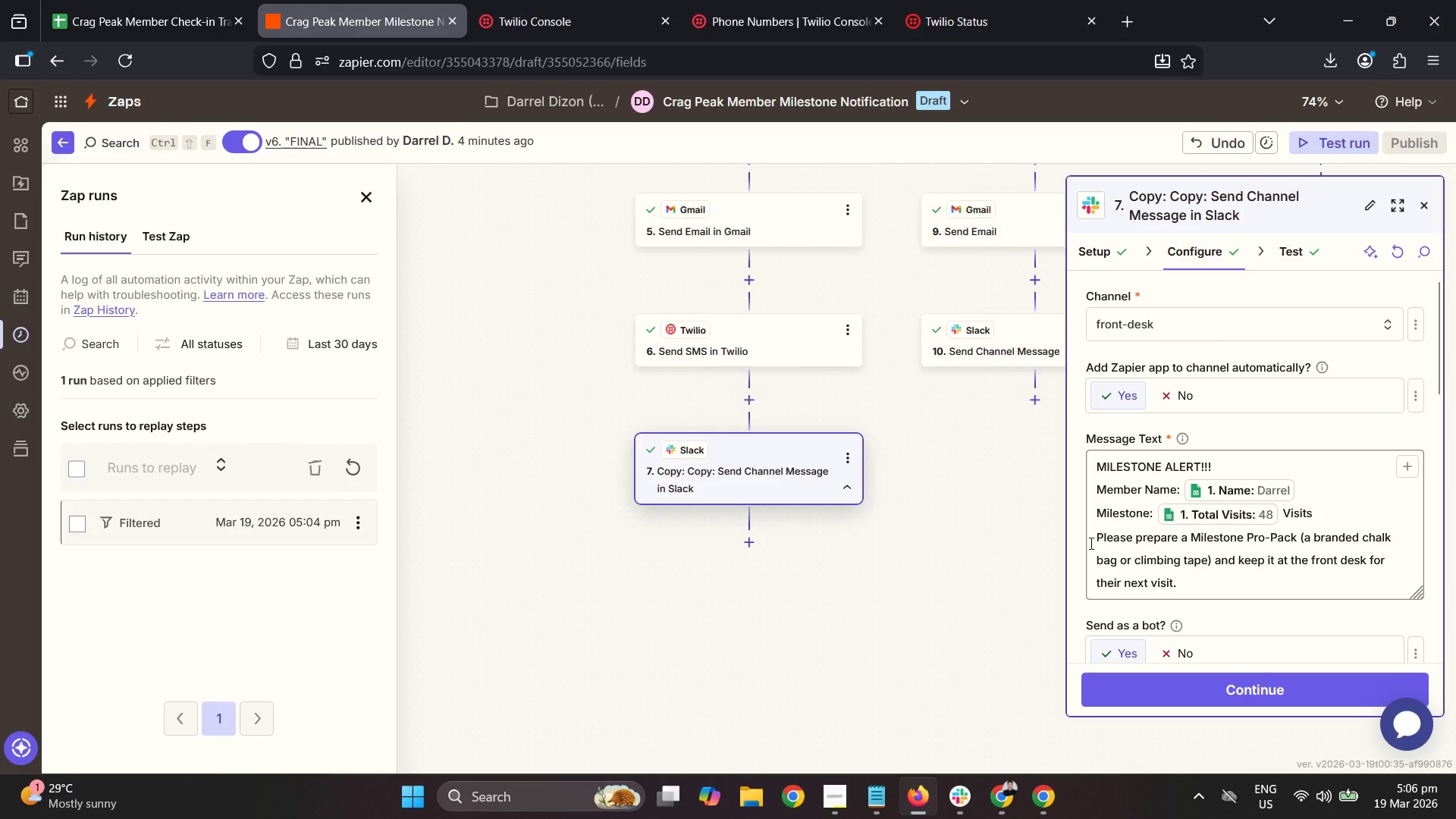 
left_click_drag(start_coordinate=[912, 479], to_coordinate=[738, 570])
 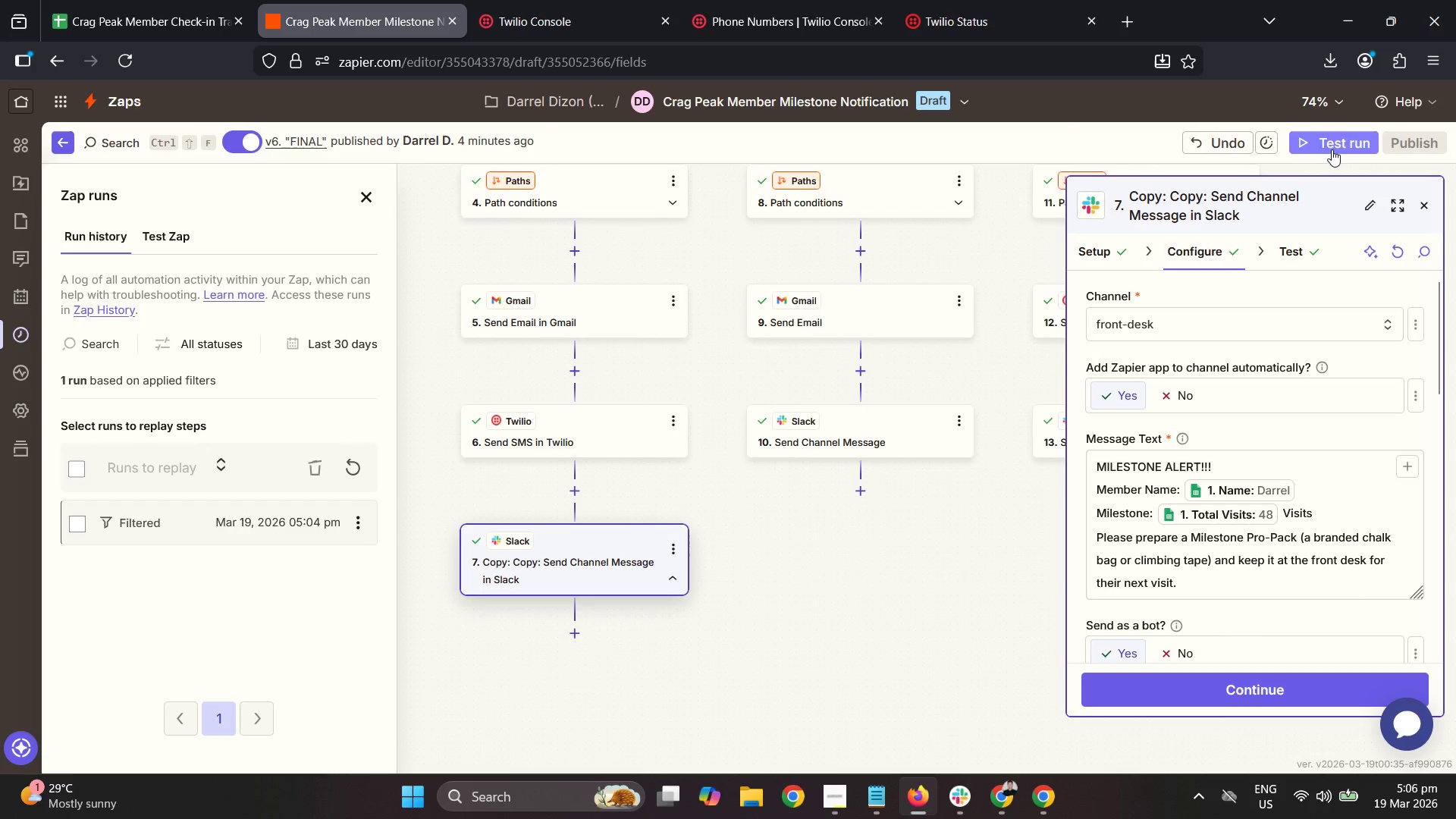 
left_click([1331, 149])
 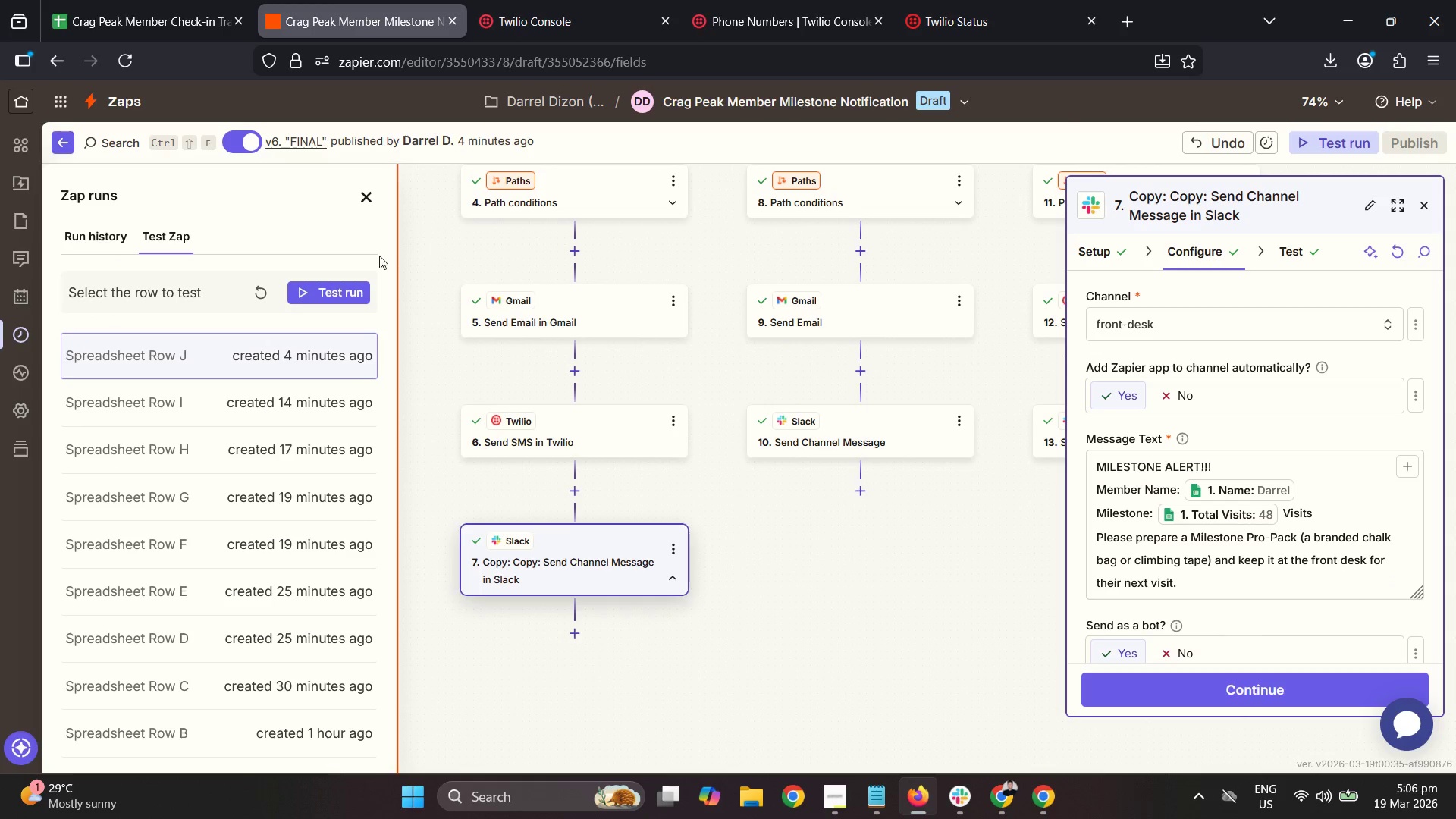 
left_click([263, 289])
 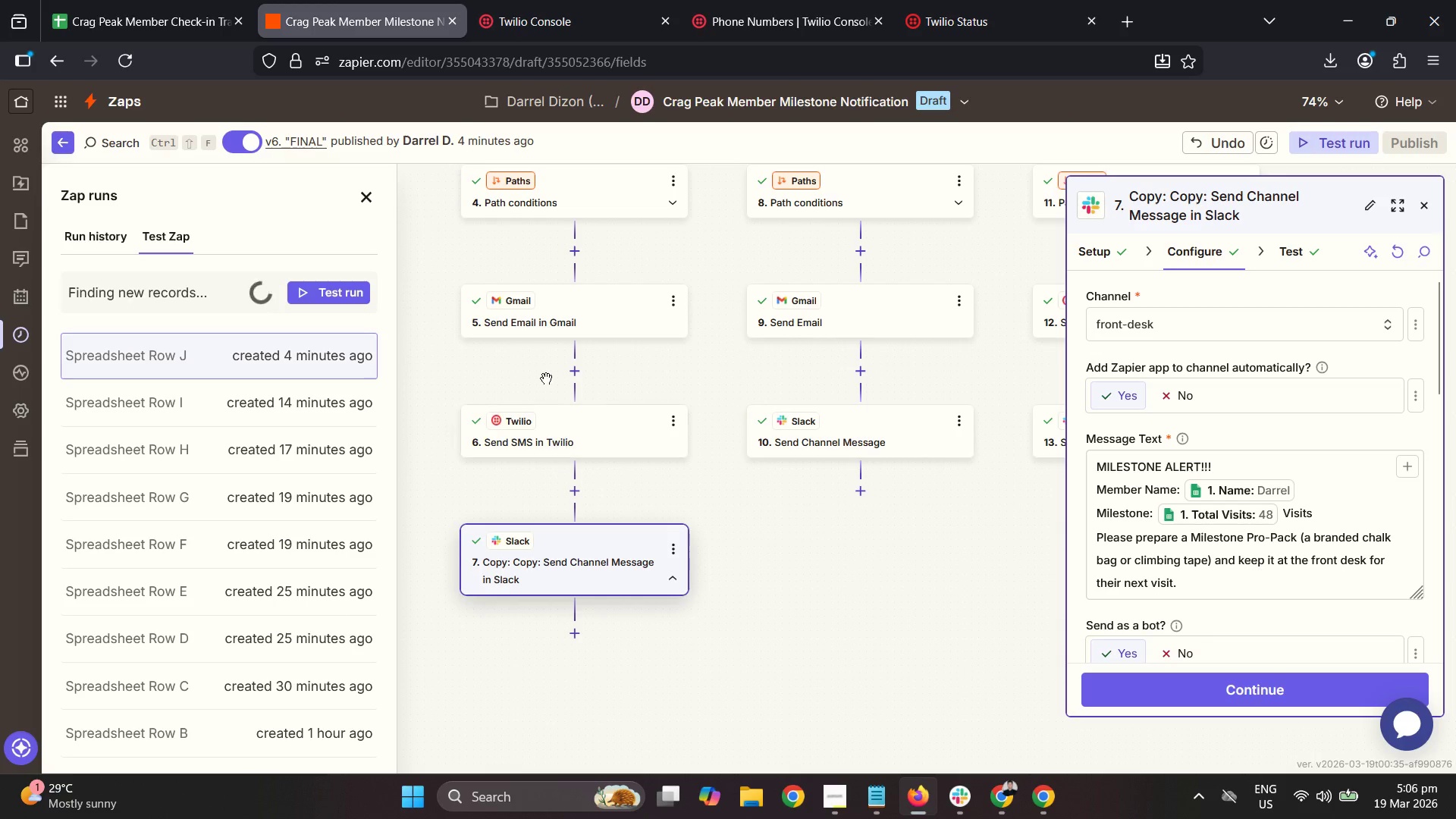 
wait(8.05)
 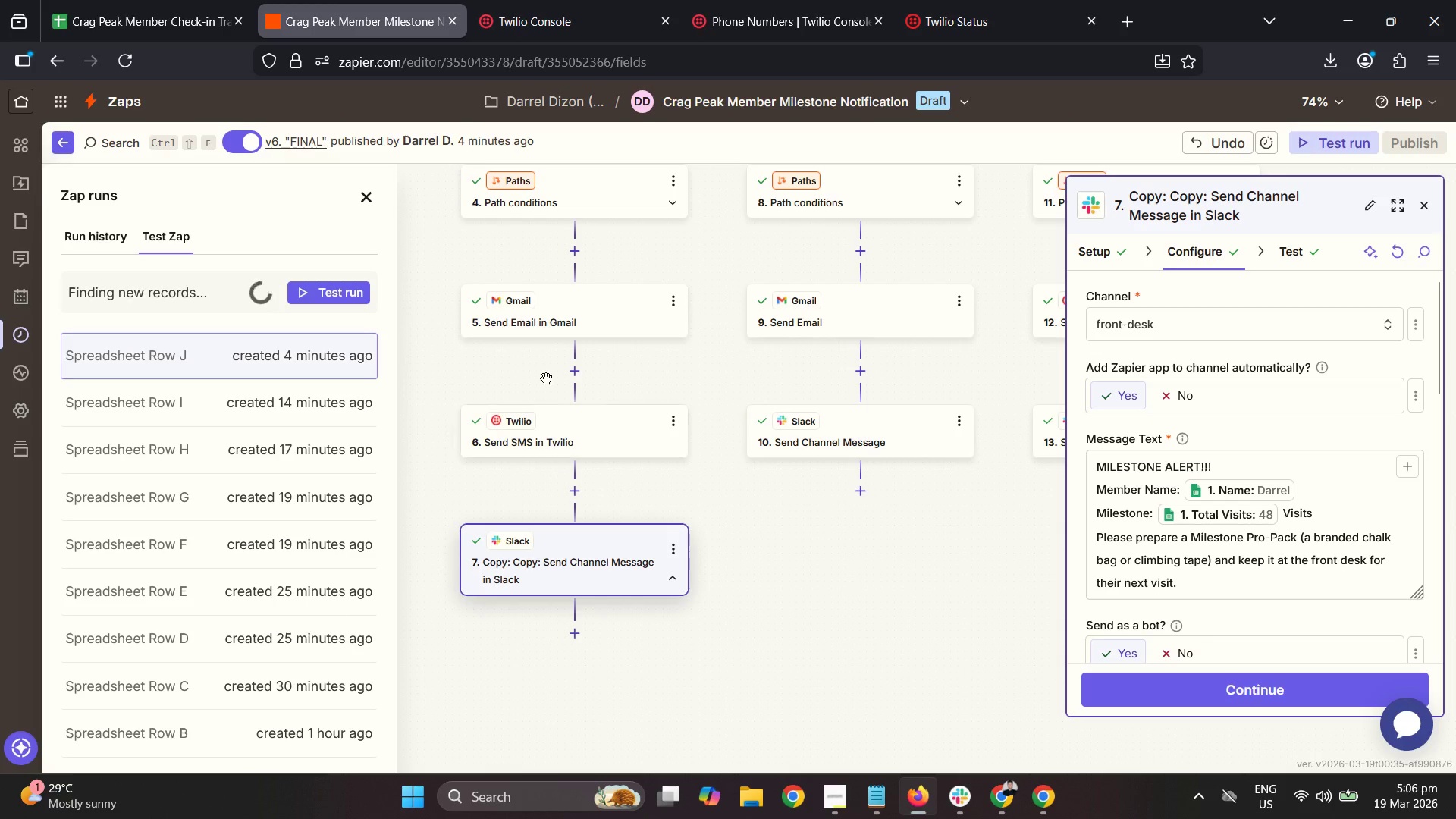 
left_click([175, 395])
 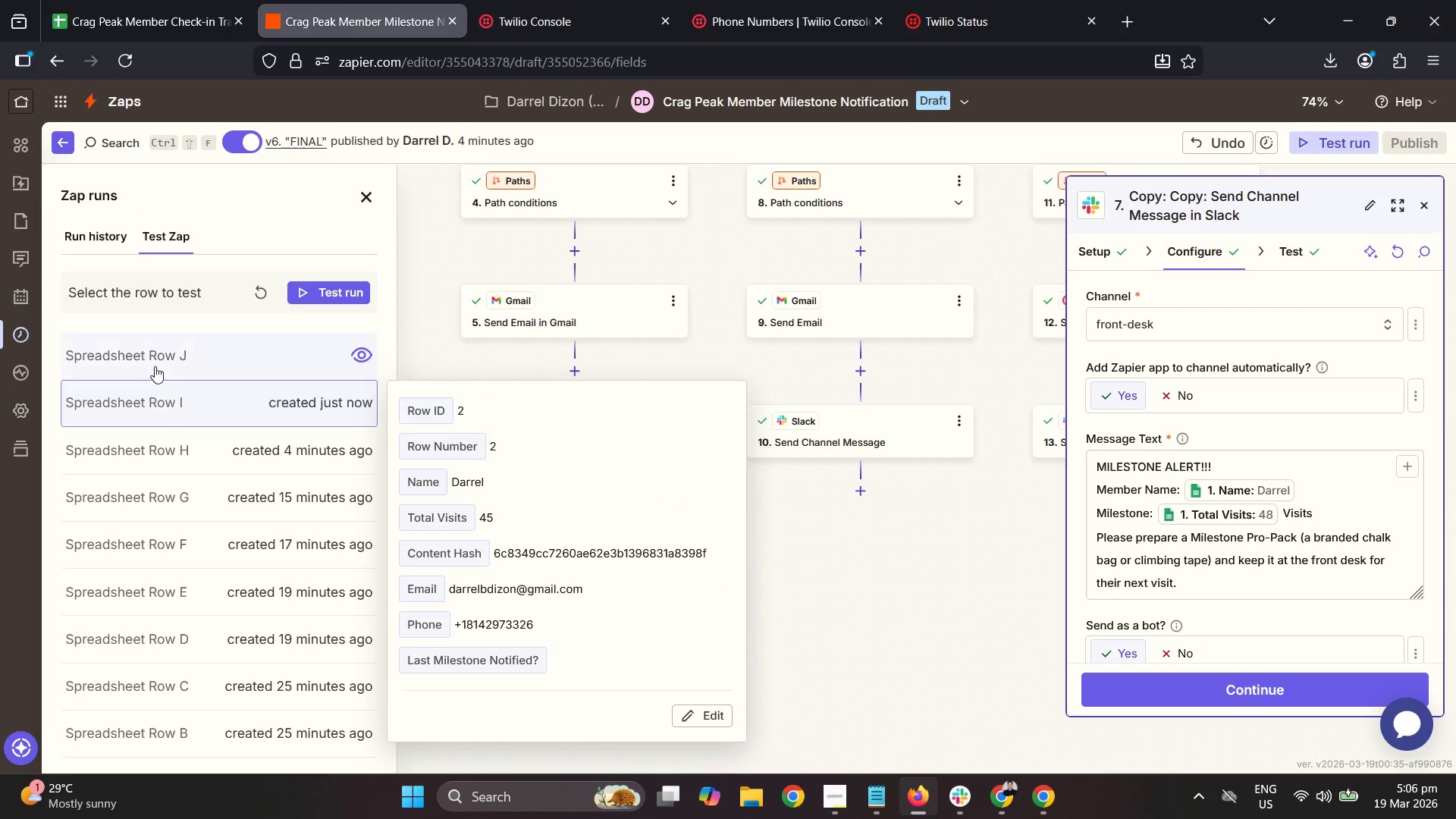 
left_click([149, 356])
 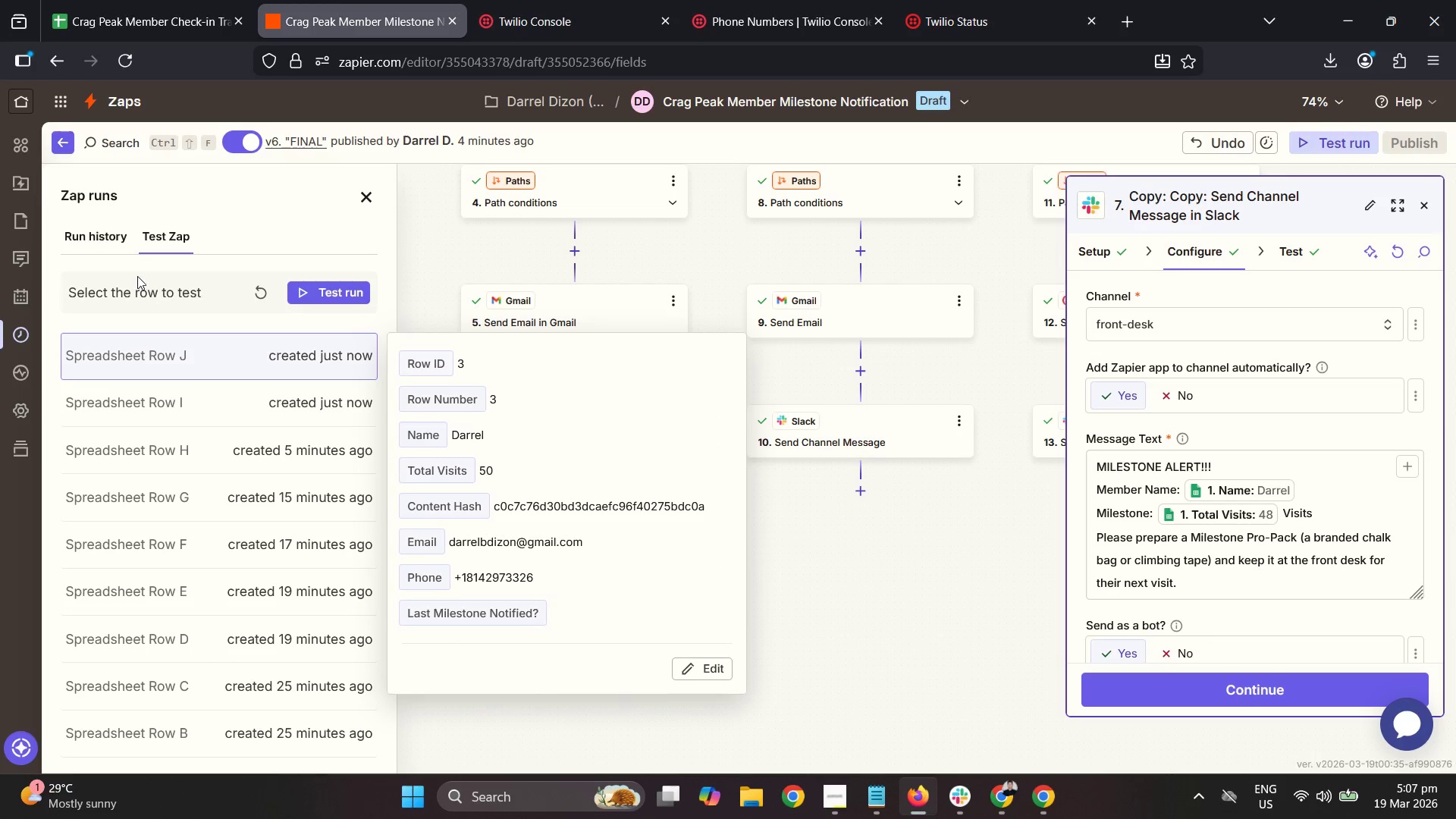 
left_click([90, 248])
 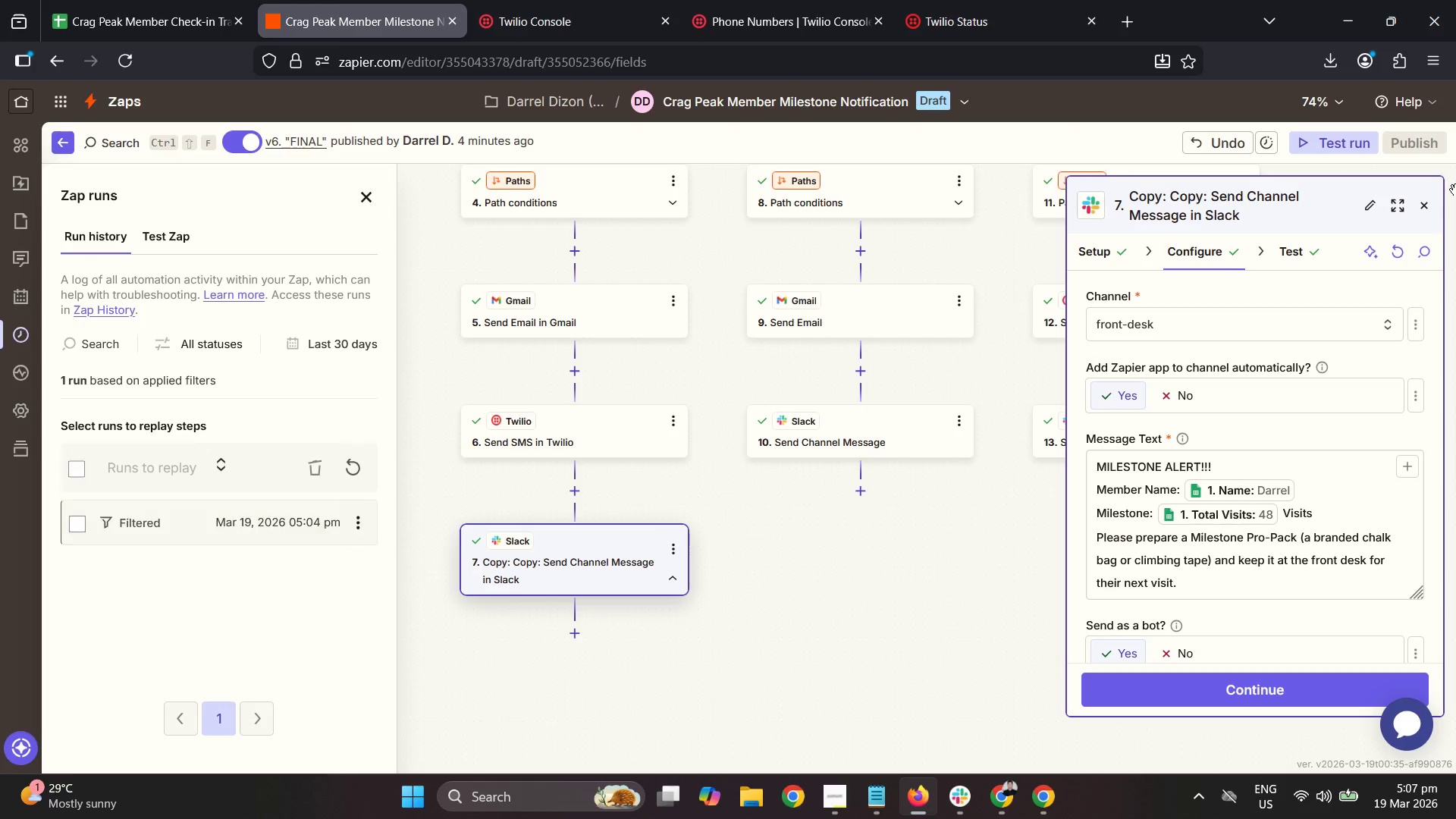 
left_click([1429, 206])
 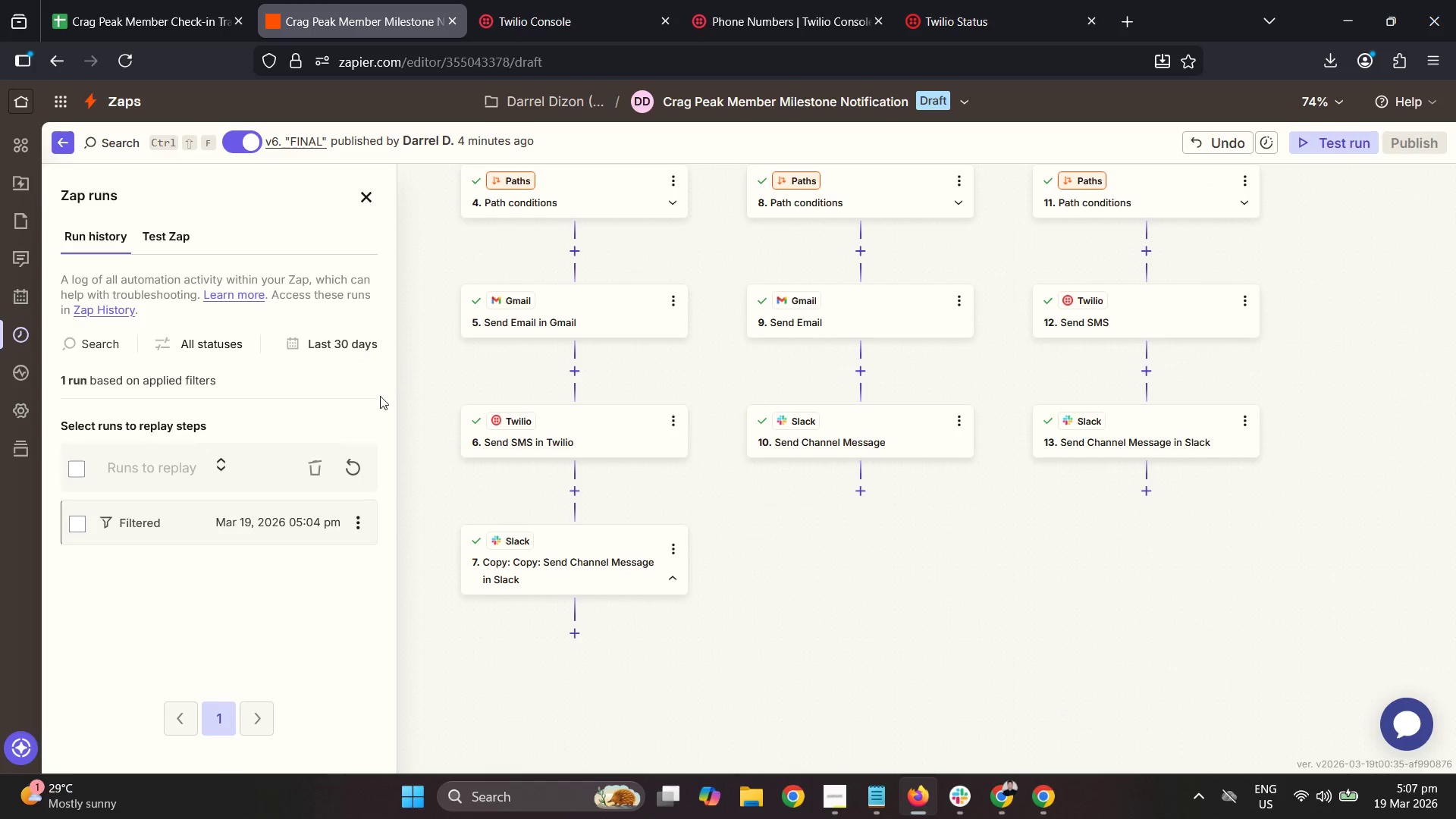 
left_click([360, 459])
 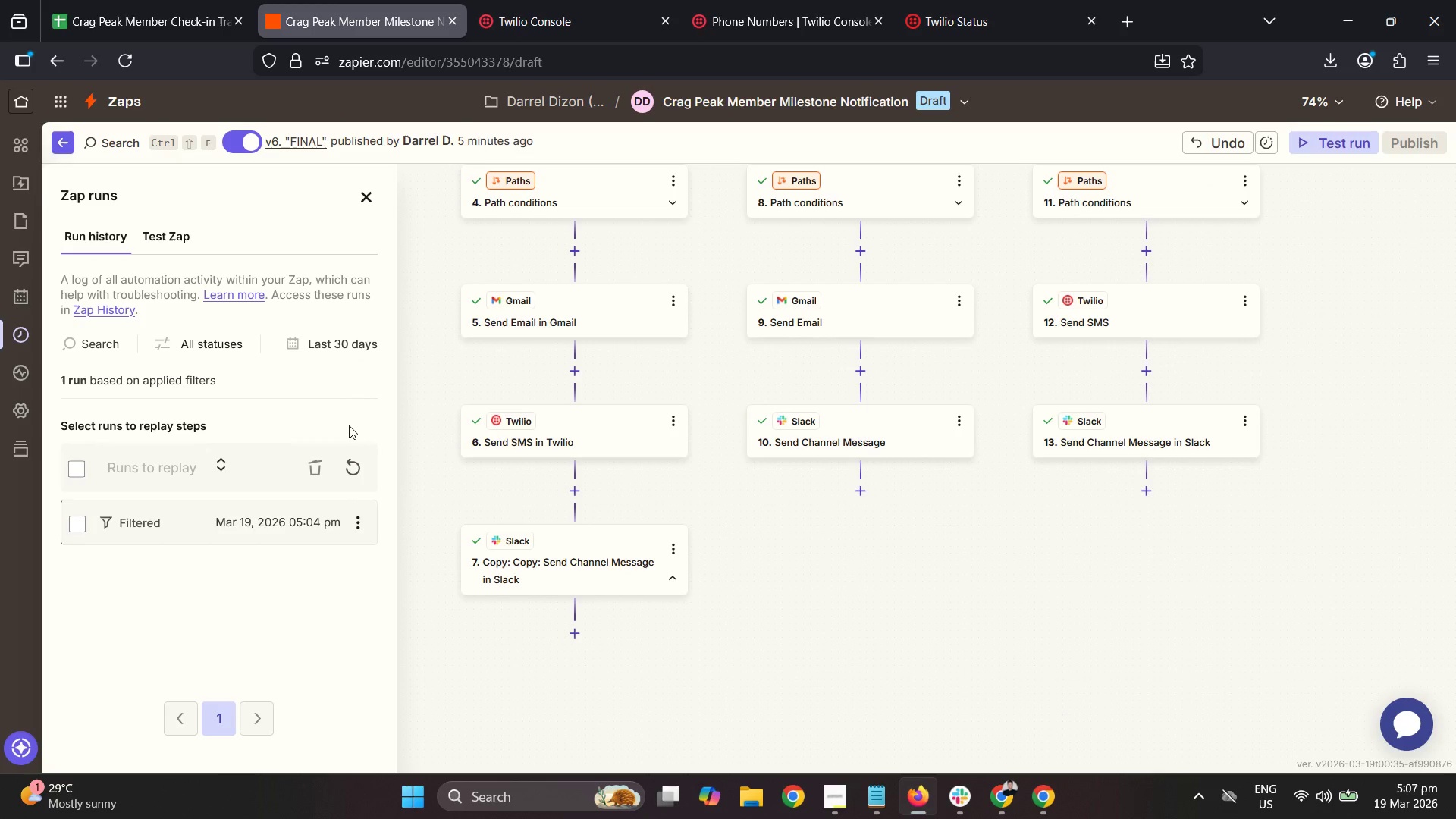 
left_click([183, 251])
 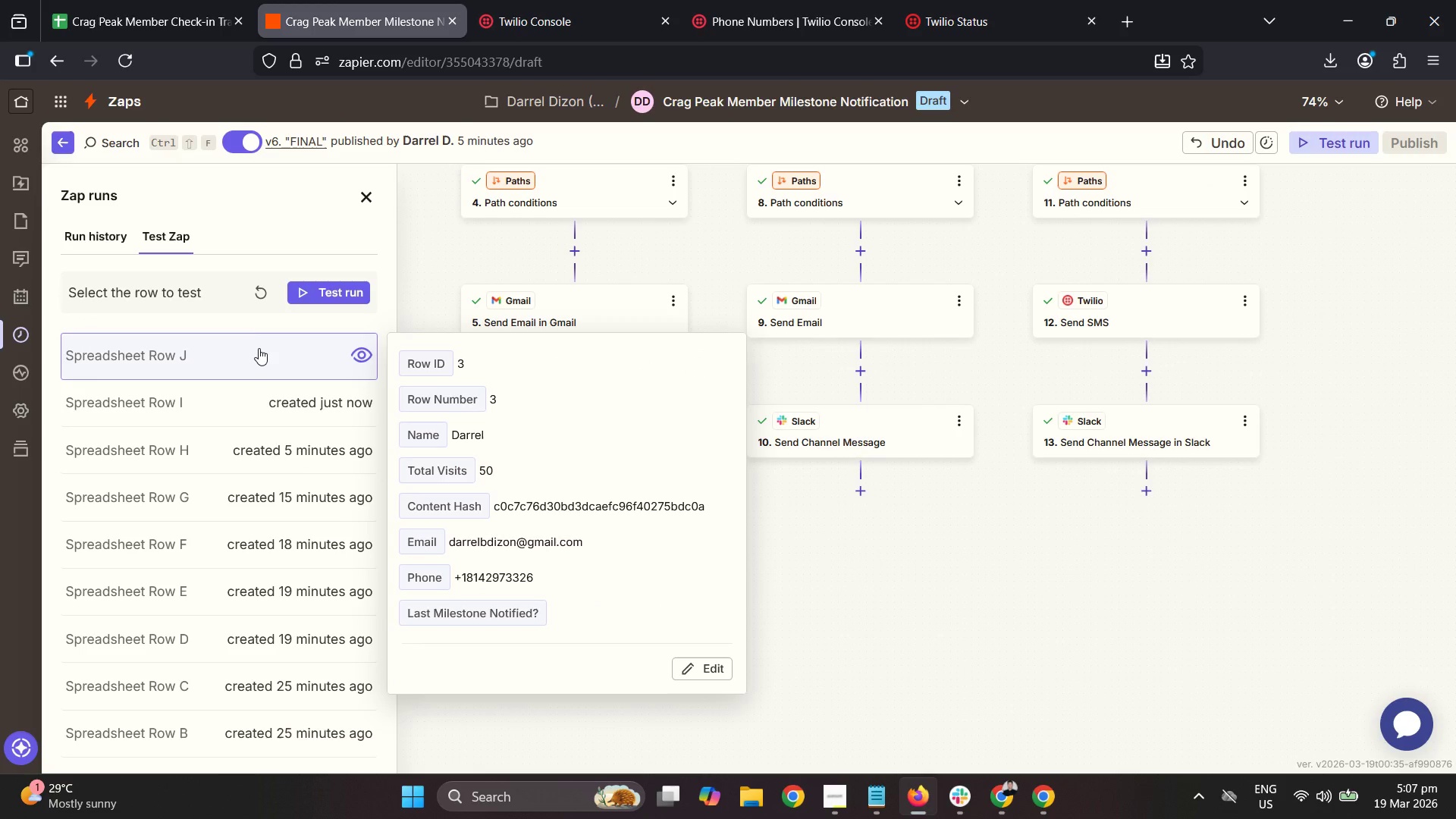 
left_click([76, 233])
 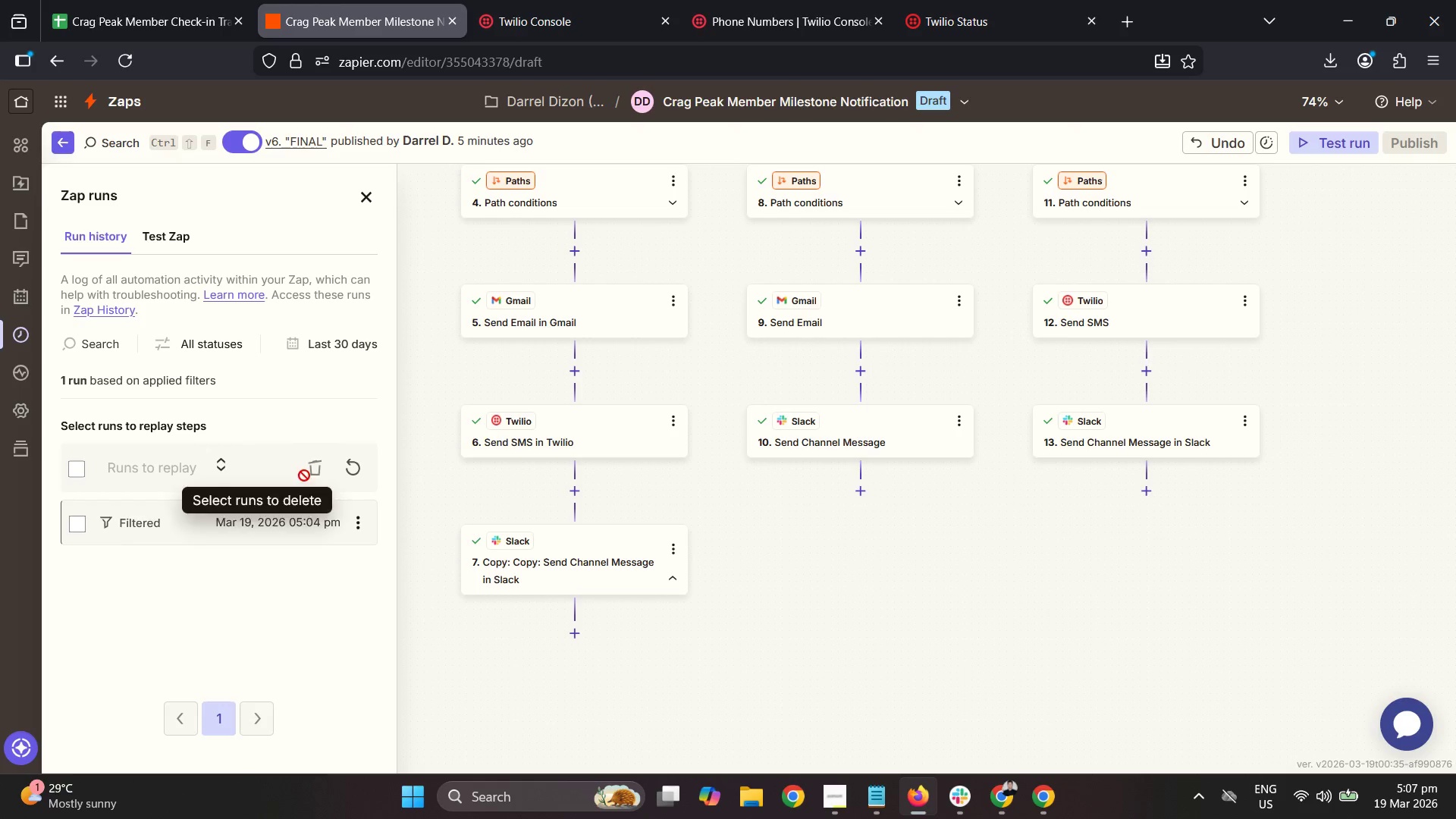 
left_click([352, 460])
 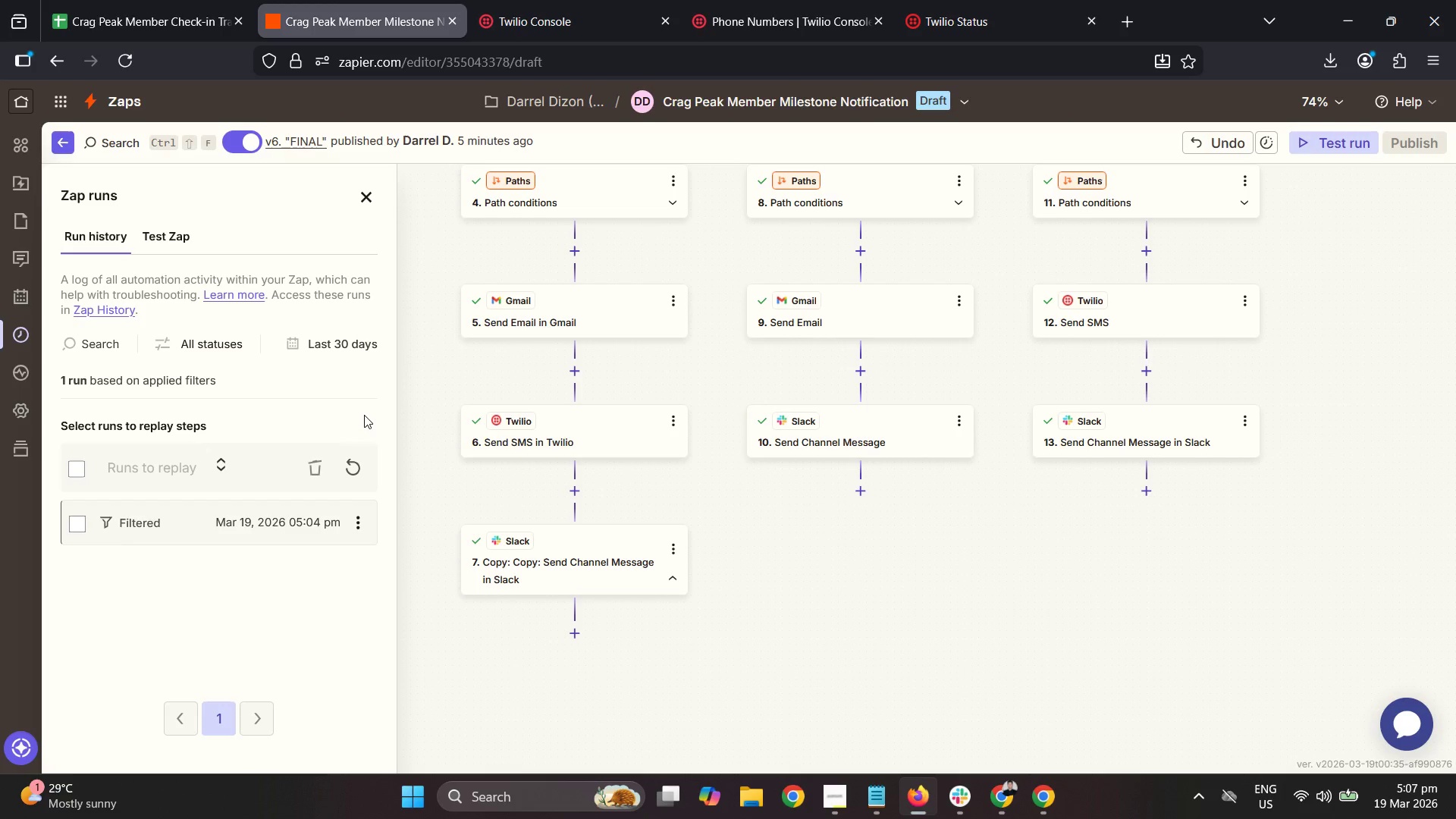 
wait(30.5)
 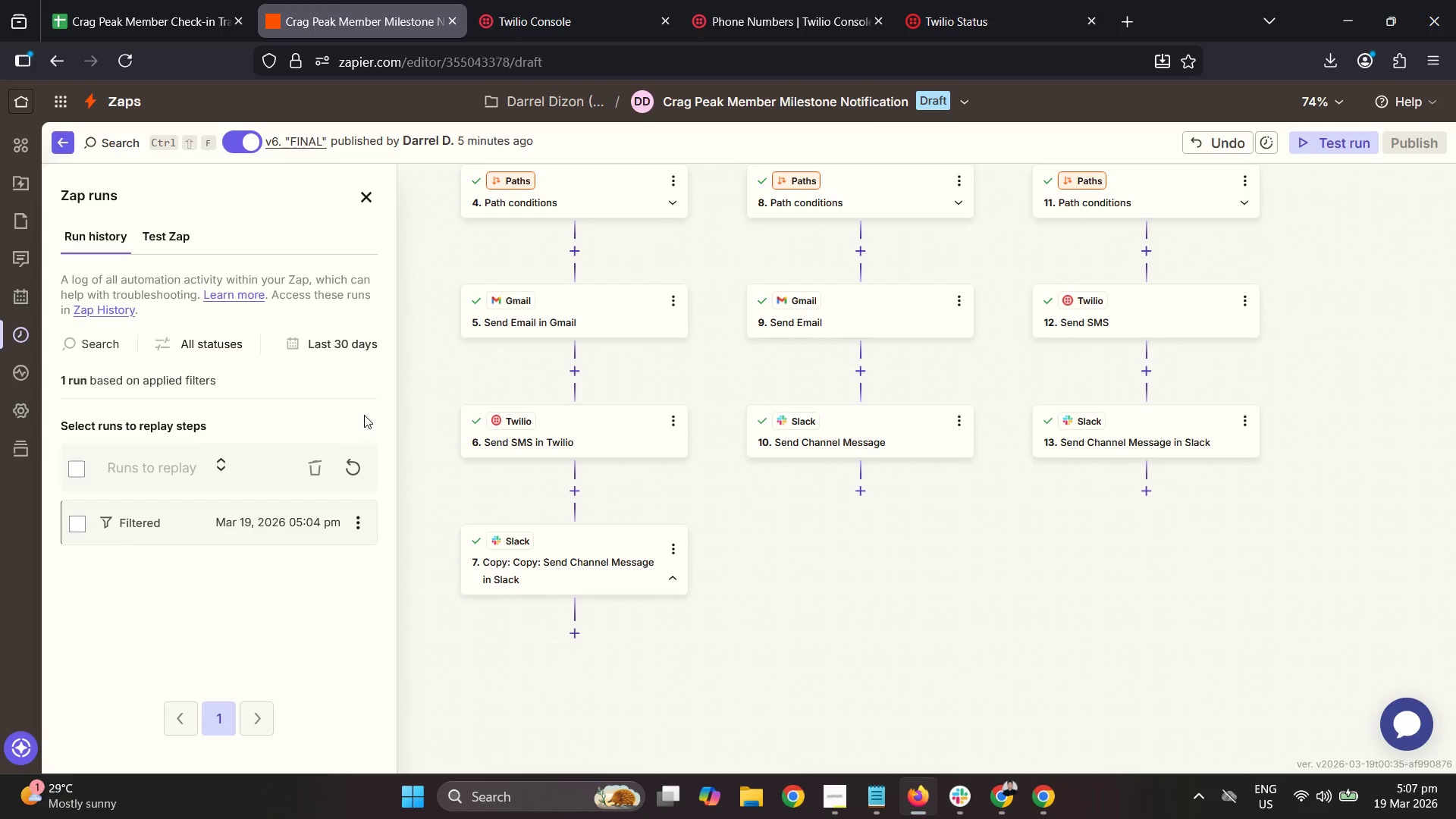 
left_click([69, 232])
 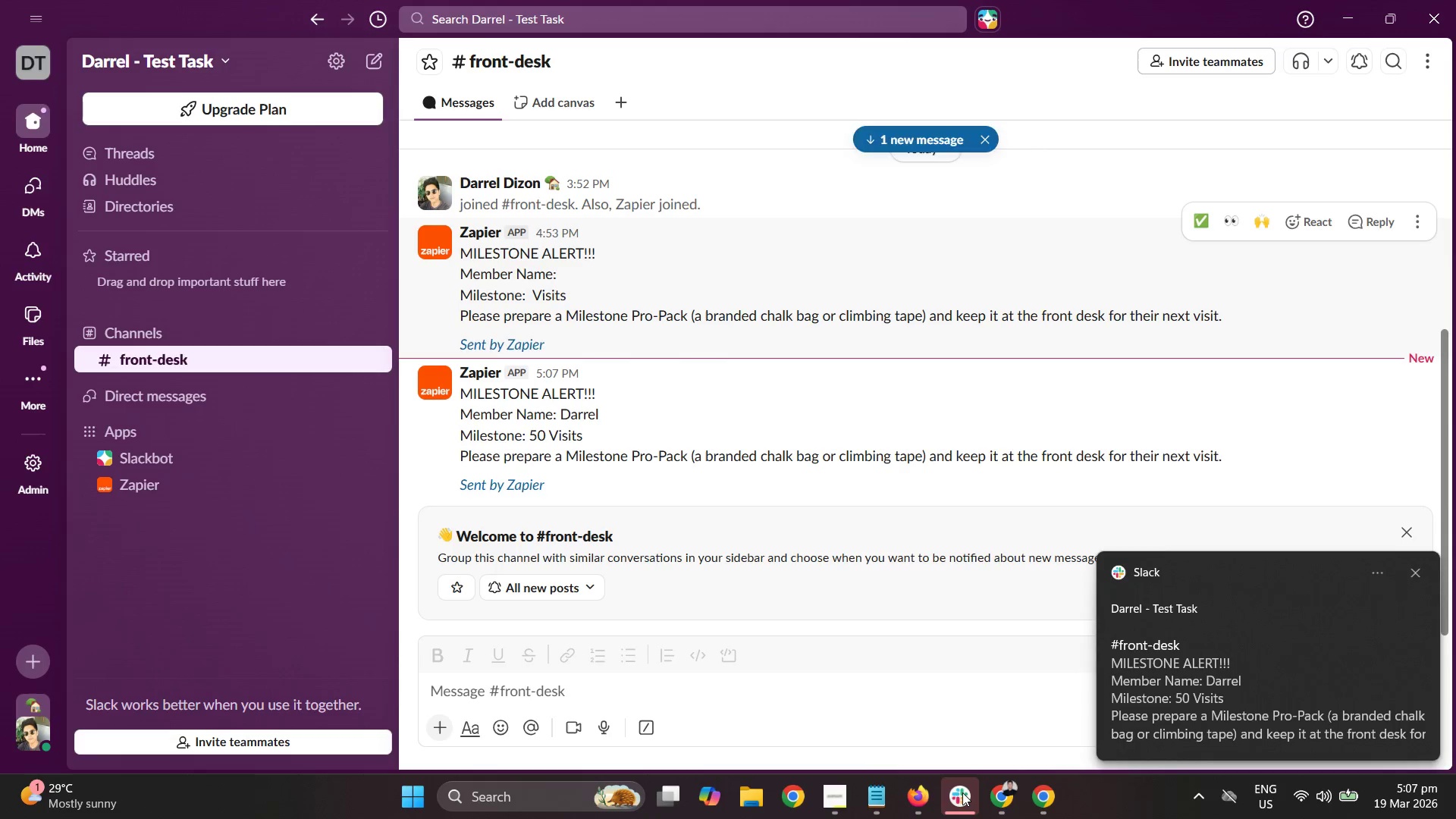 
wait(5.84)
 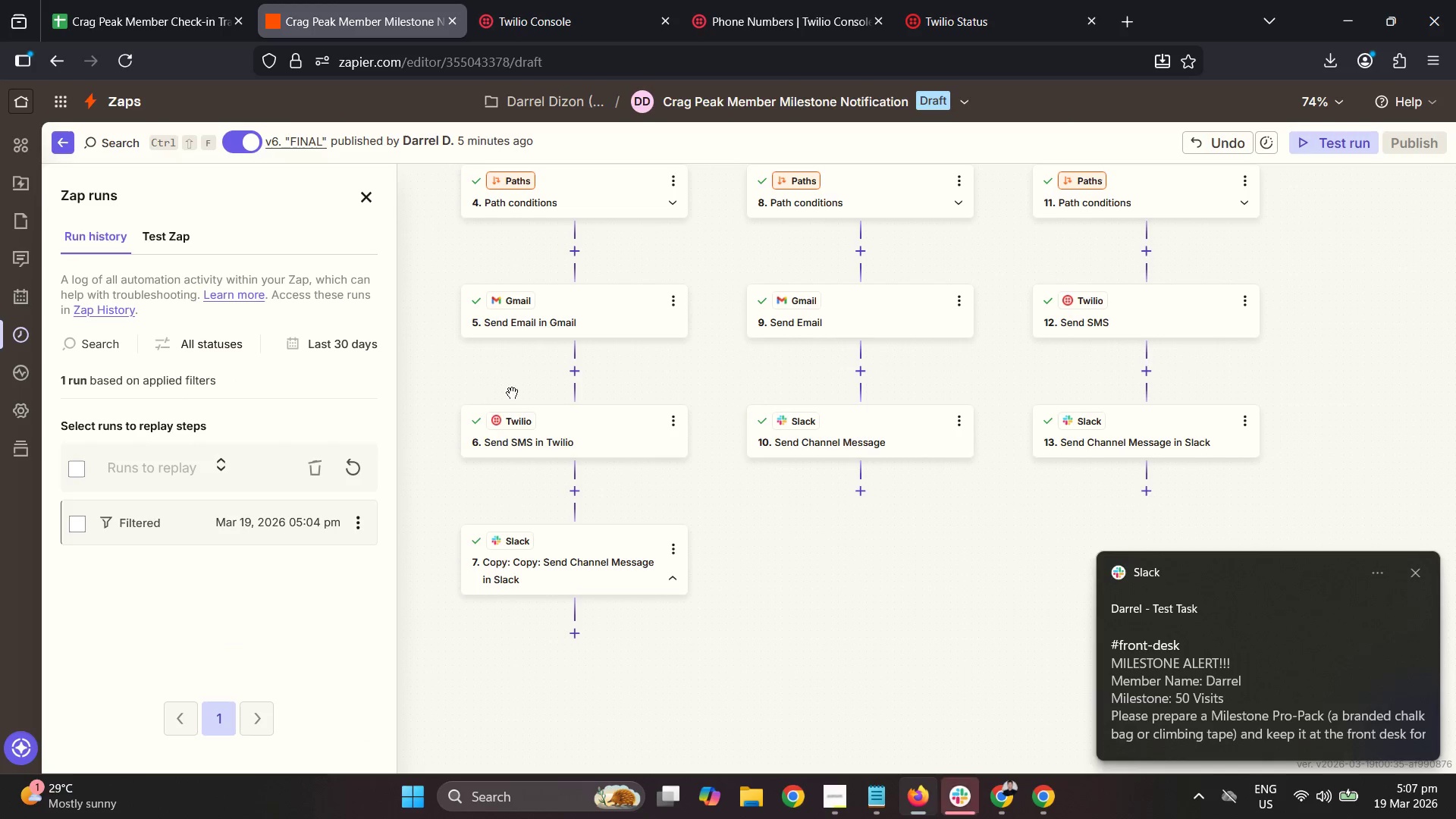 
left_click([977, 787])
 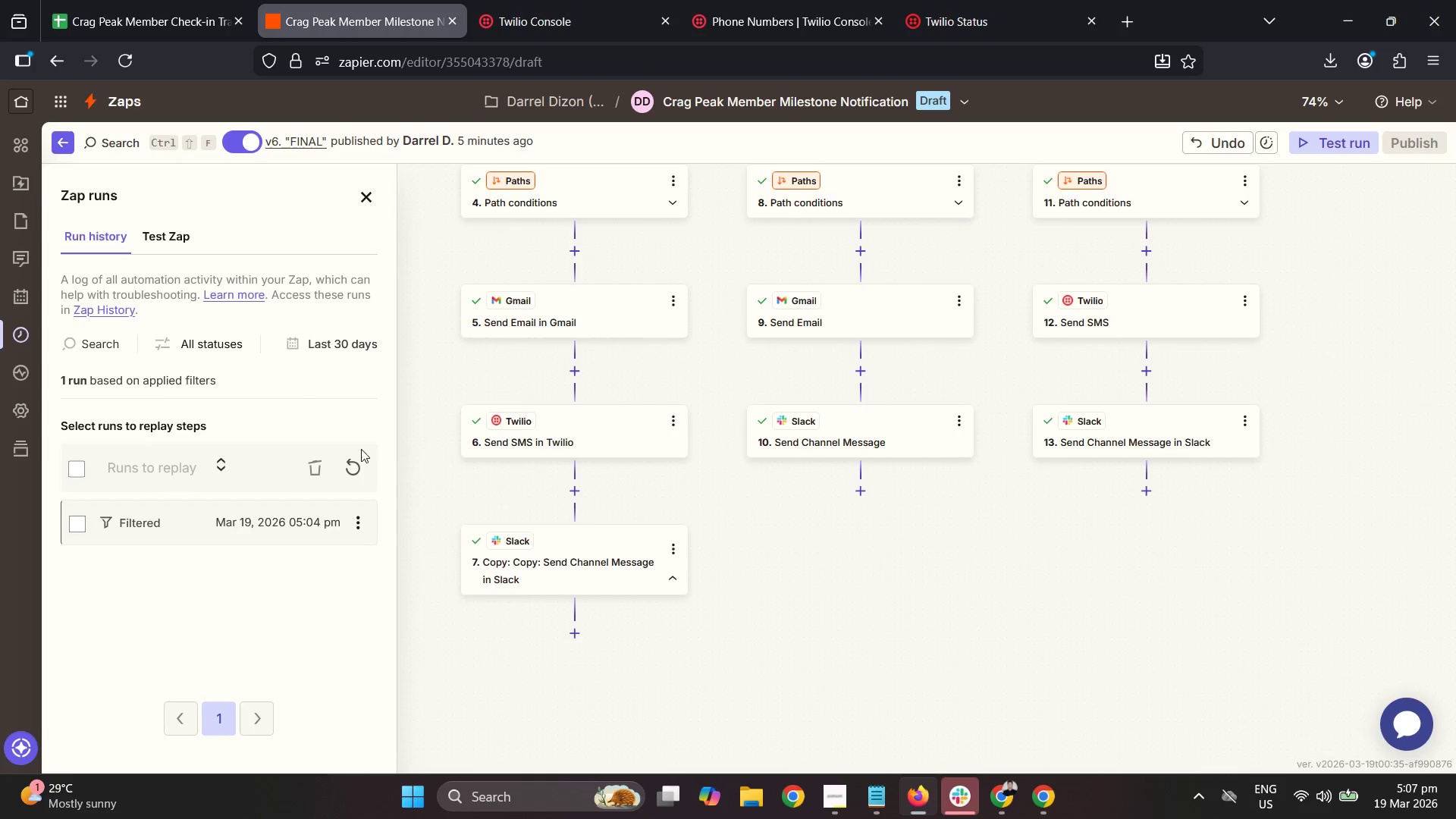 
left_click([359, 457])
 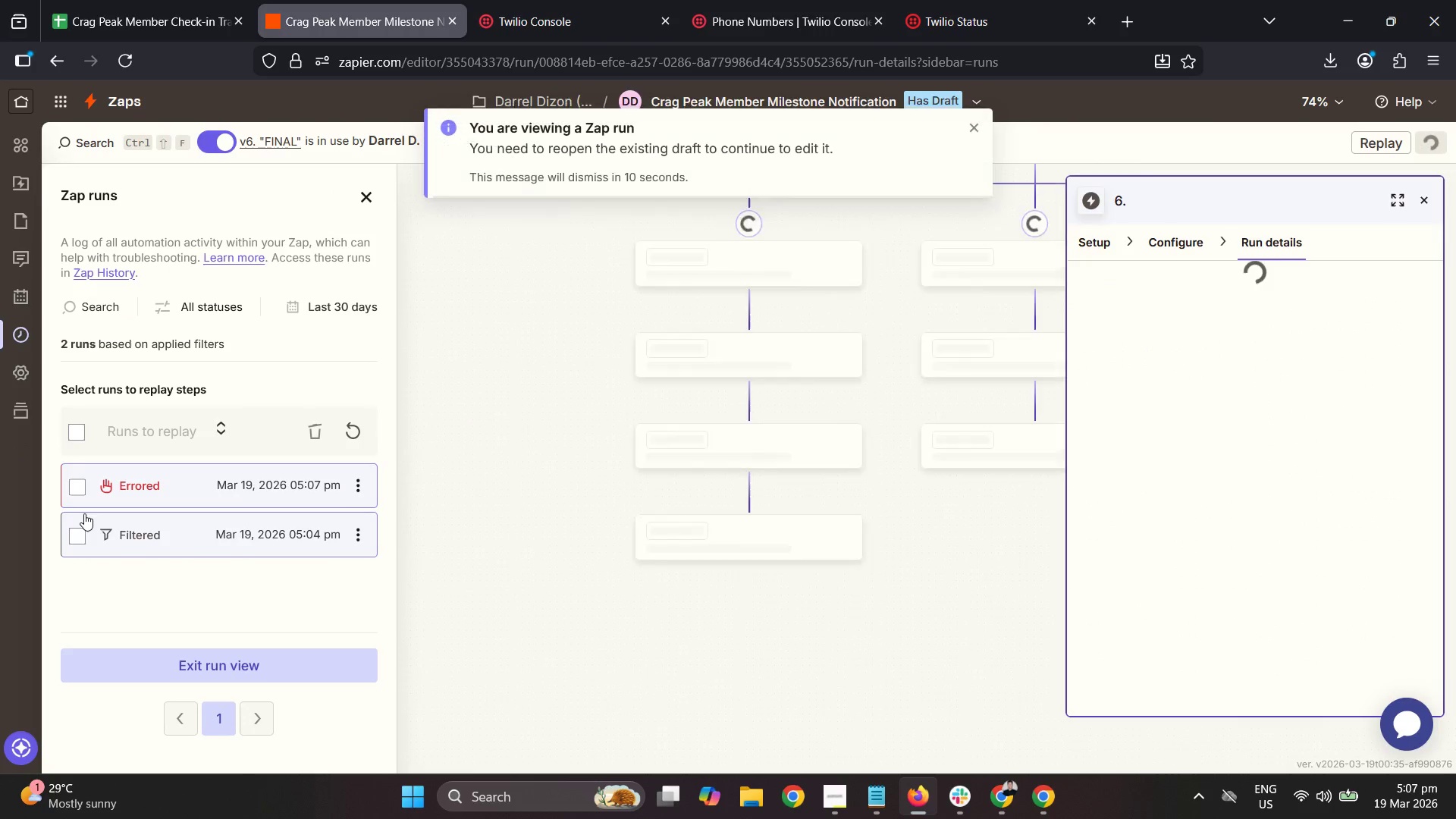 
left_click([77, 472])
 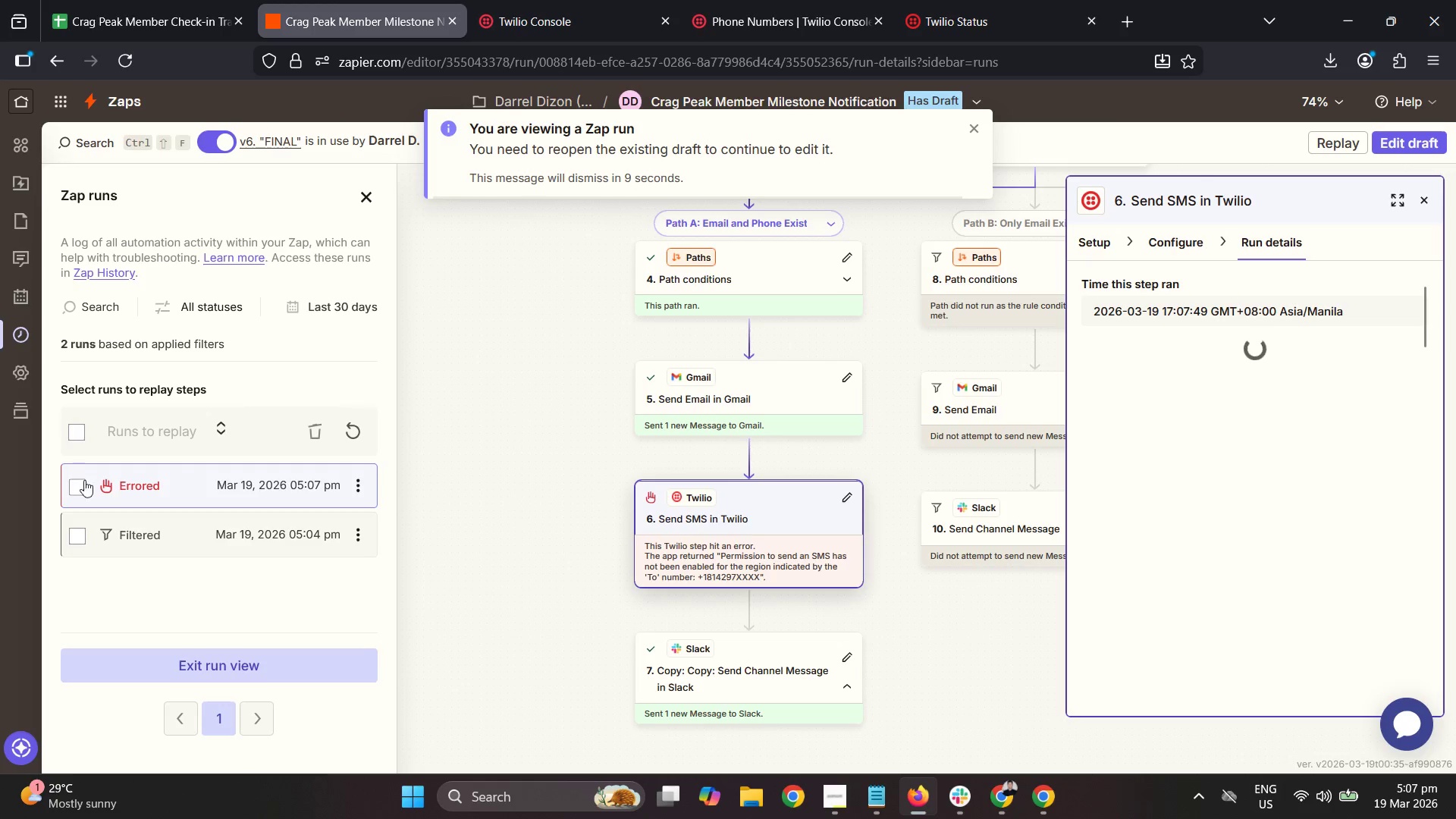 
left_click([85, 482])
 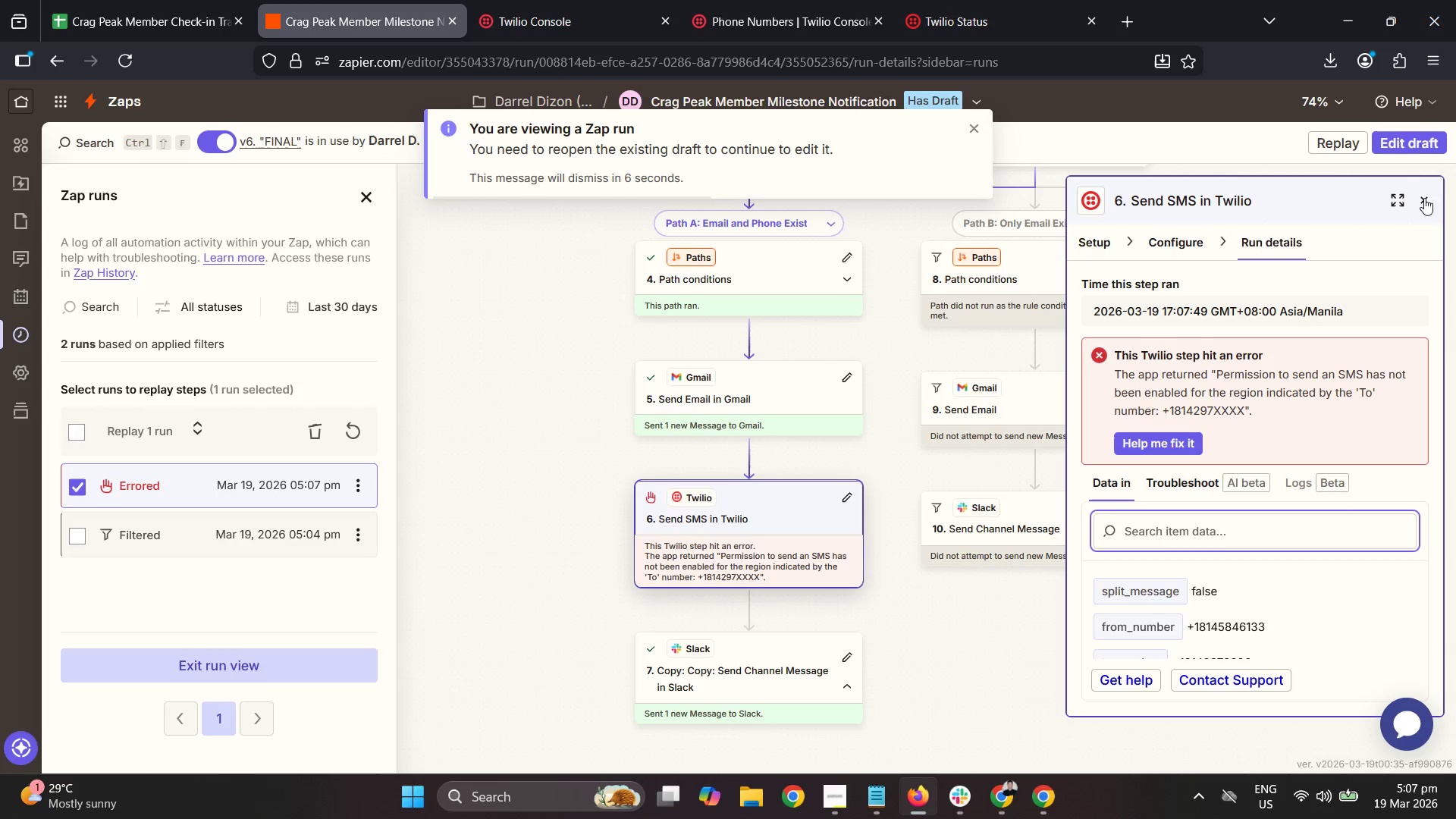 
left_click([1424, 198])
 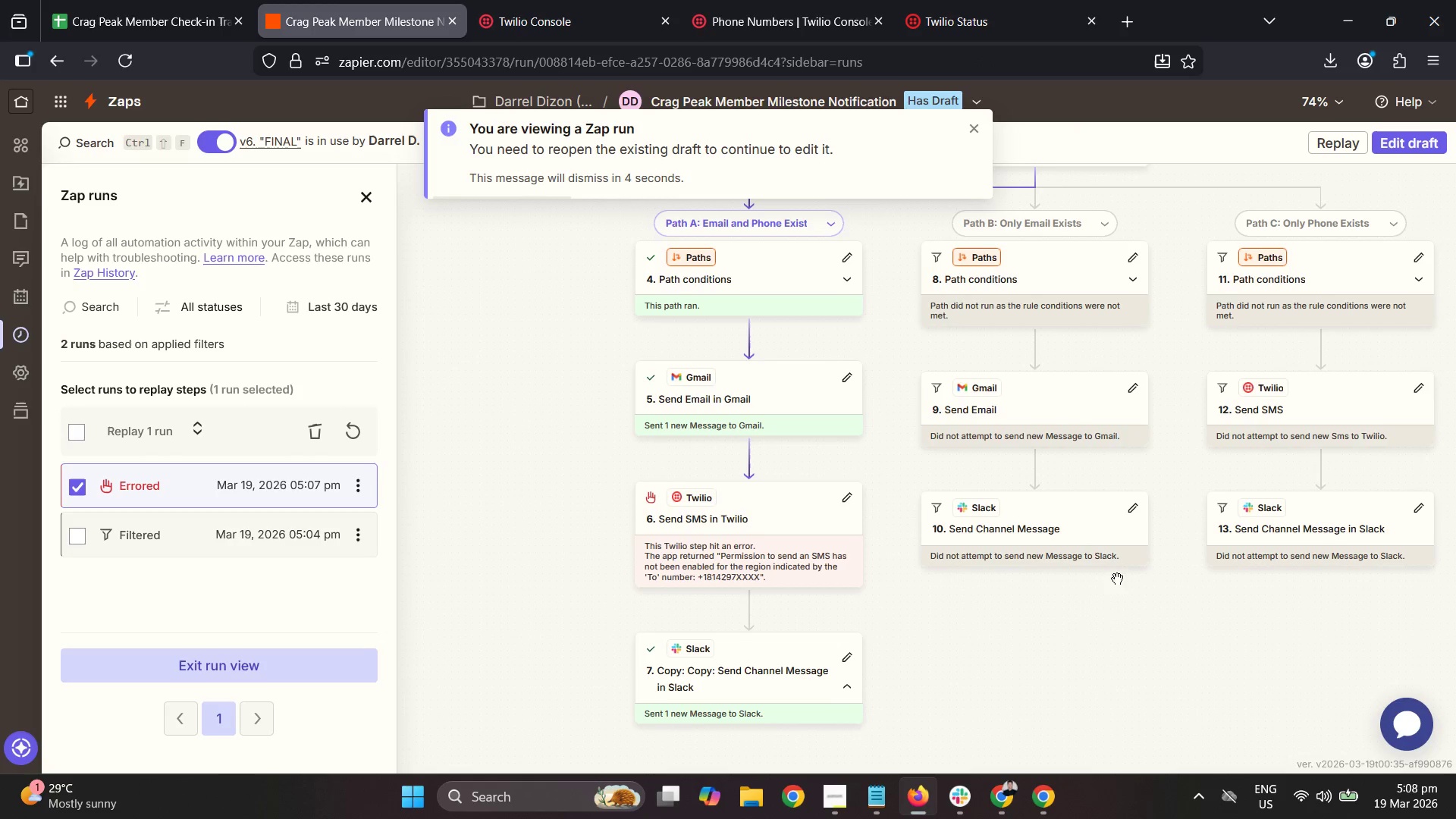 
left_click_drag(start_coordinate=[1115, 628], to_coordinate=[1020, 544])
 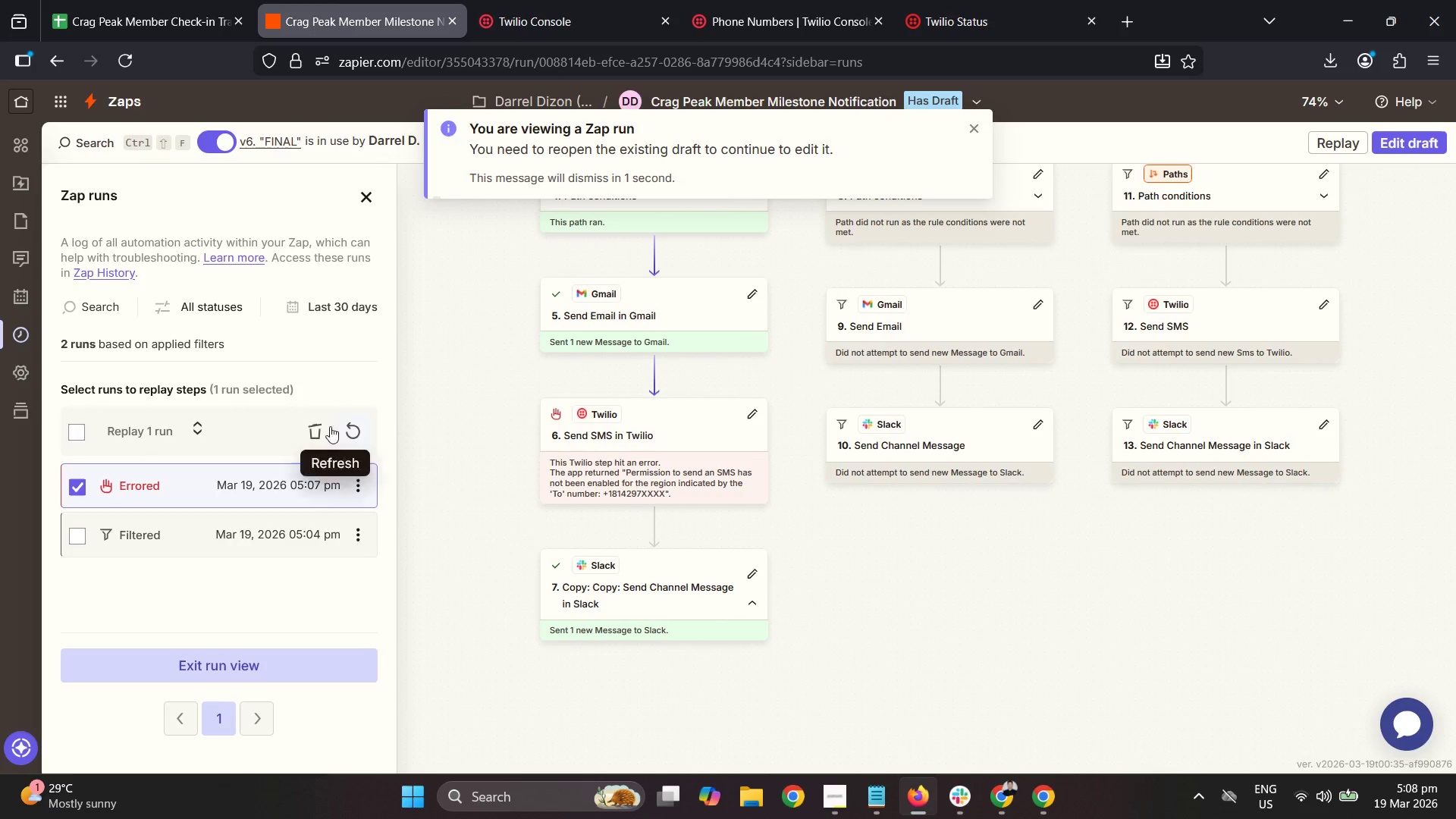 
left_click([247, 0])
 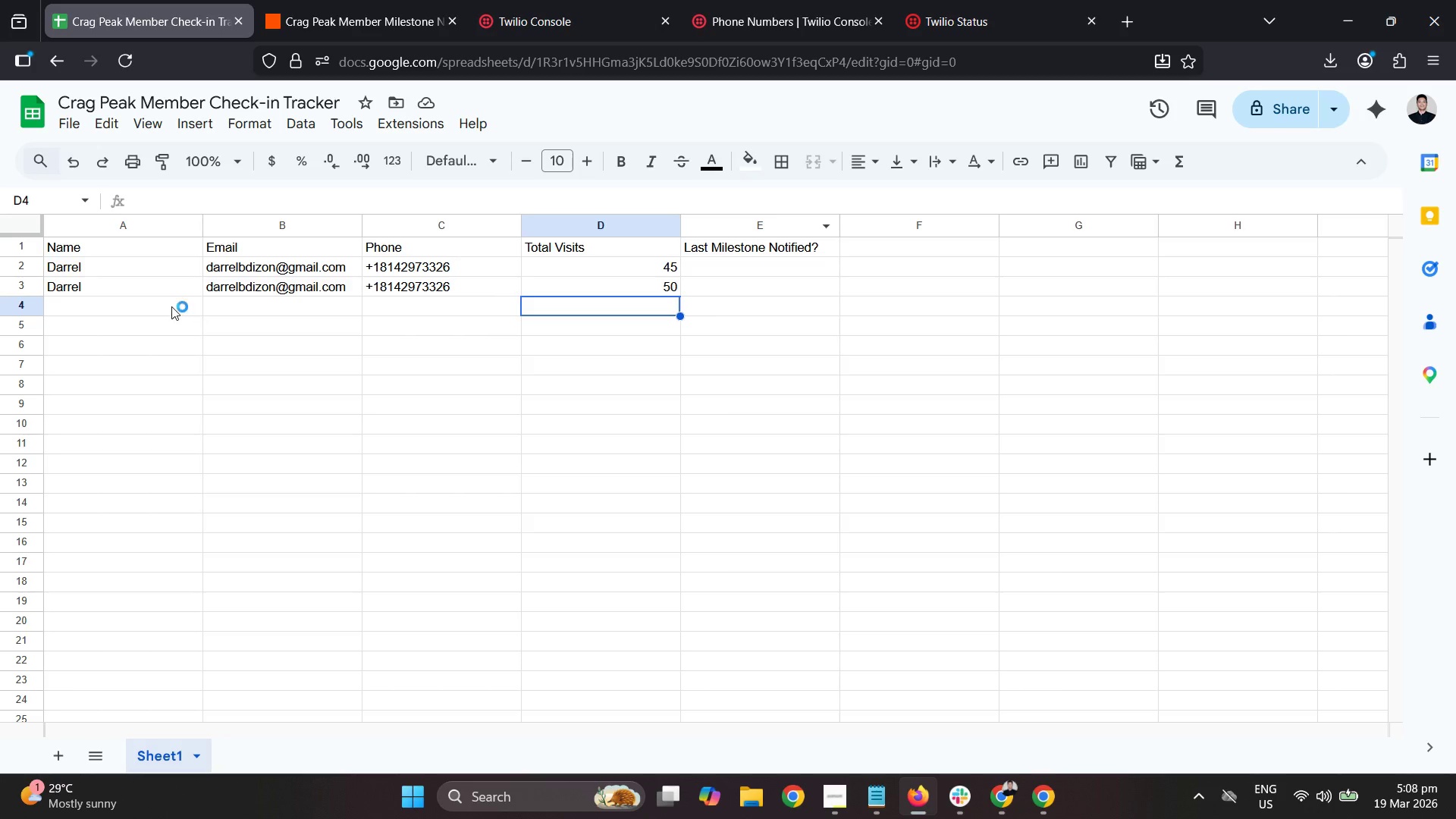 
left_click_drag(start_coordinate=[109, 291], to_coordinate=[240, 290])
 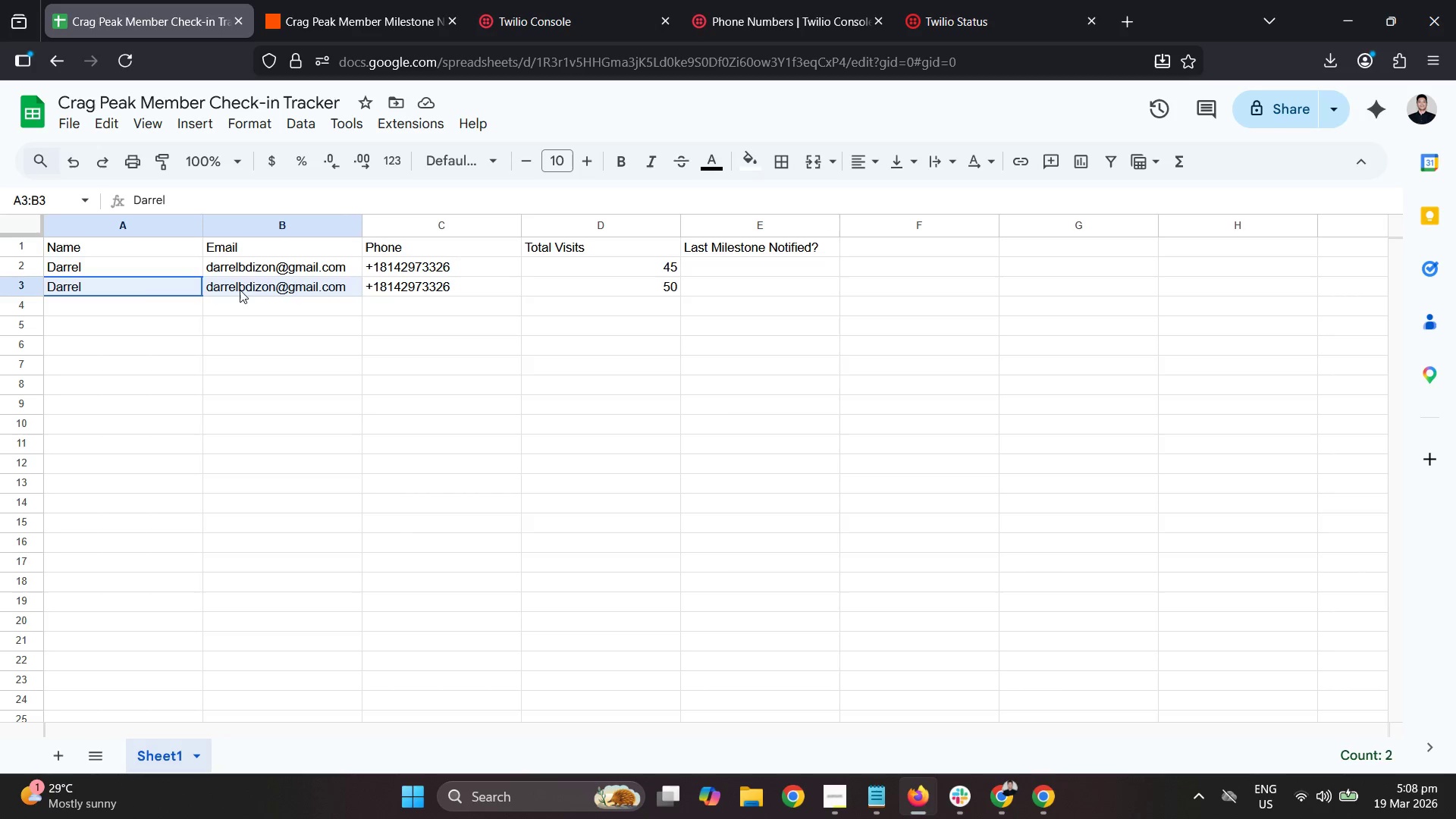 
key(Control+ControlLeft)
 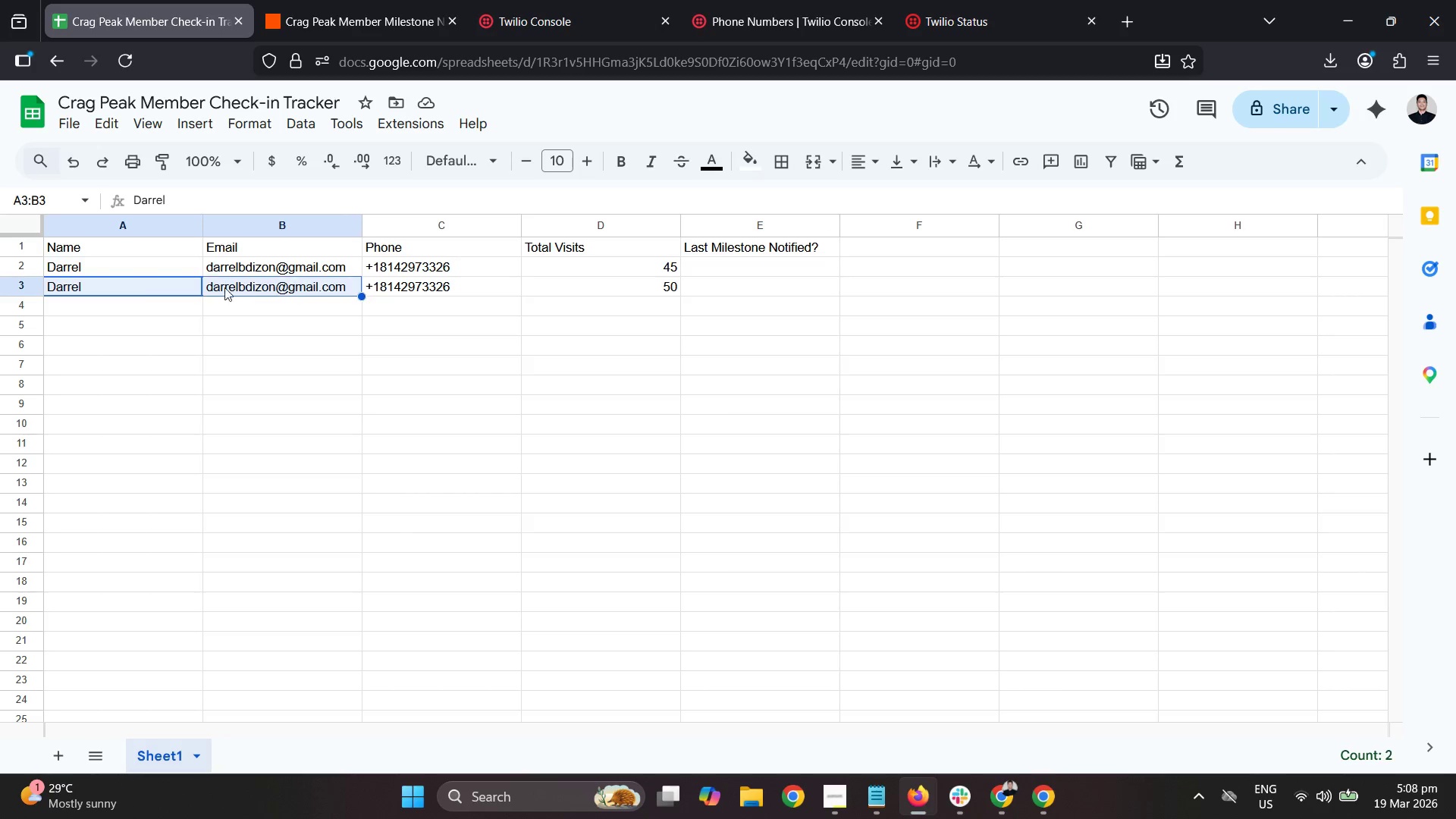 
key(Control+C)
 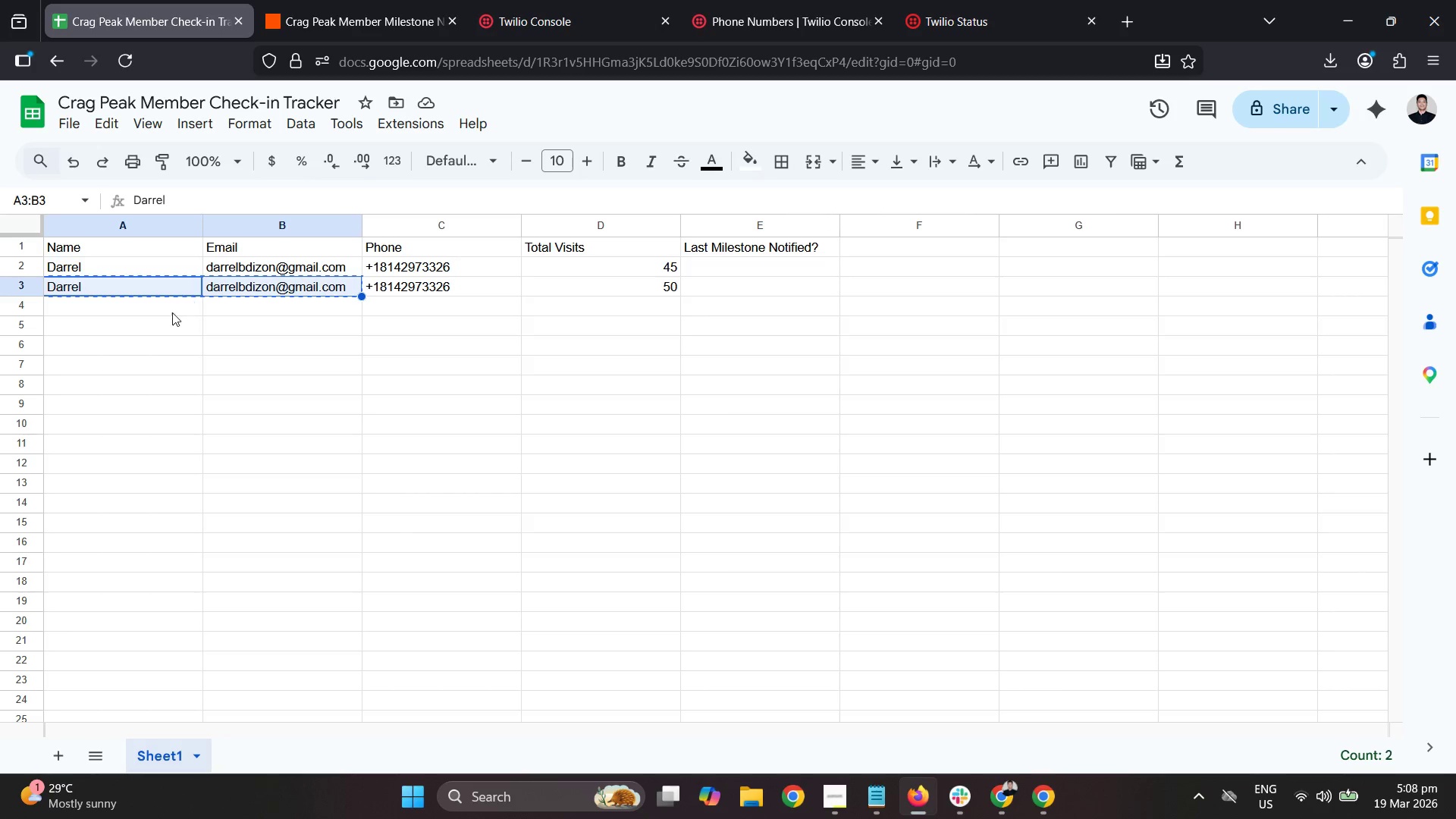 
left_click([172, 312])
 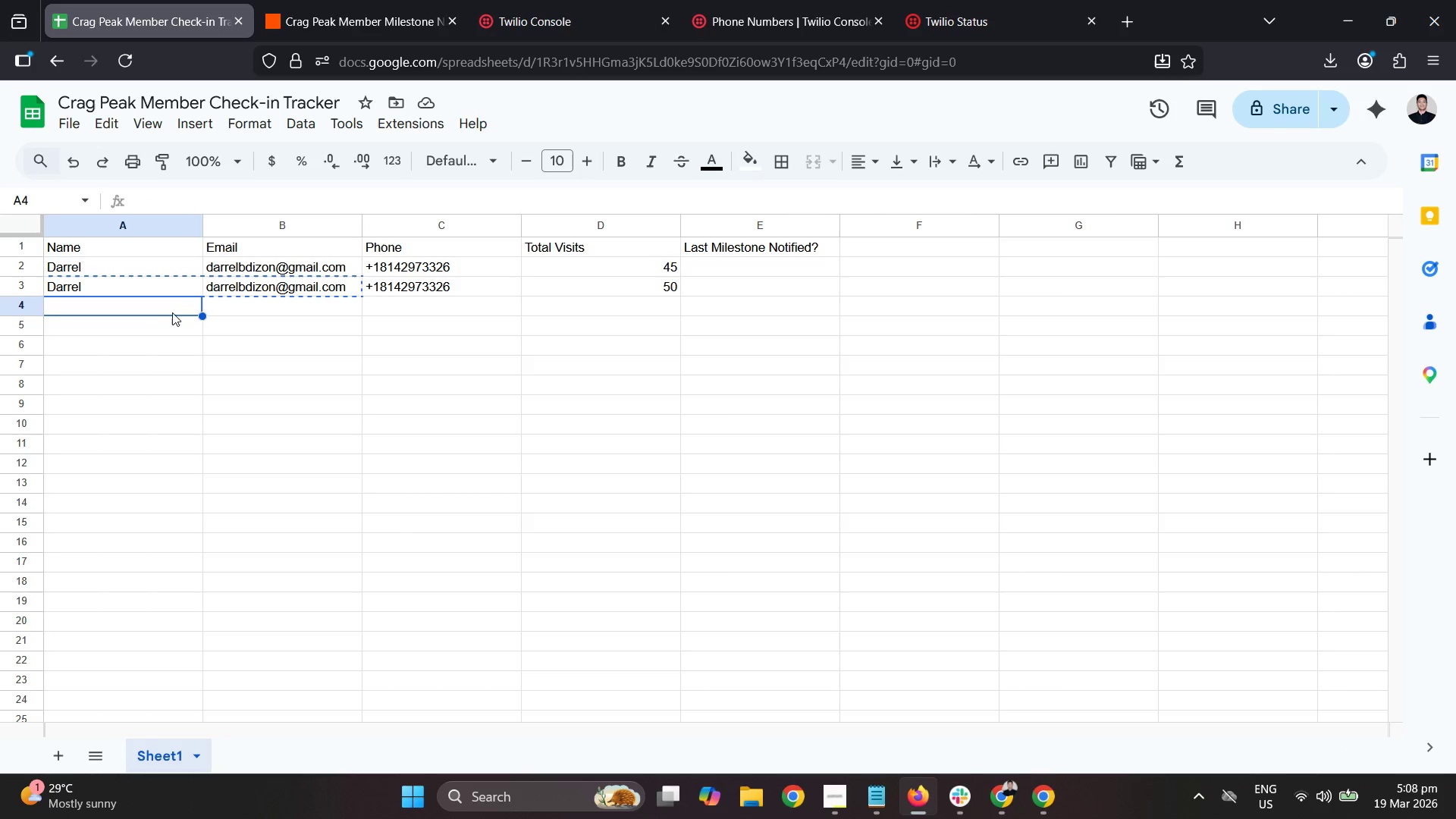 
key(Control+ControlLeft)
 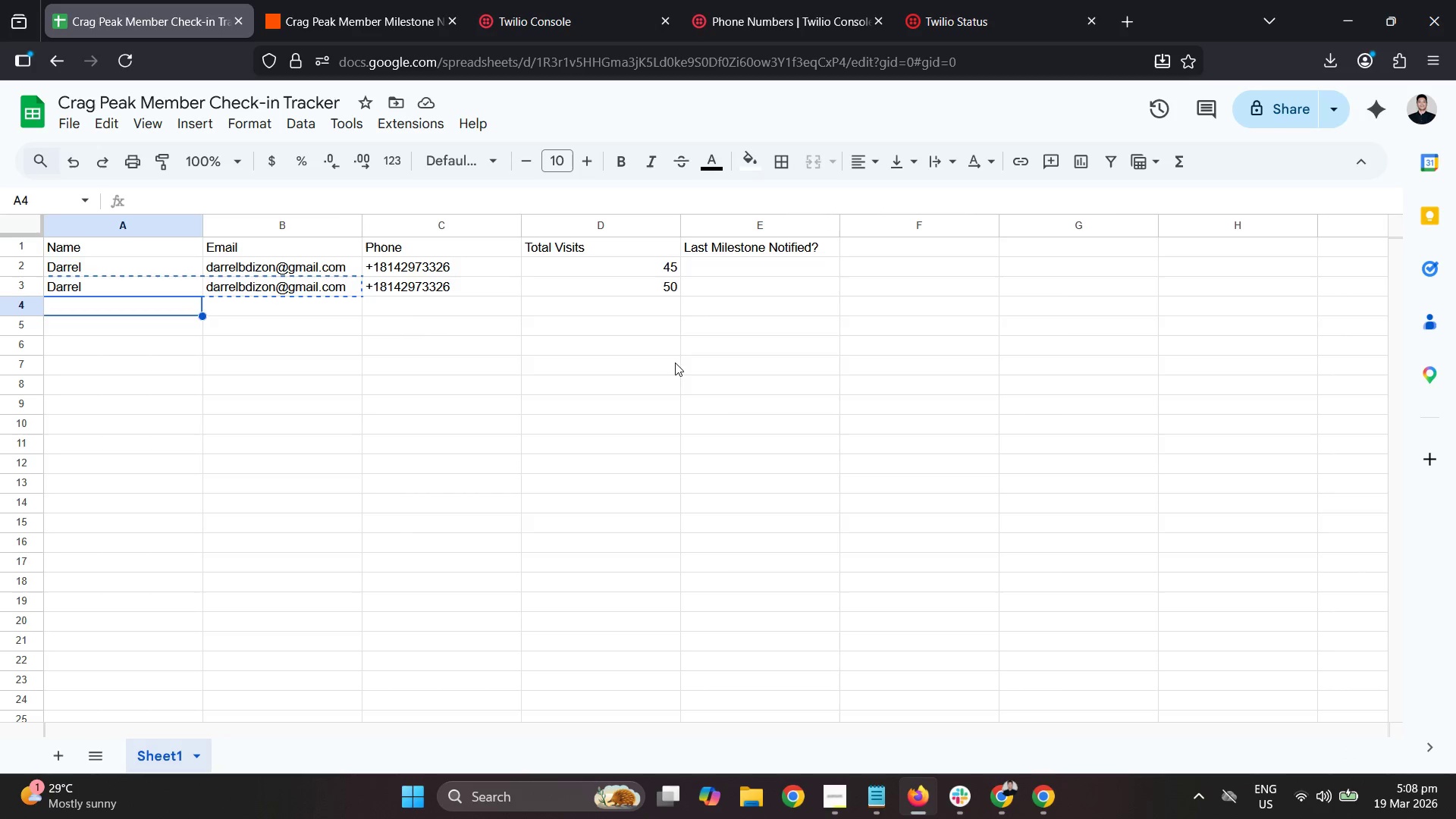 
key(Control+V)
 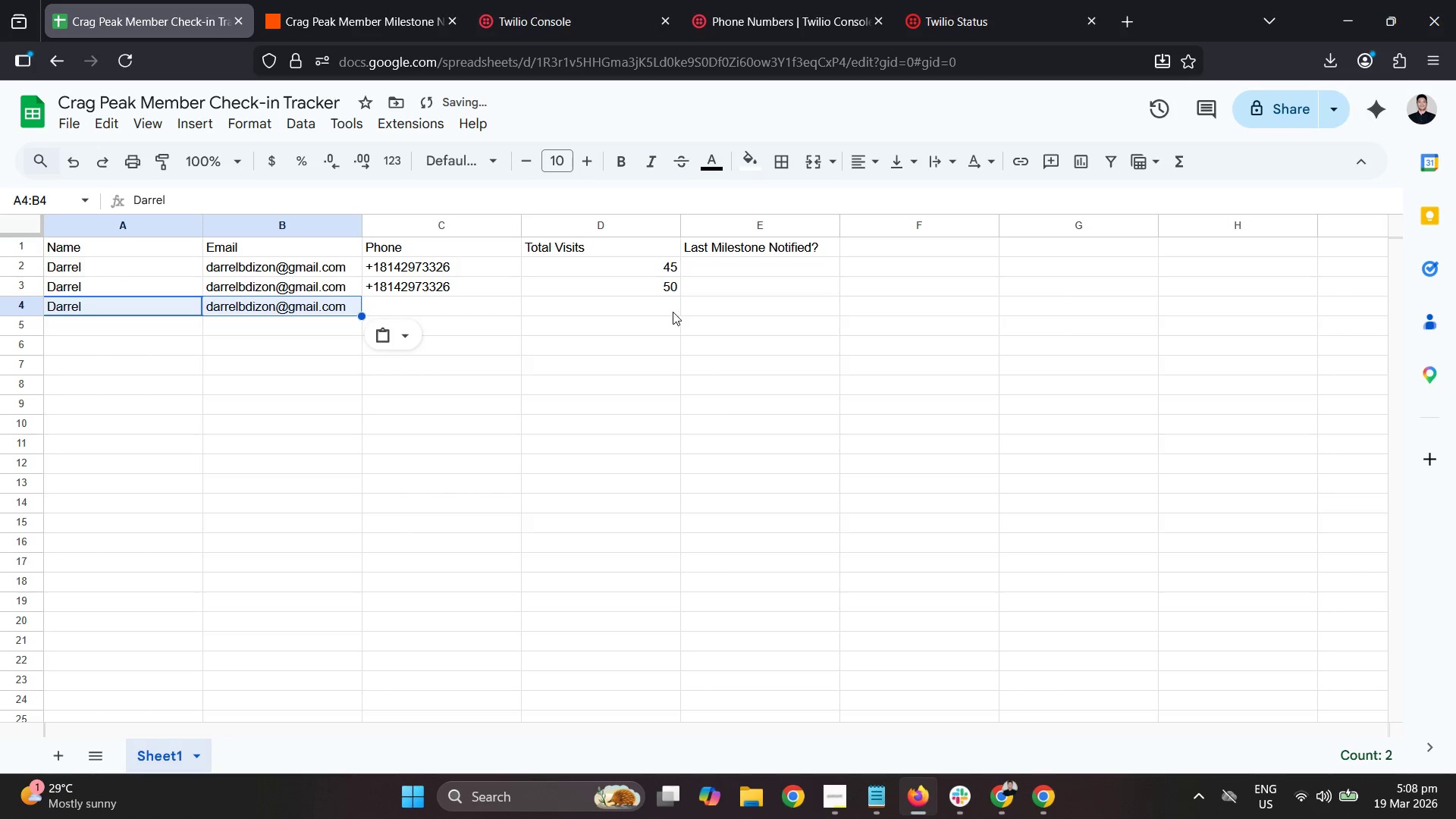 
left_click([654, 293])
 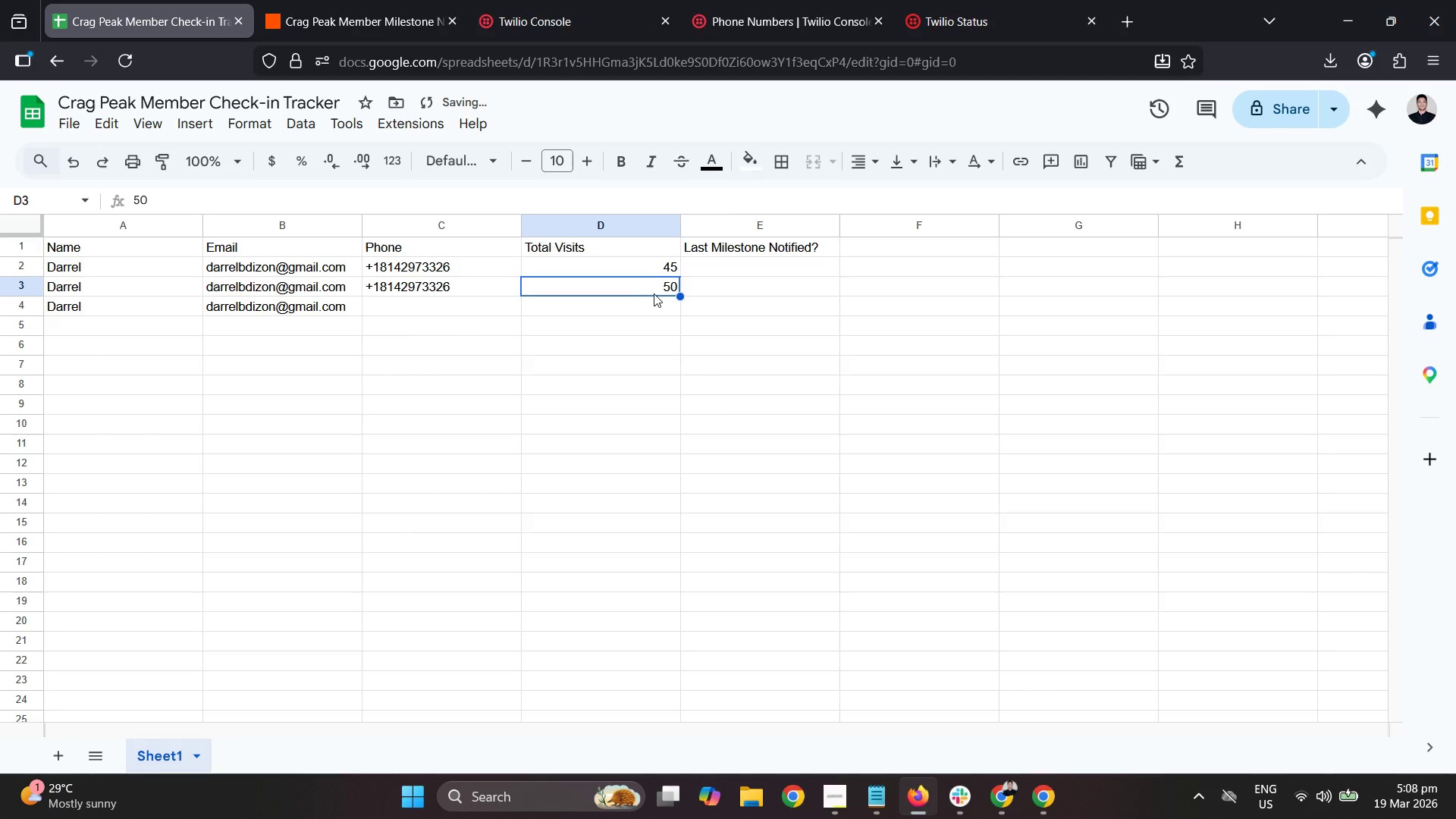 
left_click([661, 303])
 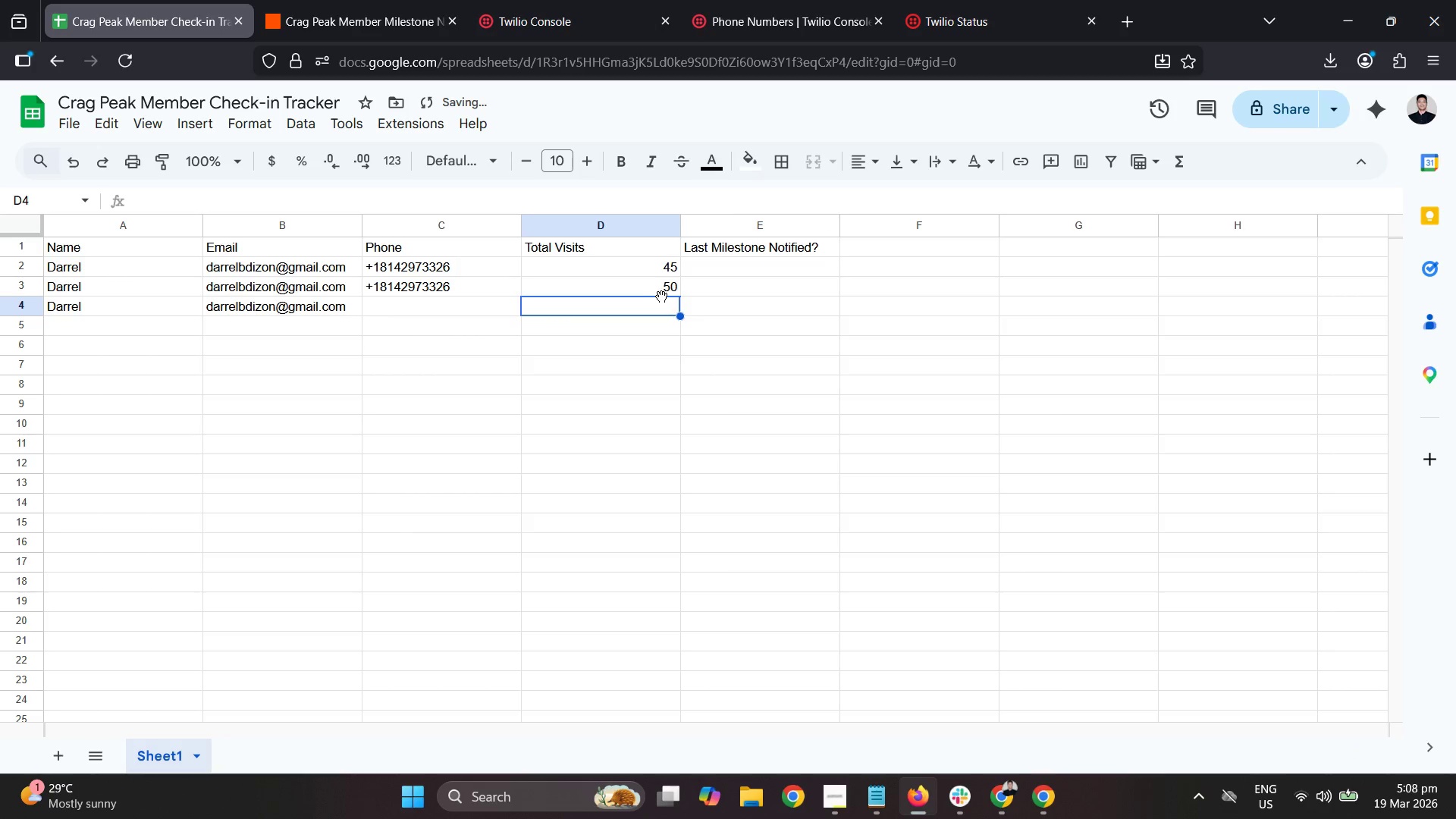 
key(1)
 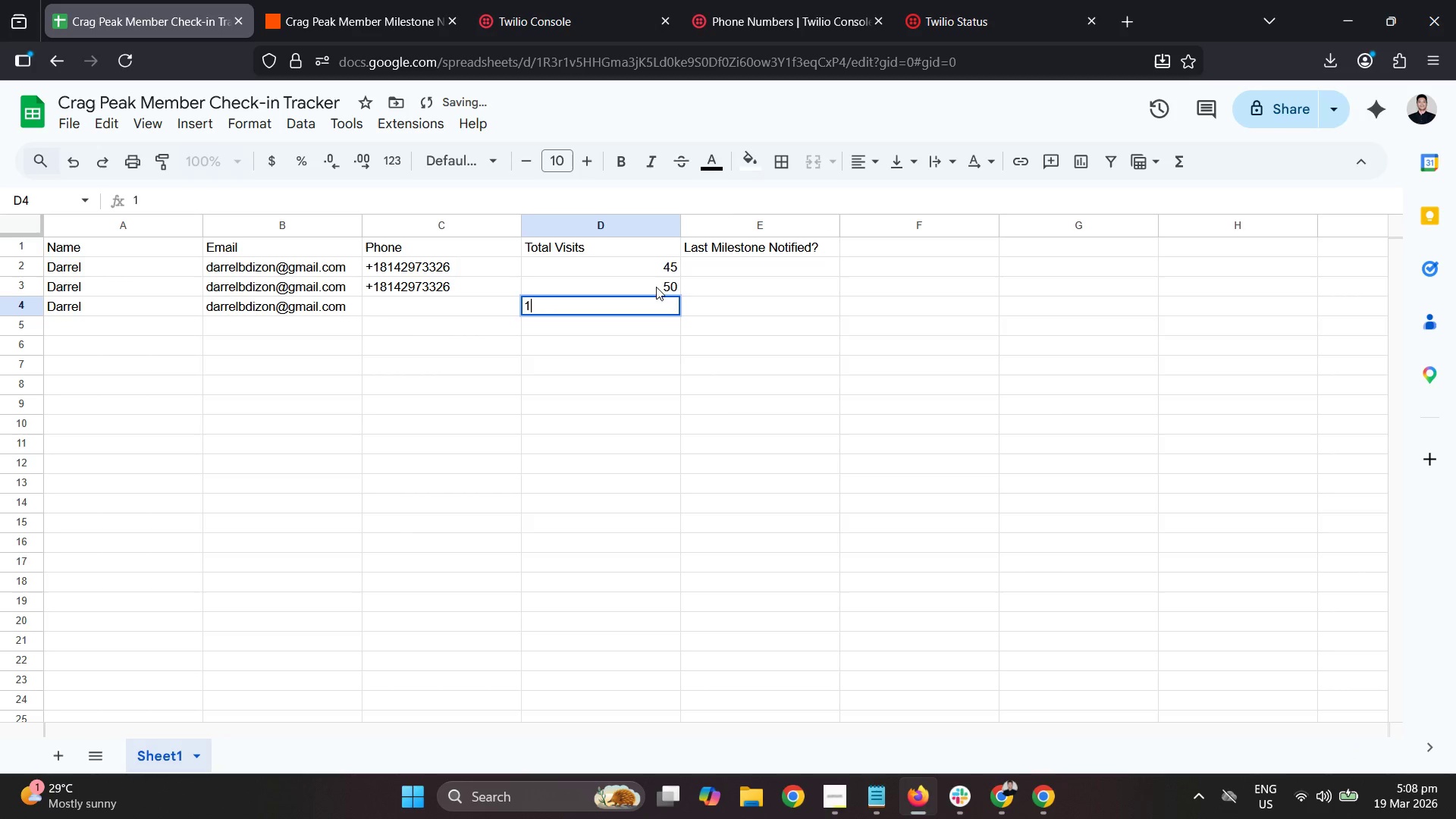 
type(00)
 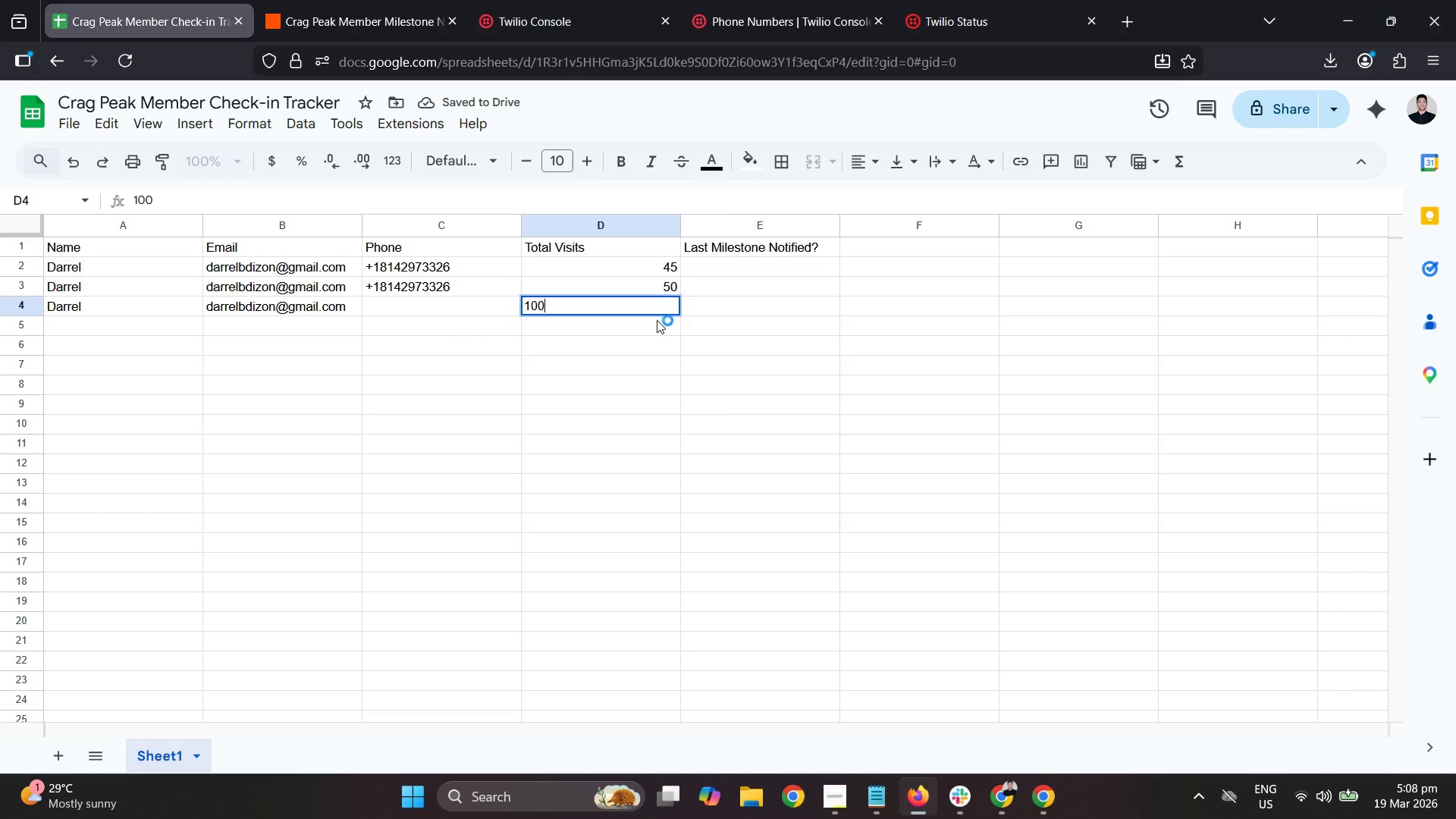 
left_click([658, 334])
 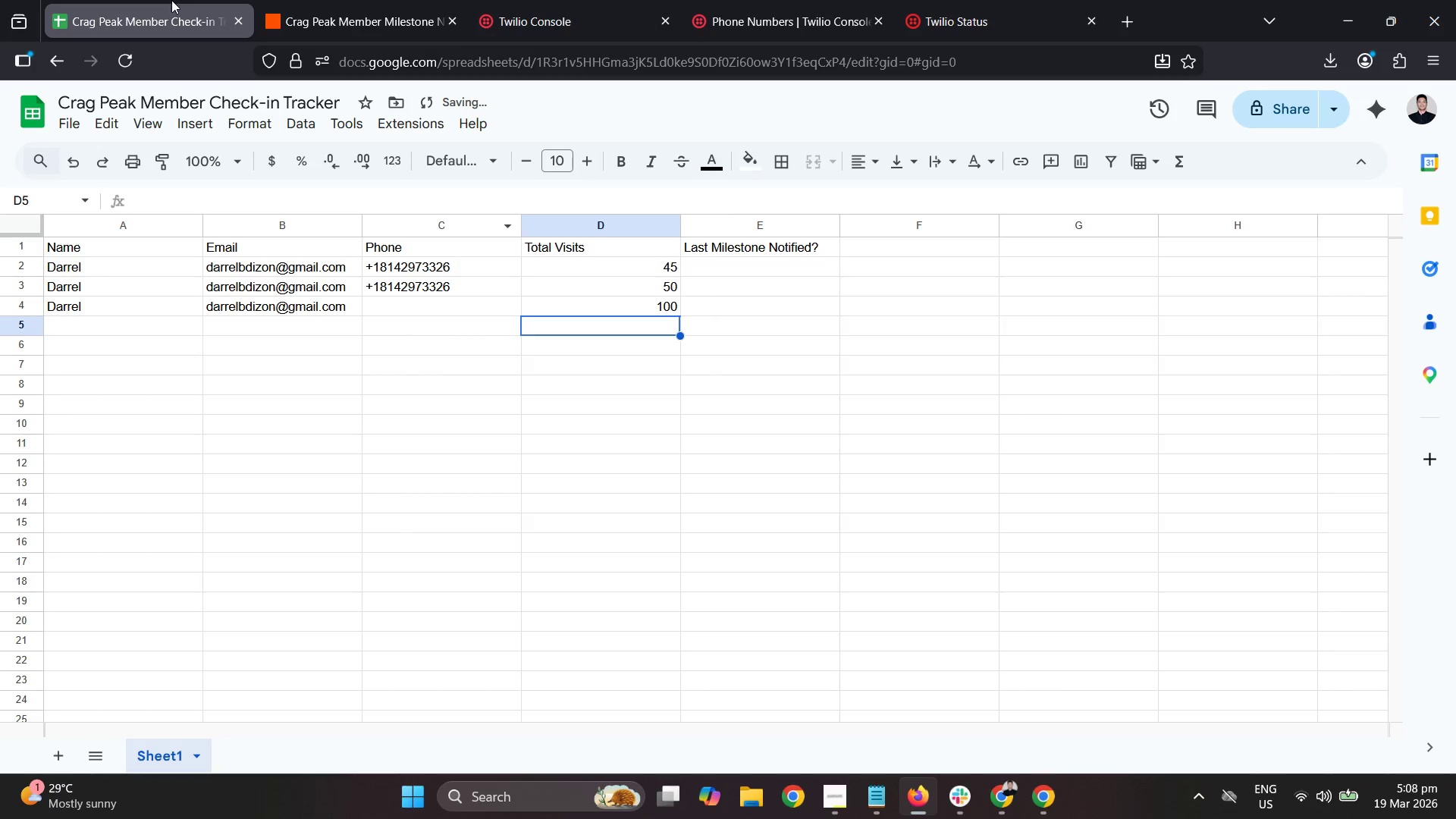 
left_click([338, 0])
 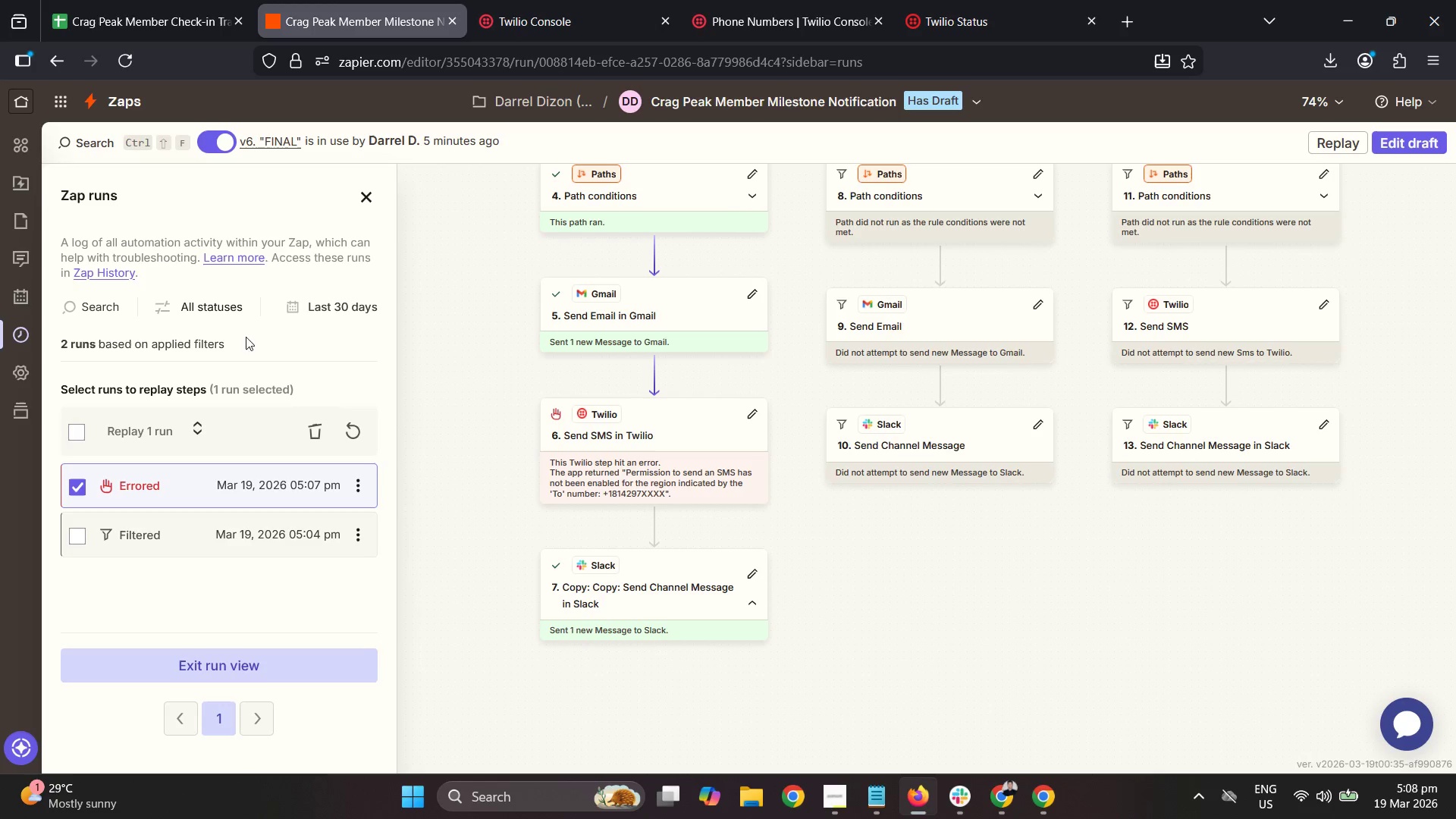 
left_click([359, 190])
 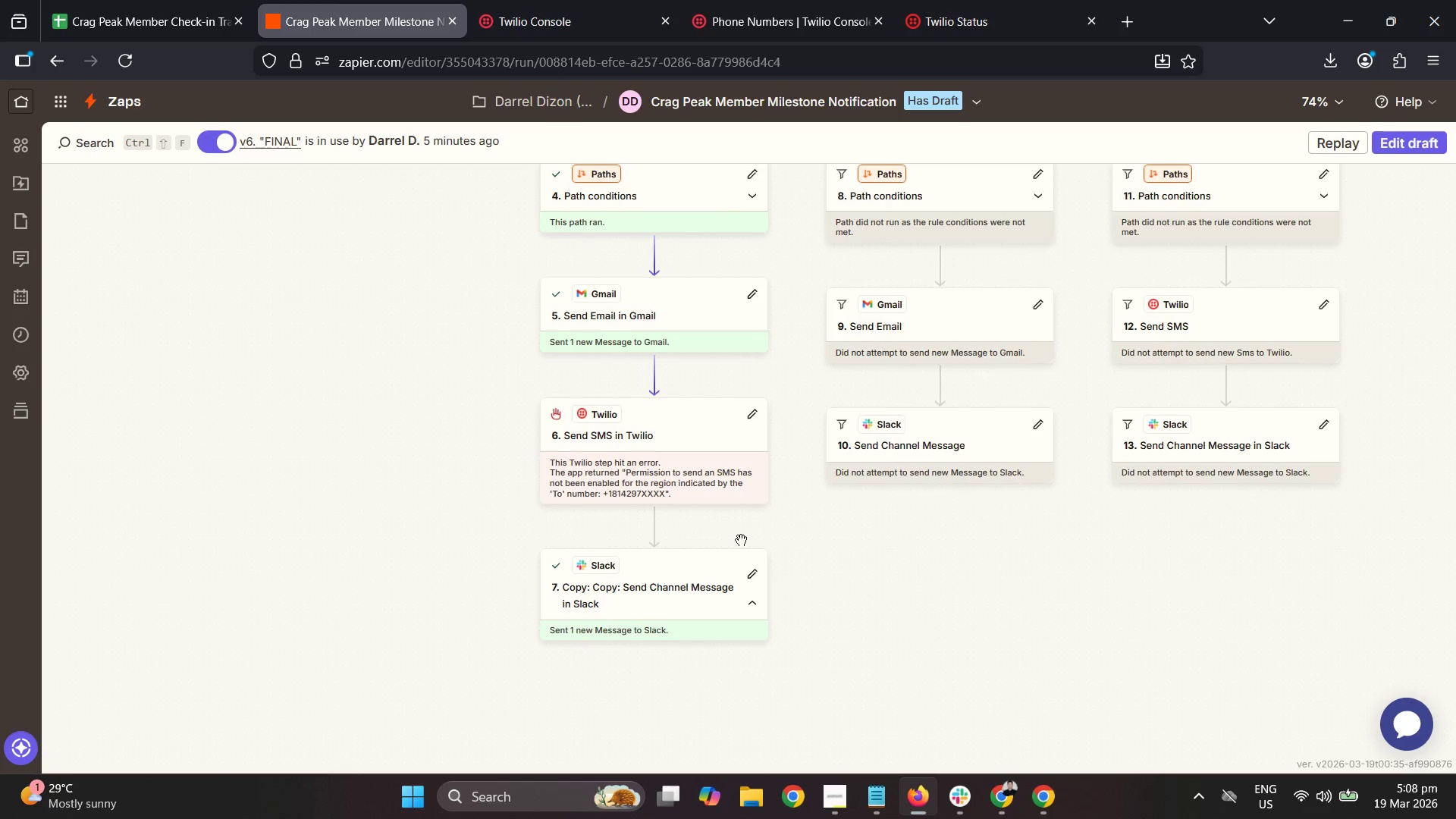 
left_click([751, 566])
 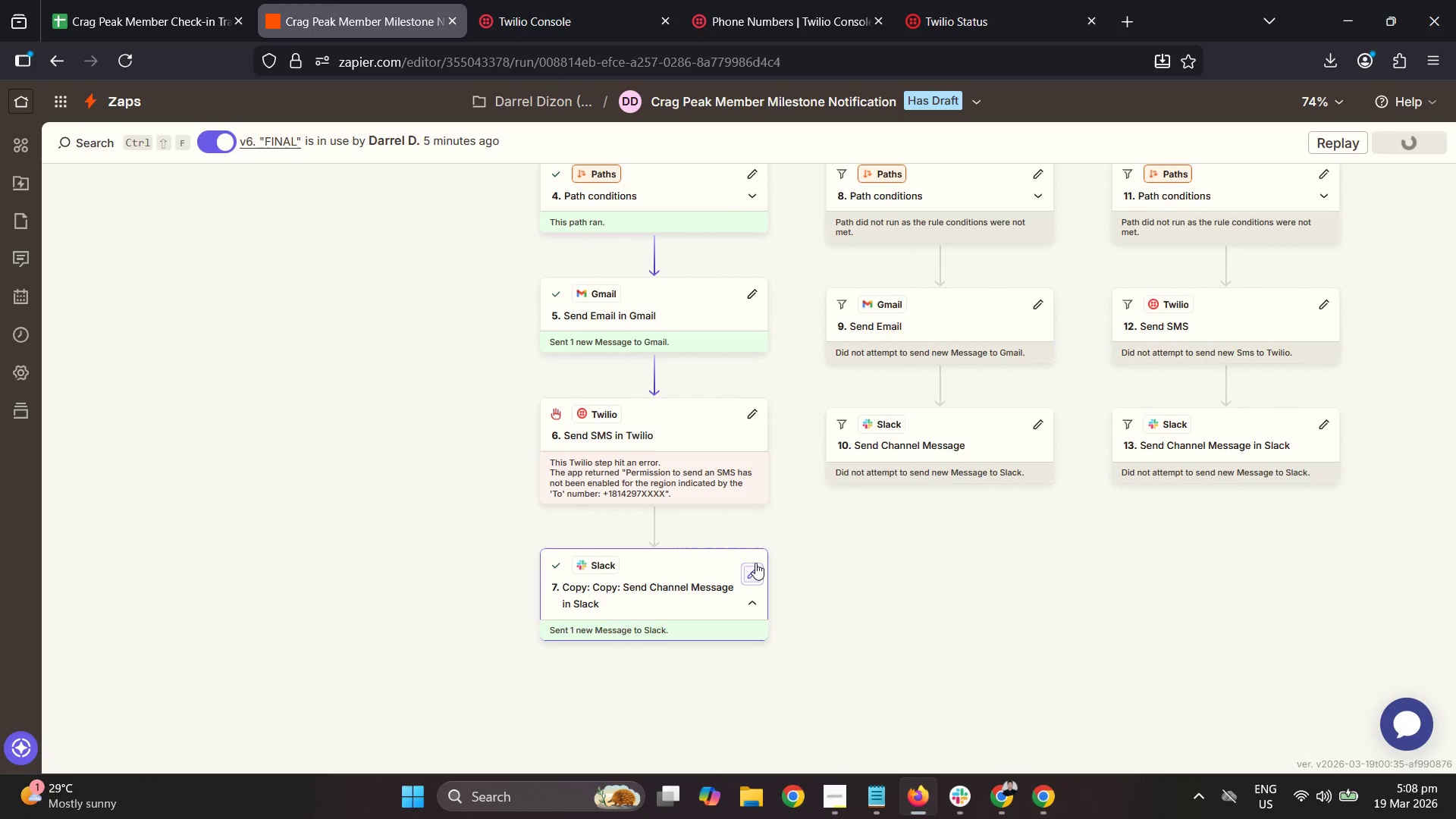 
left_click([739, 568])
 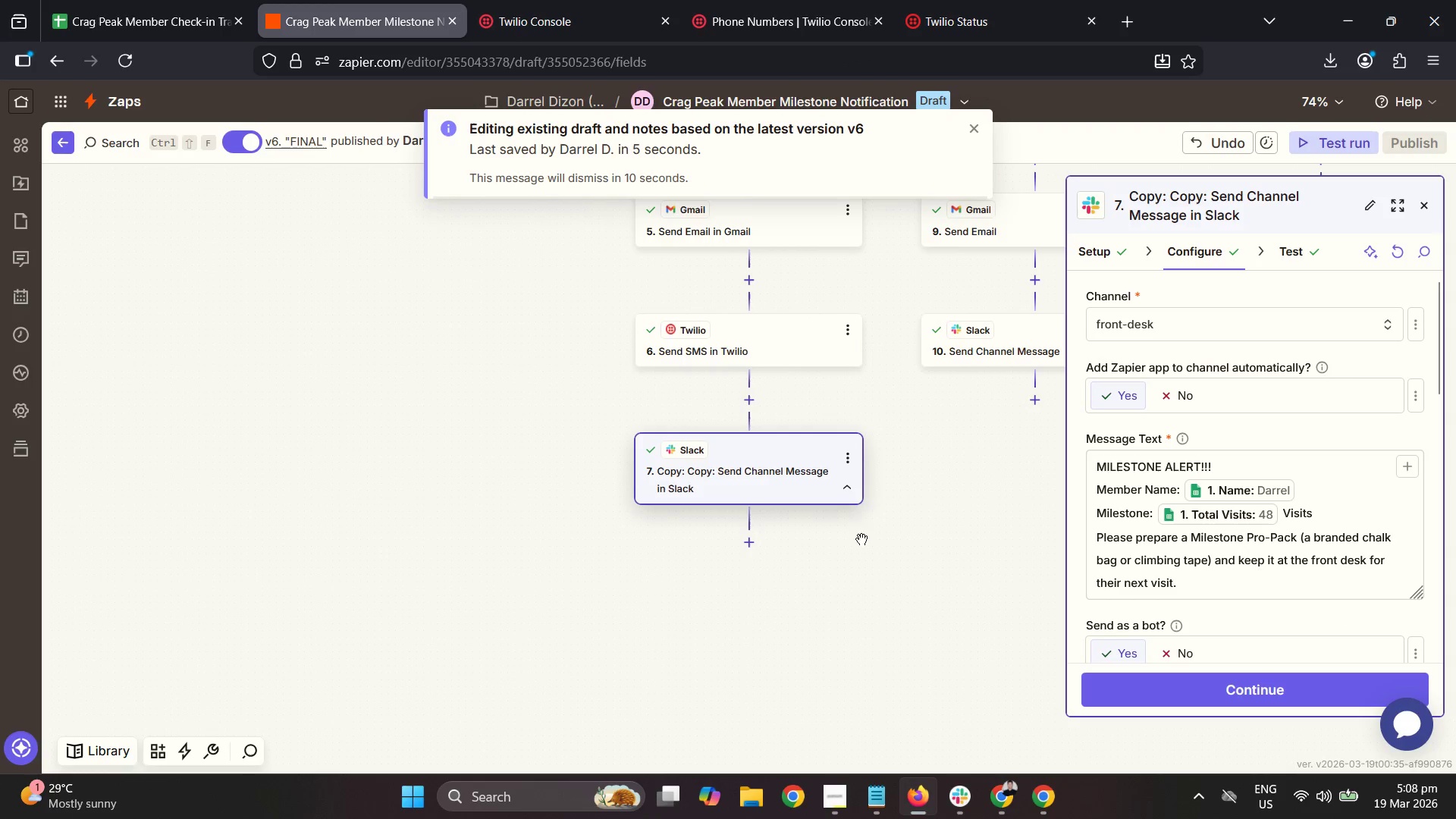 
left_click_drag(start_coordinate=[961, 543], to_coordinate=[646, 650])
 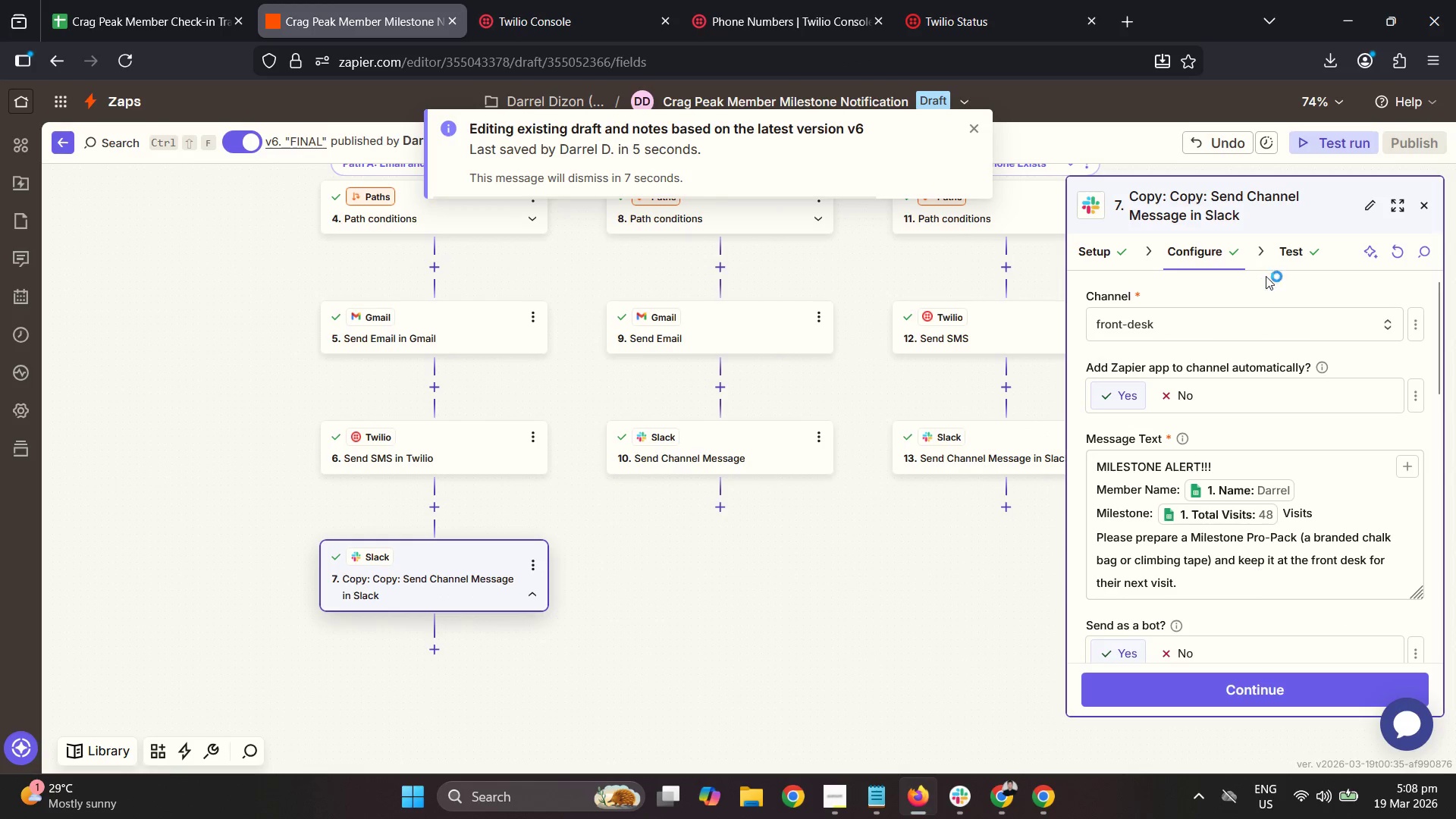 
left_click([1285, 256])
 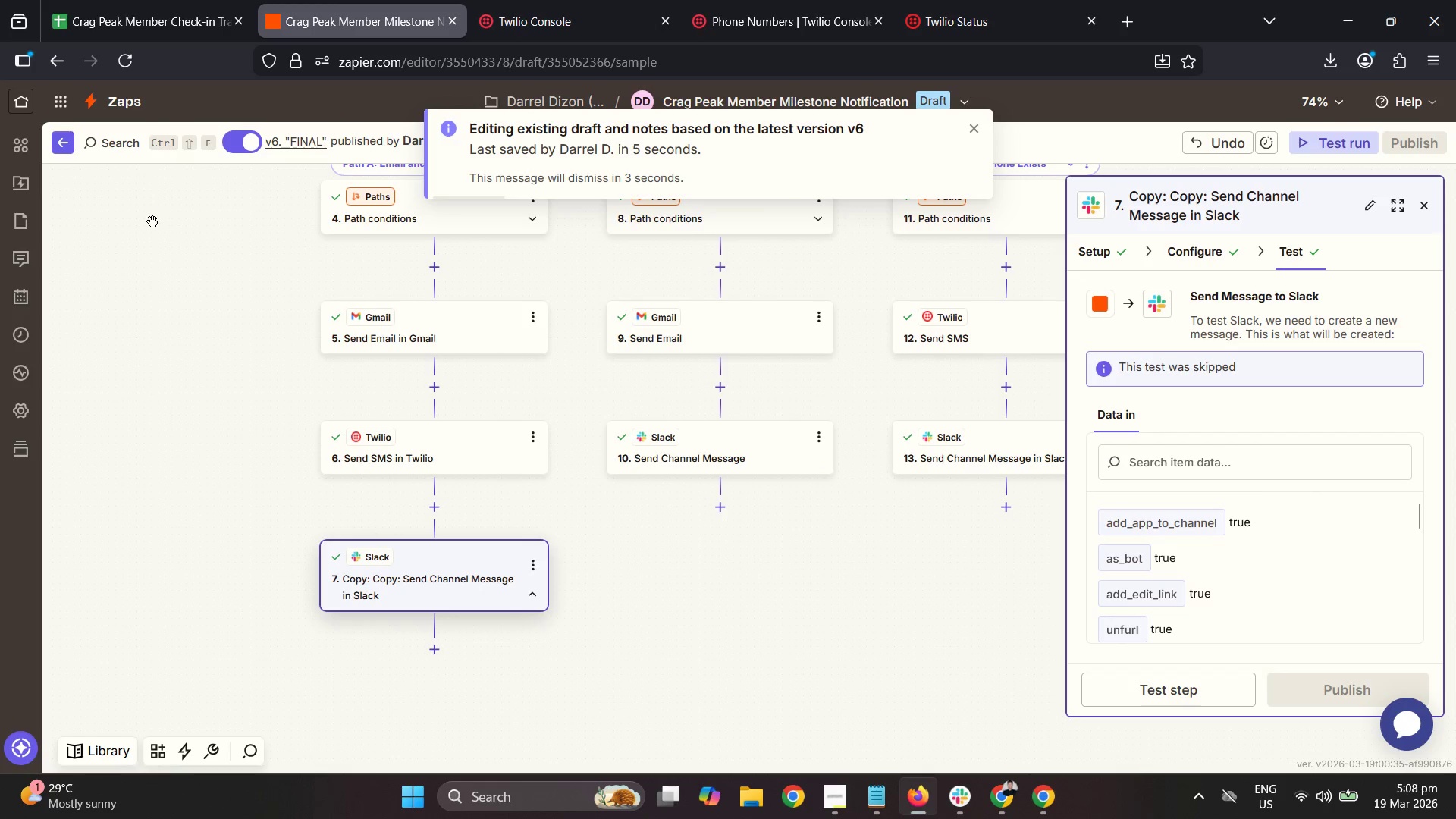 
wait(5.36)
 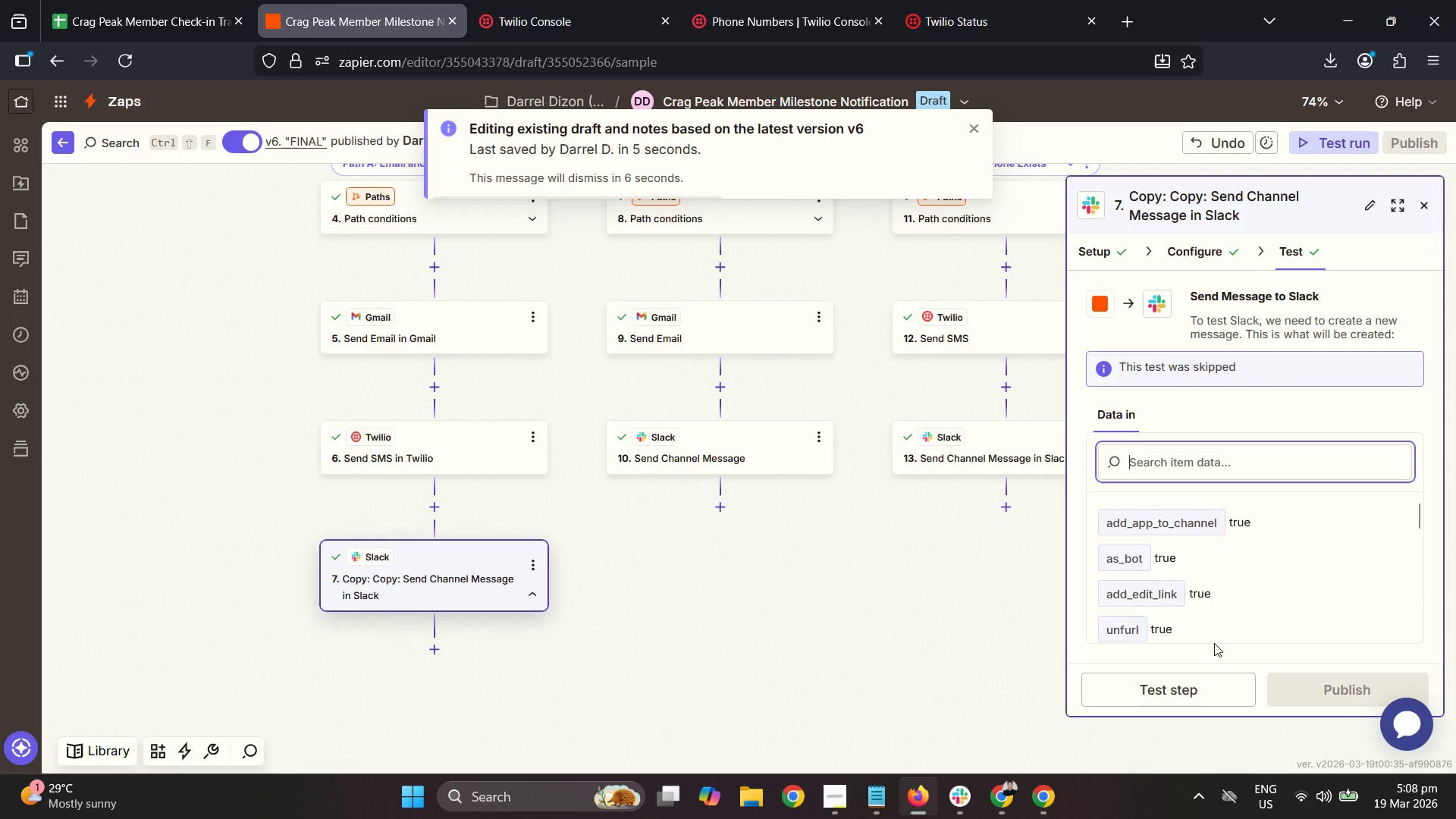 
left_click([27, 336])
 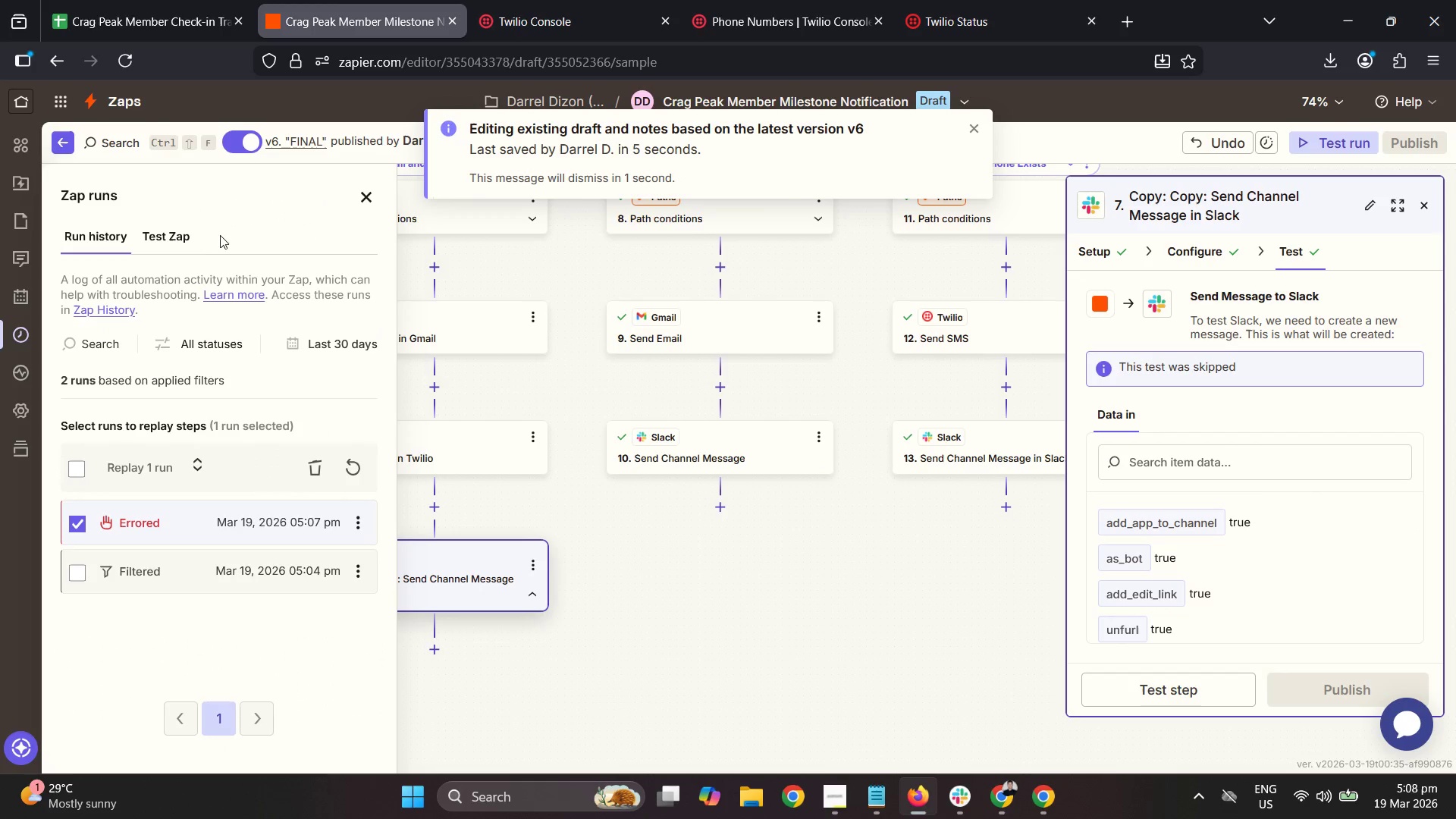 
left_click([187, 228])
 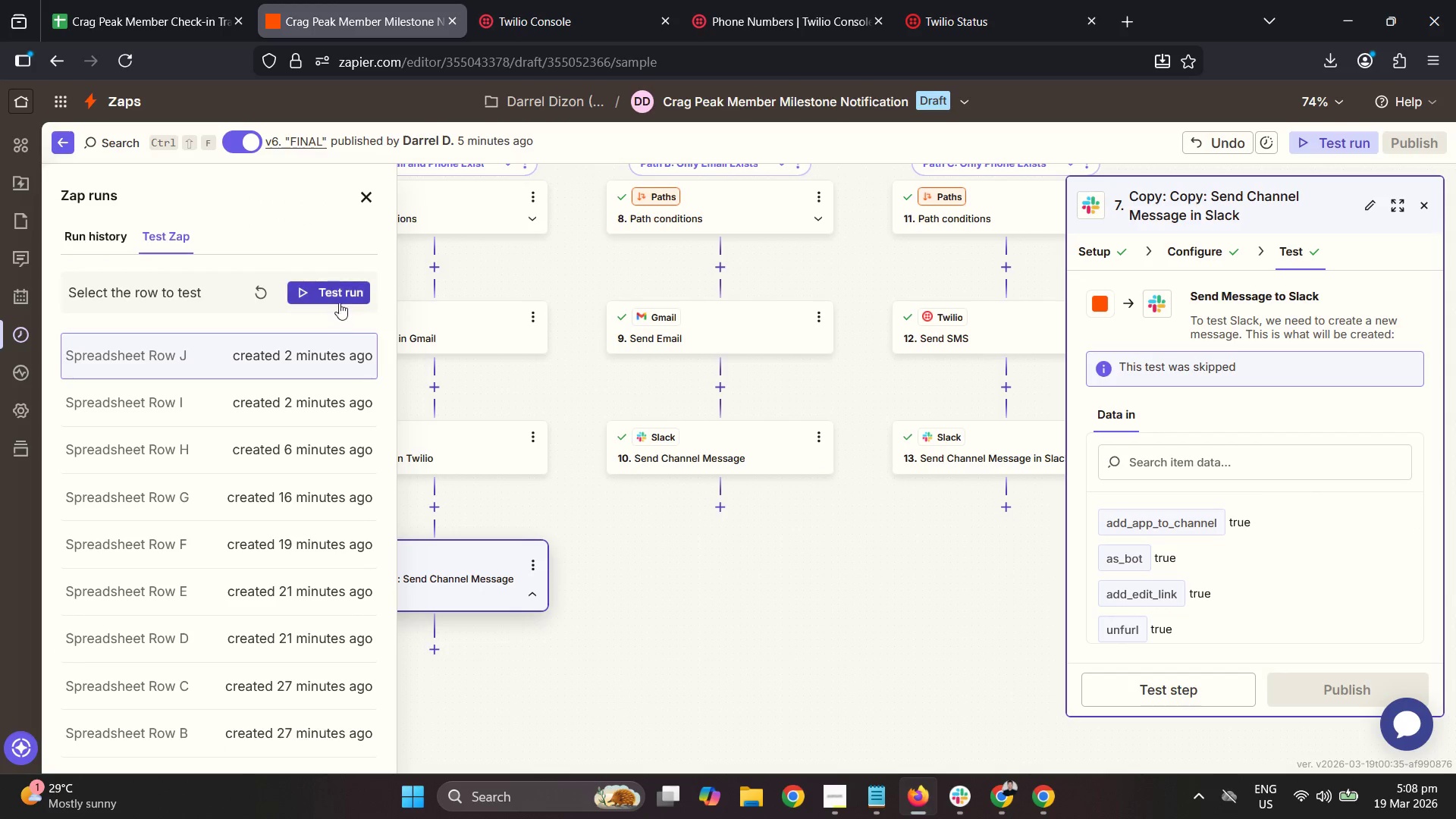 
left_click([254, 285])
 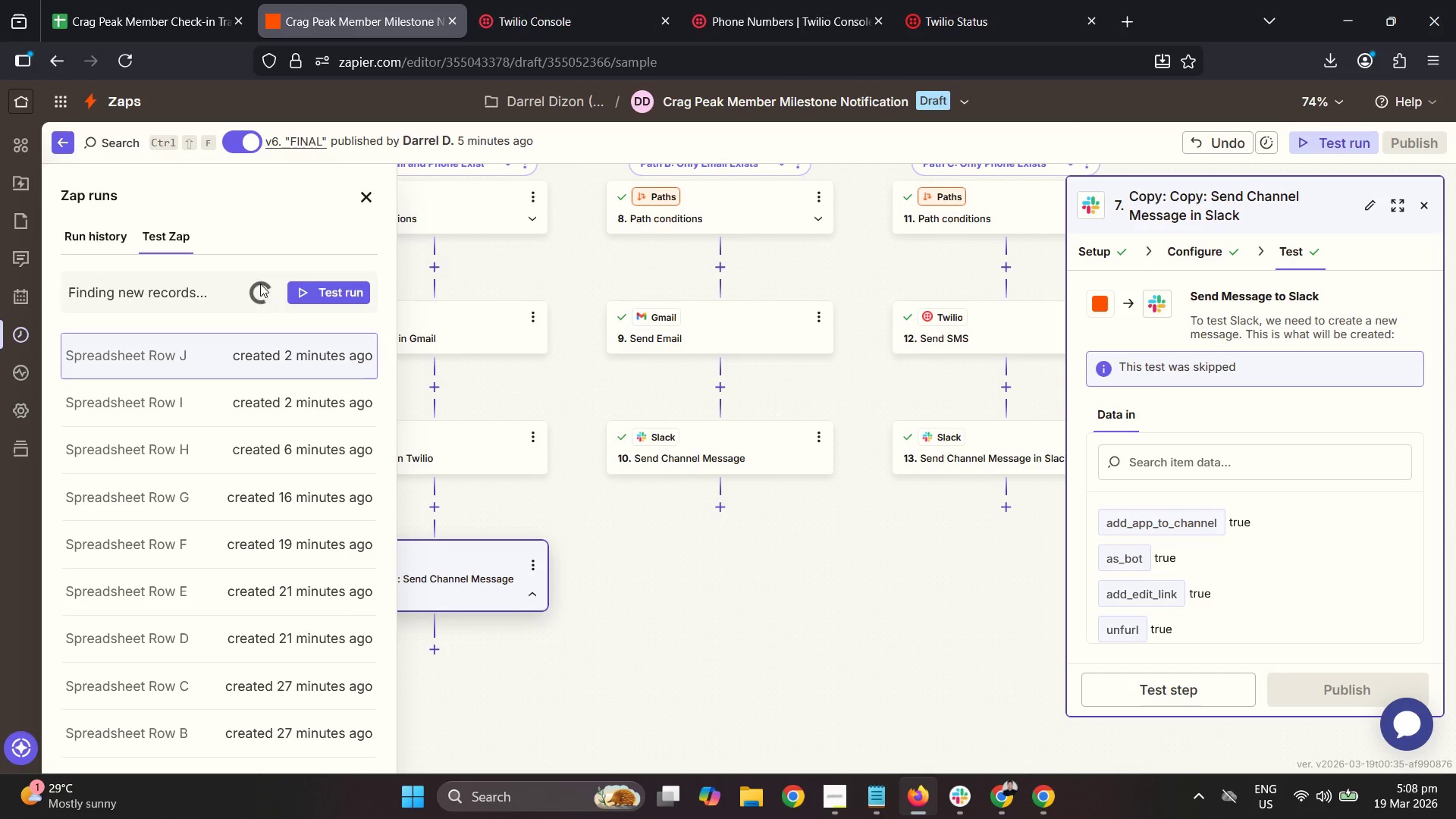 
wait(7.22)
 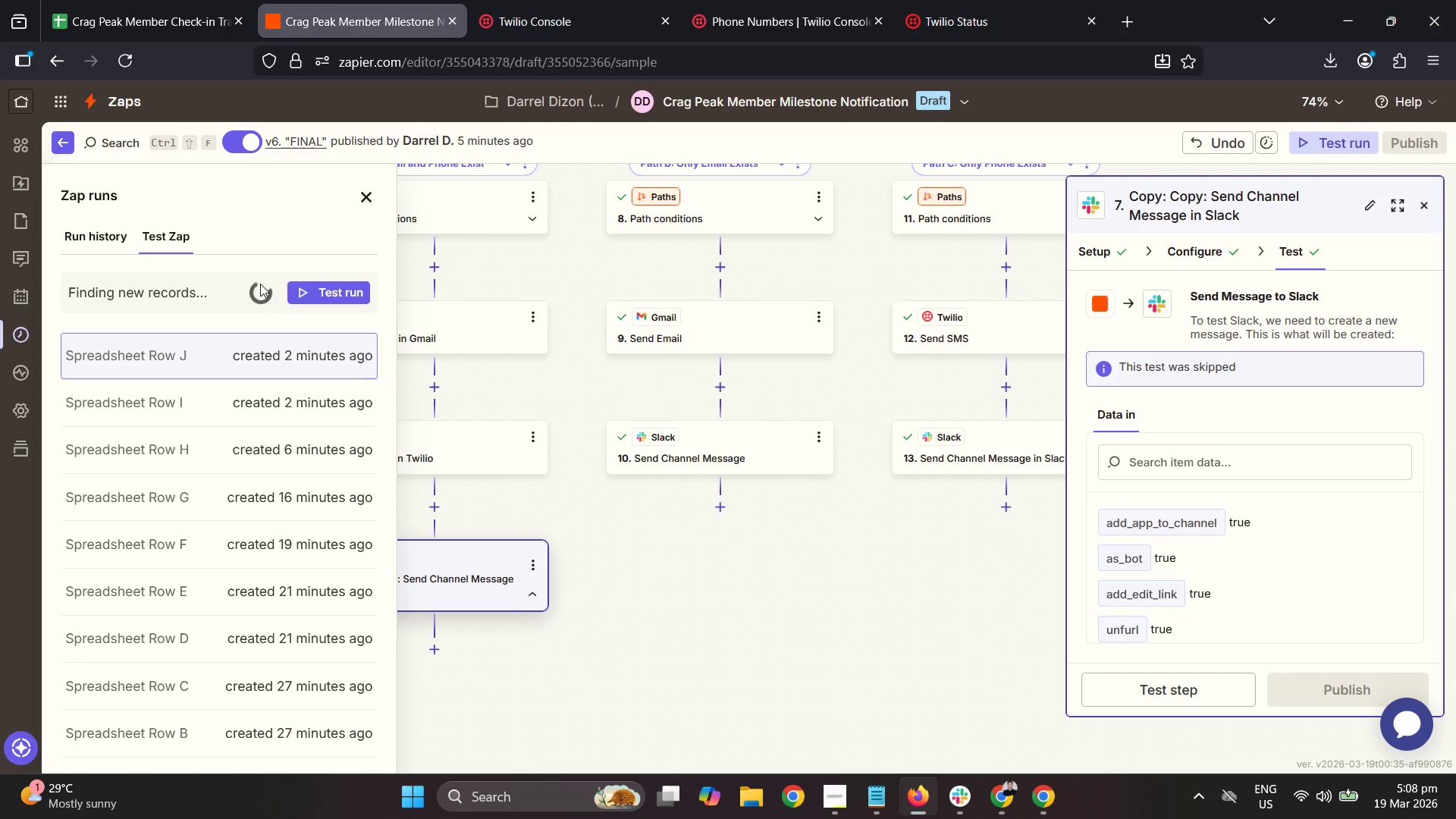 
left_click([91, 235])
 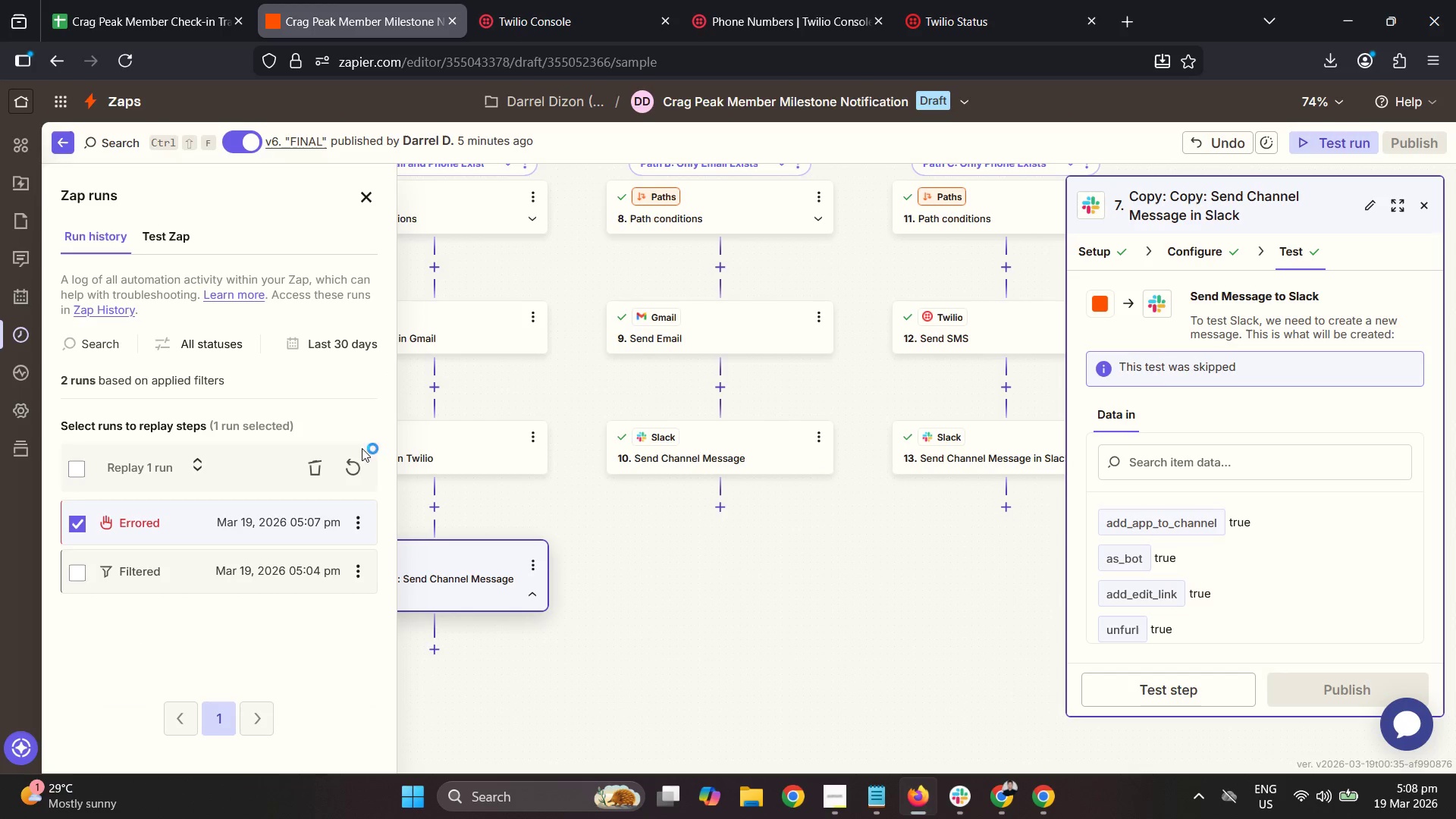 
left_click([356, 463])
 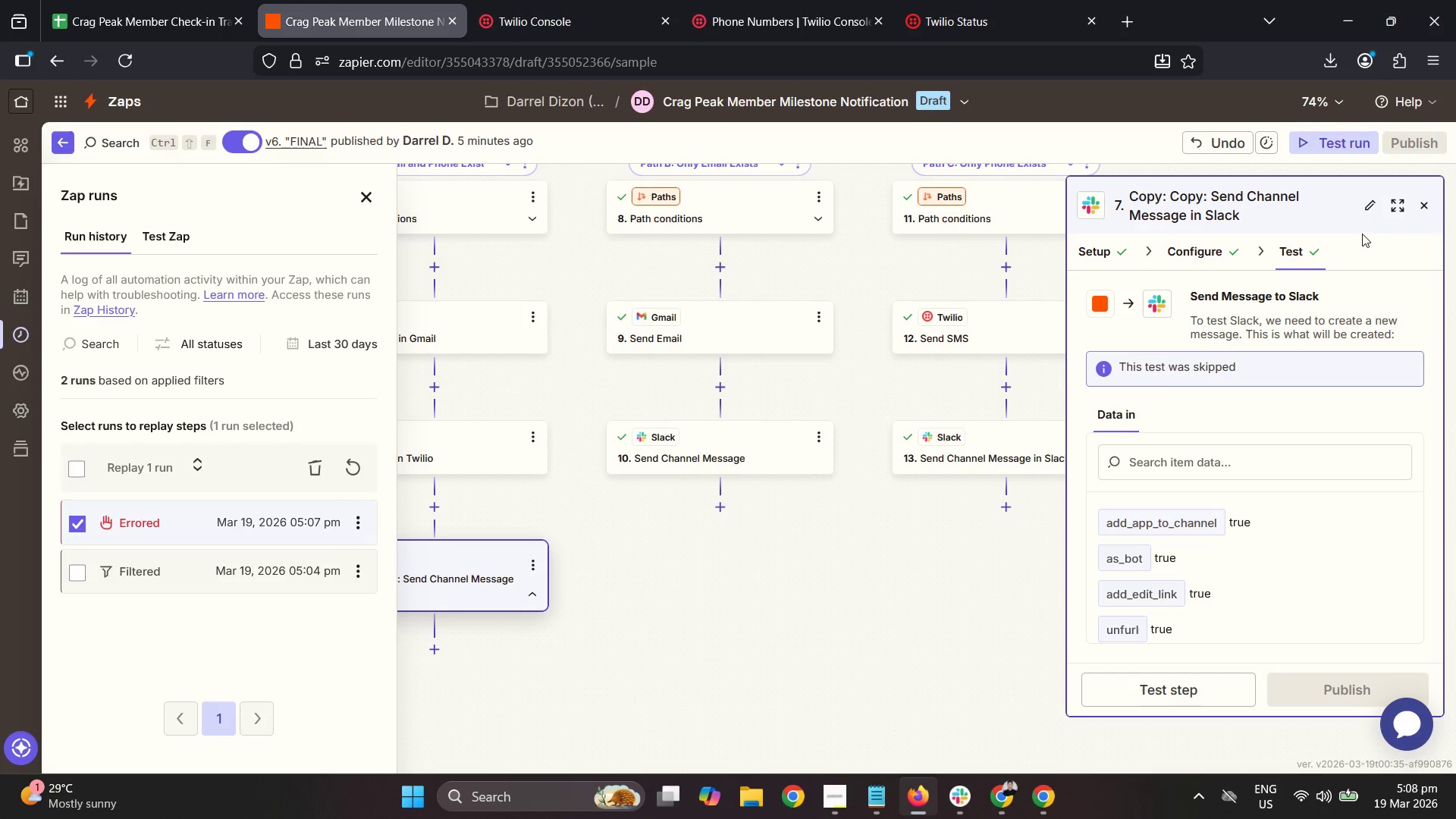 
left_click([1429, 199])
 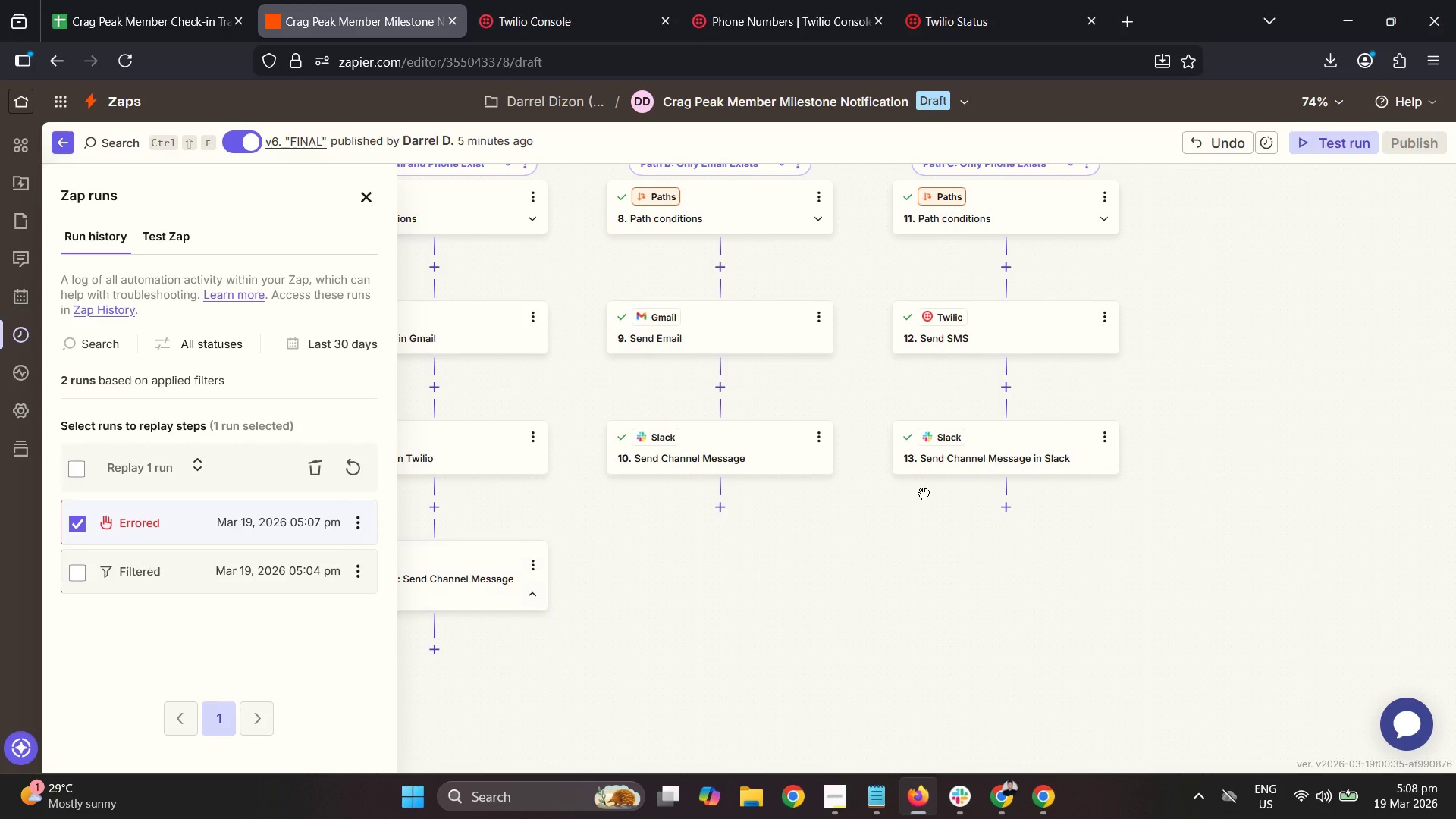 
left_click_drag(start_coordinate=[905, 588], to_coordinate=[1021, 682])
 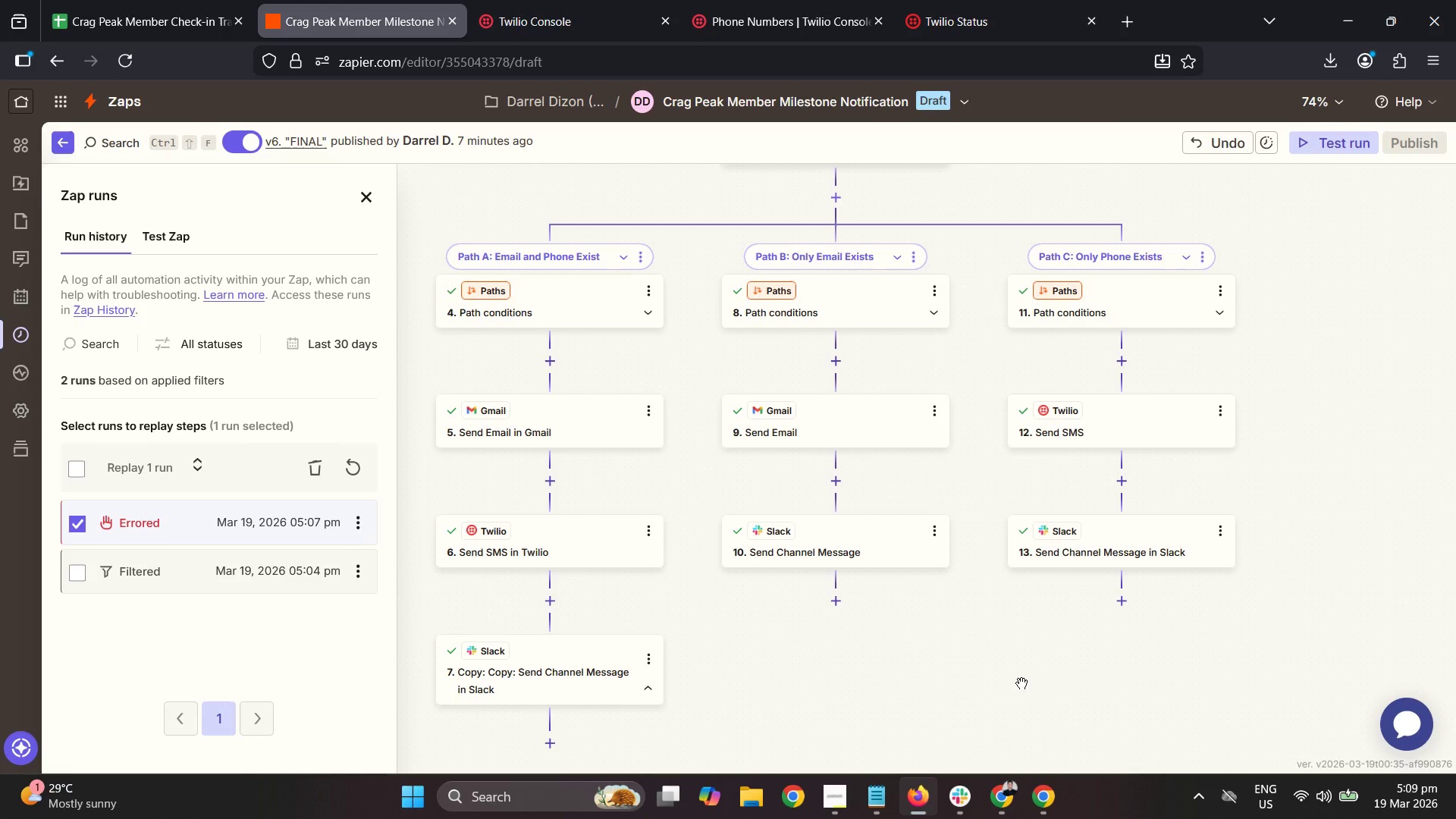 
wait(43.86)
 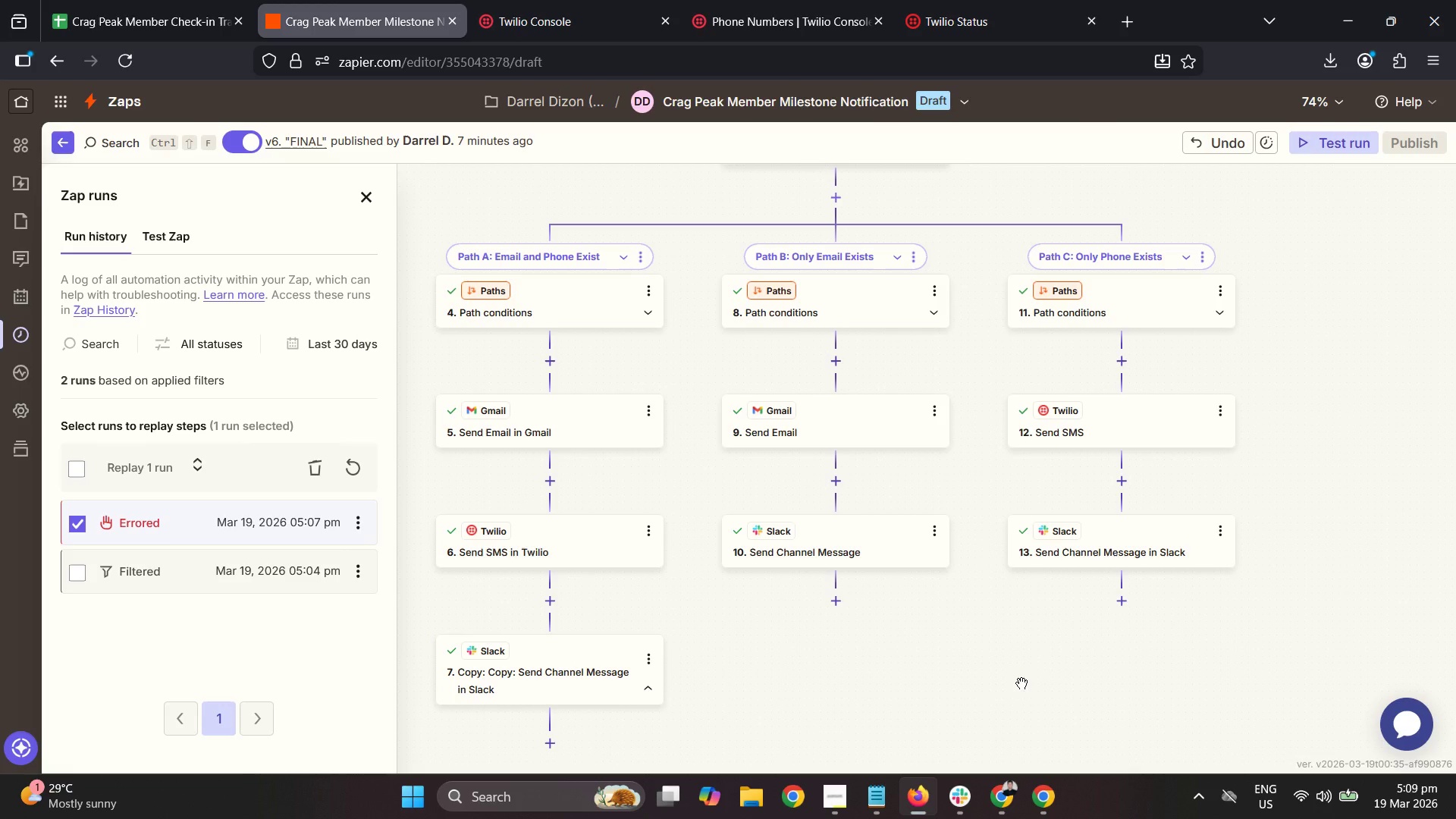 
left_click([352, 466])
 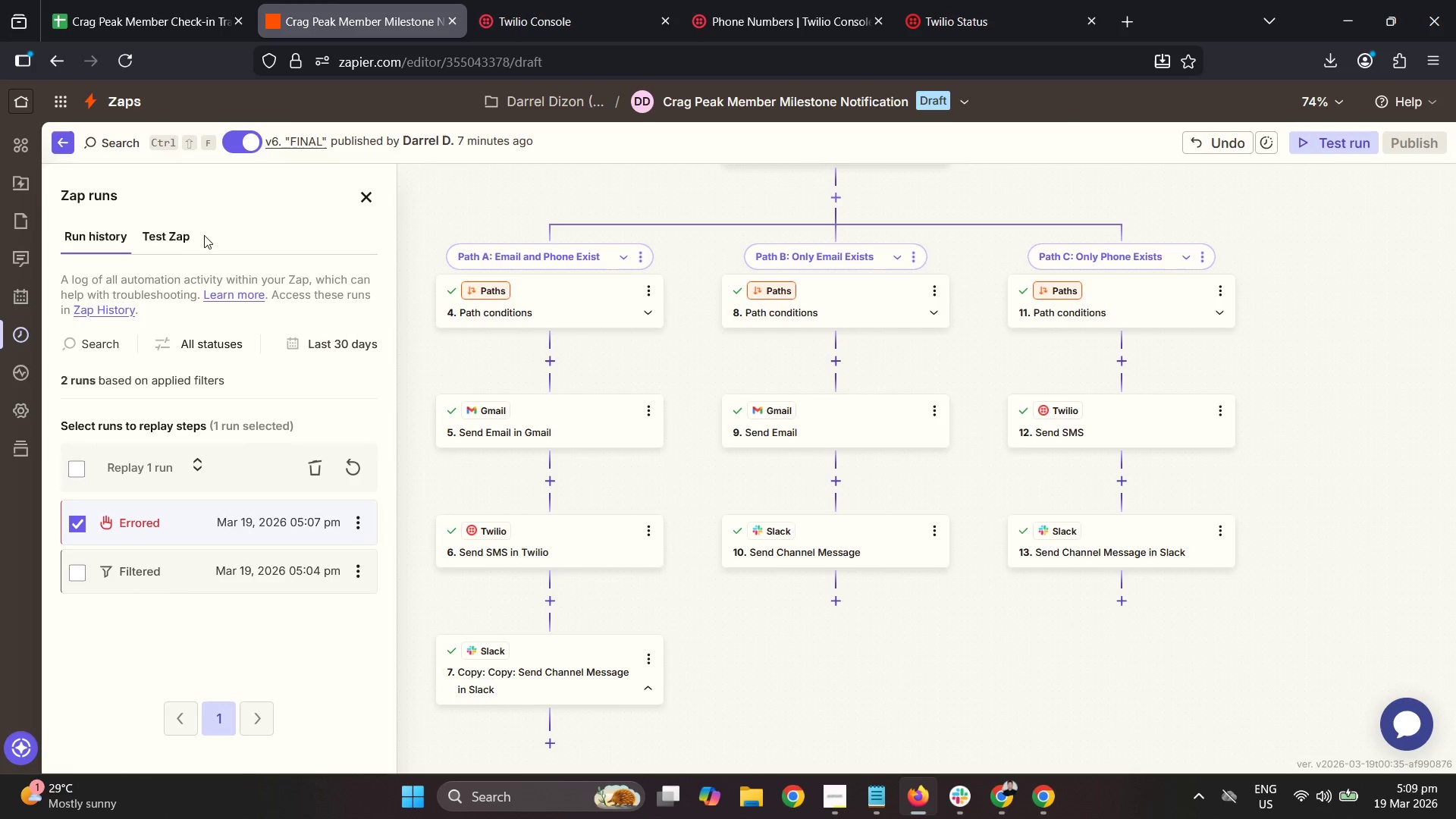 
double_click([155, 234])
 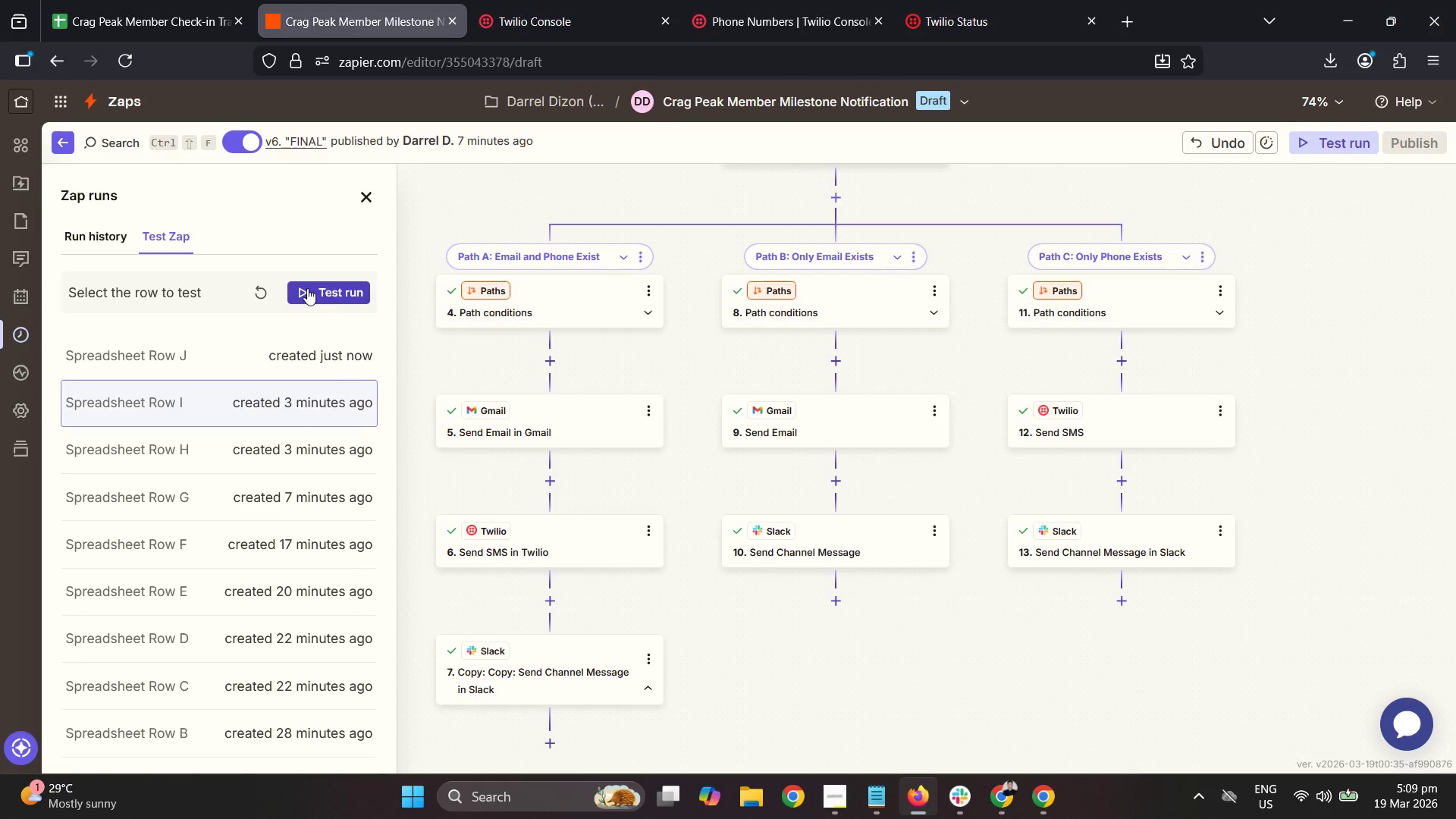 
left_click([256, 289])
 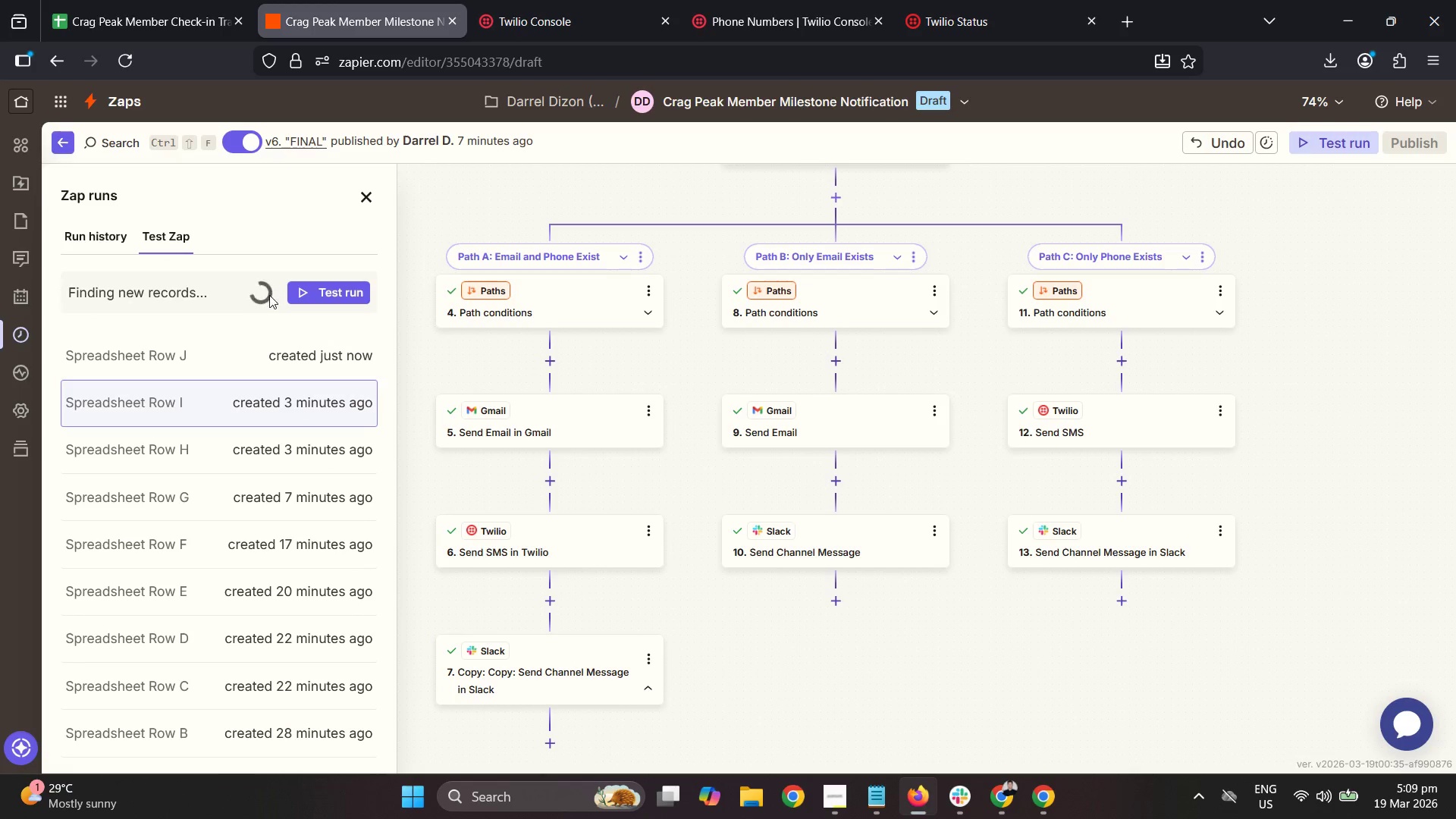 
mouse_move([297, 356])
 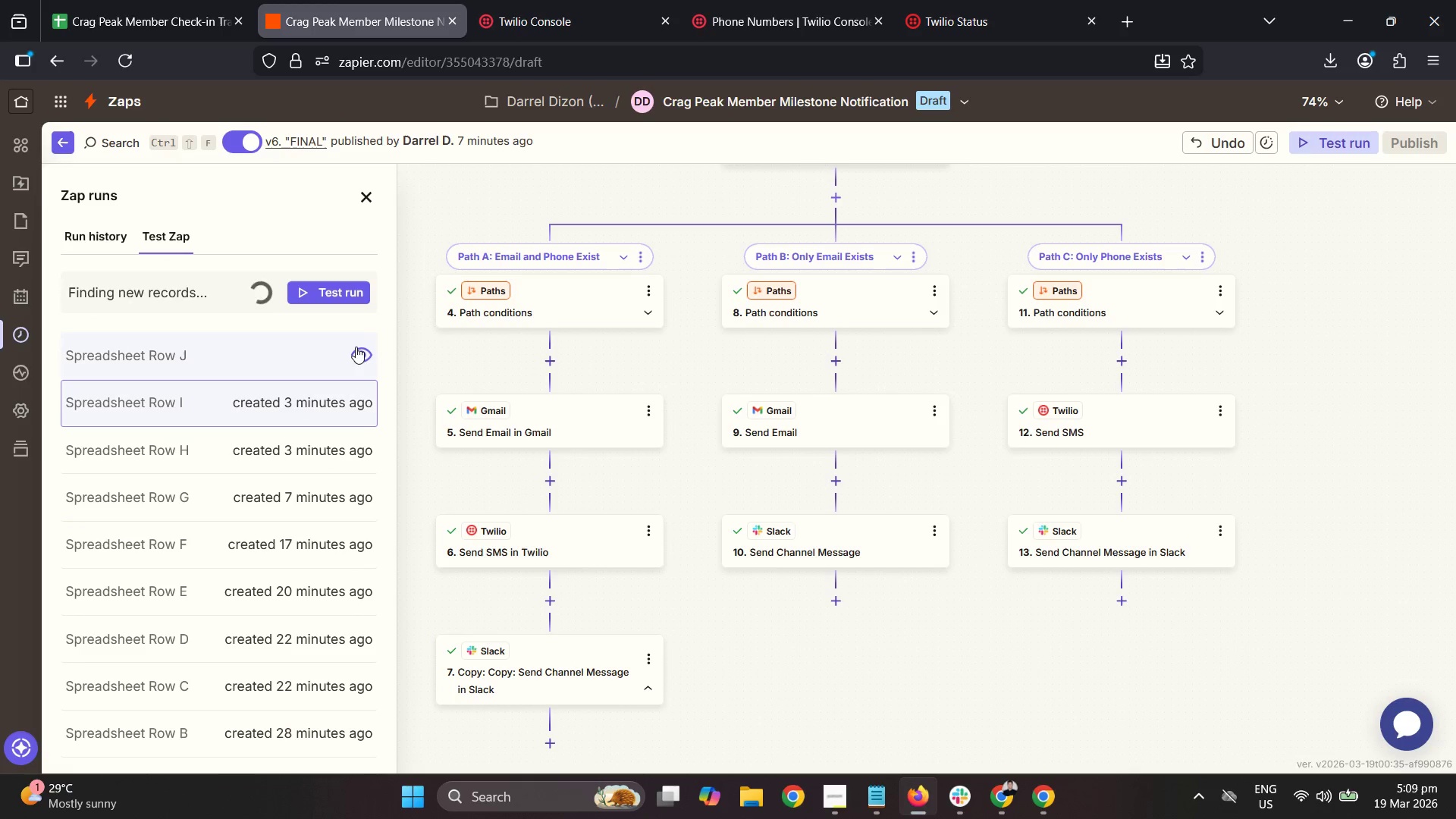 
left_click([356, 347])
 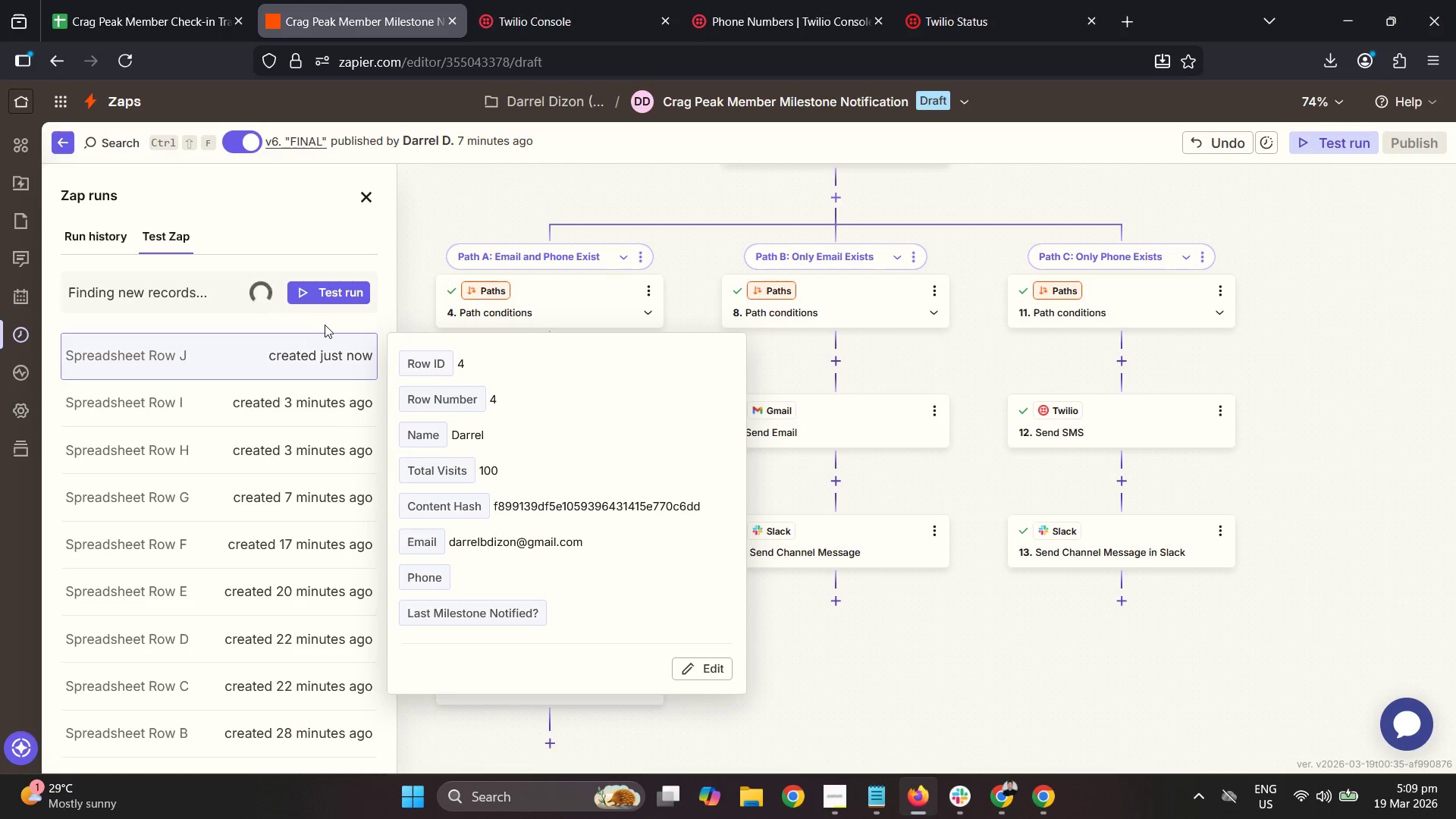 
wait(6.61)
 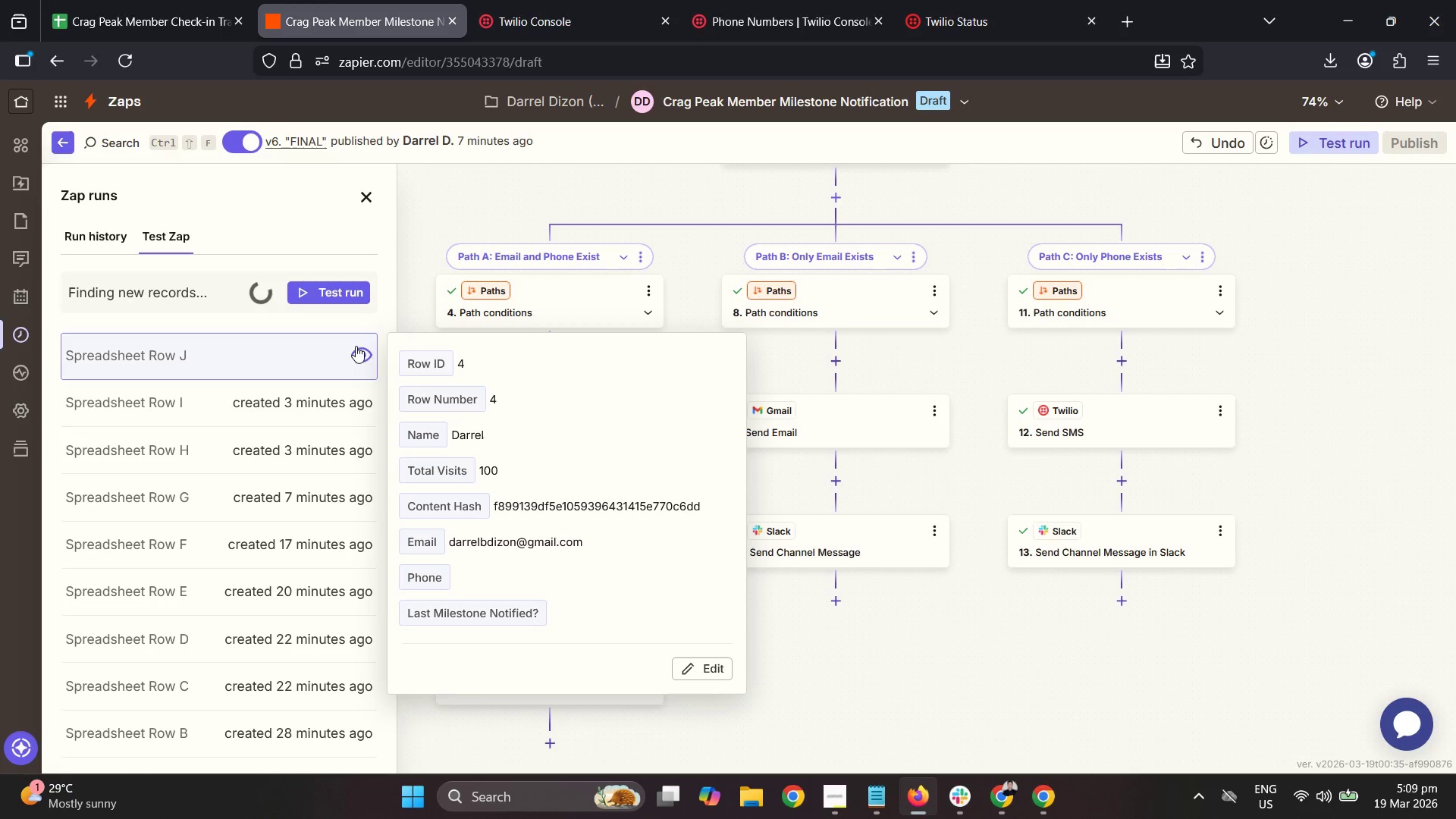 
left_click([268, 348])
 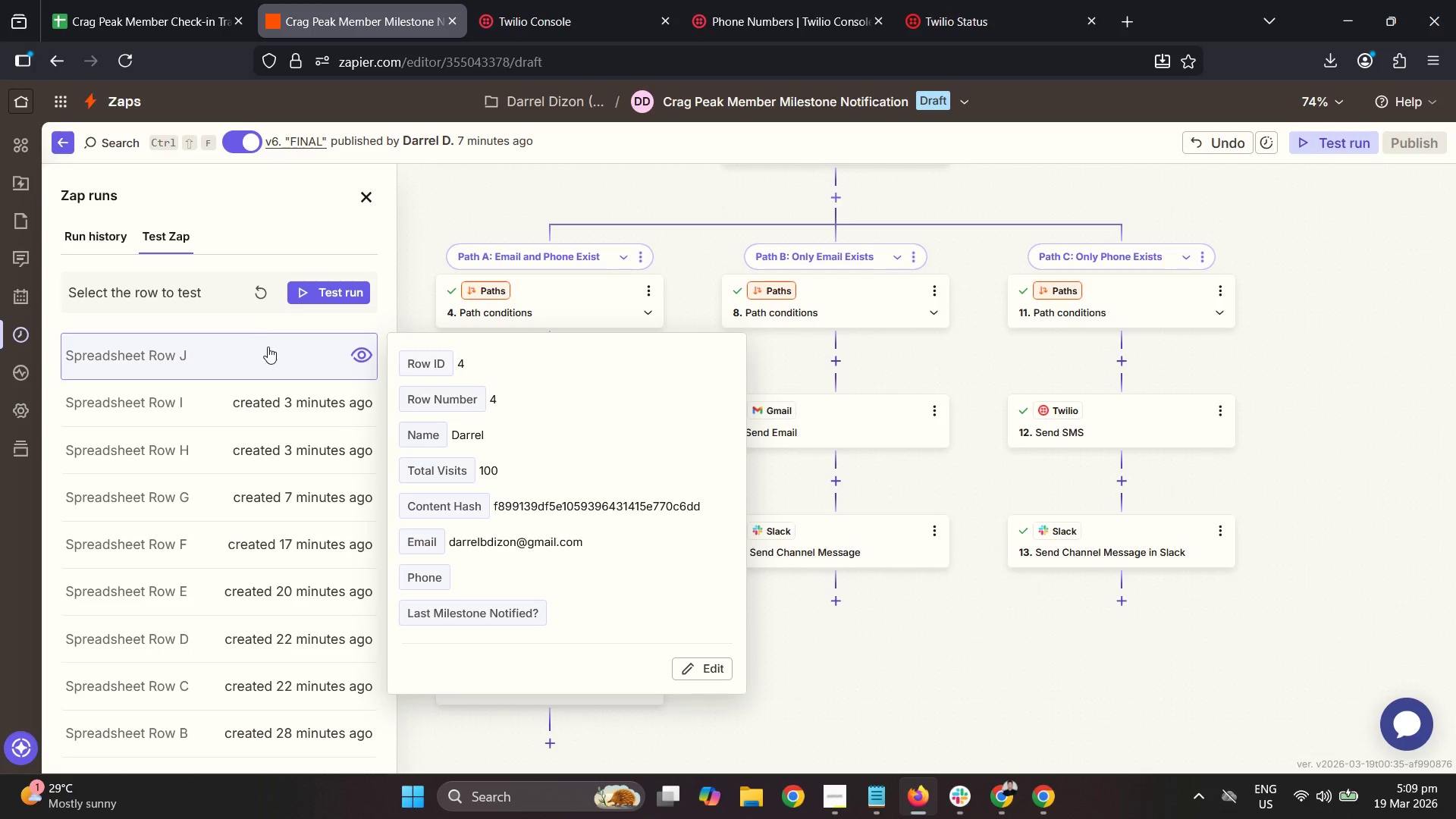 
left_click([272, 351])
 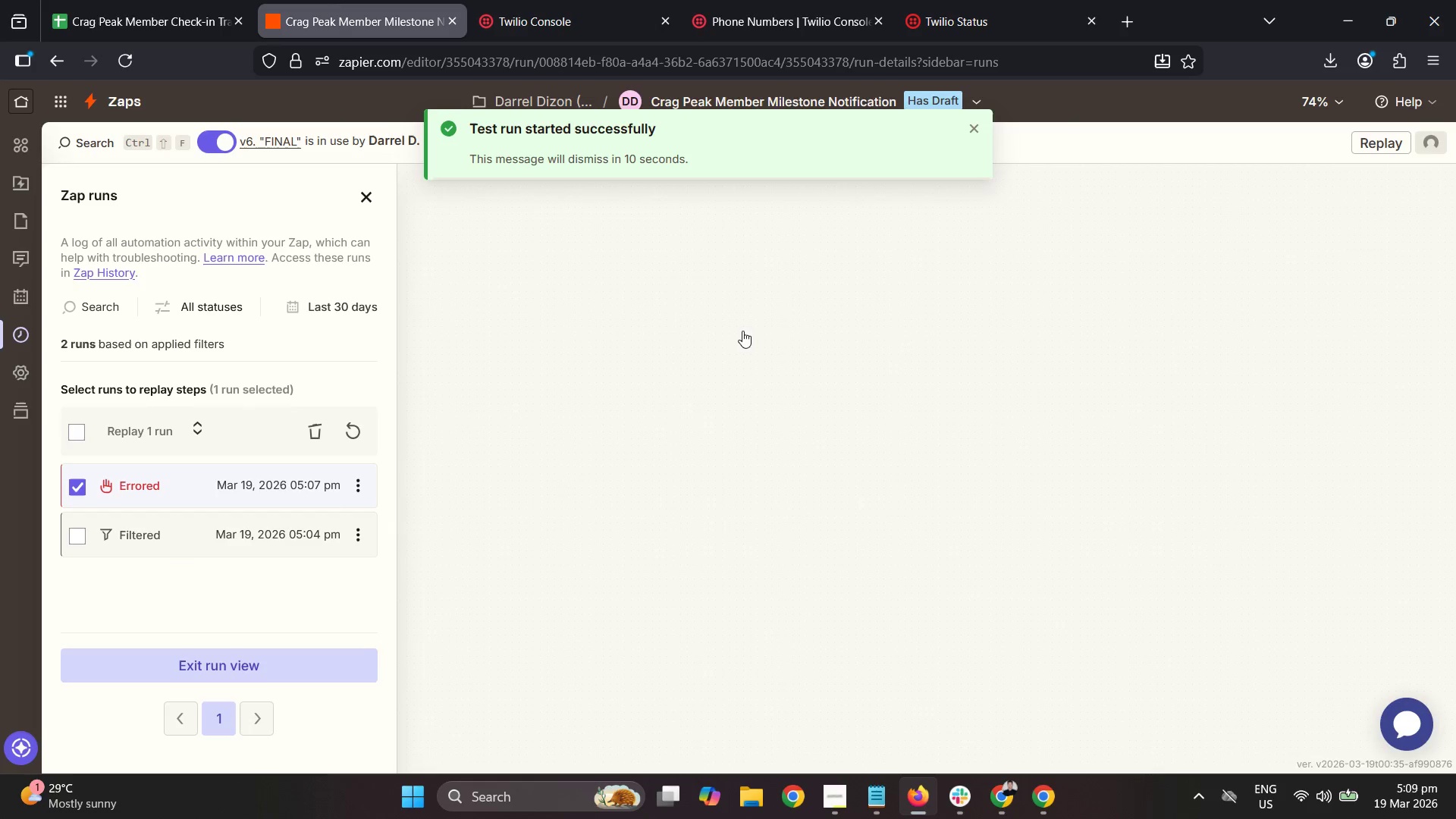 
wait(5.23)
 